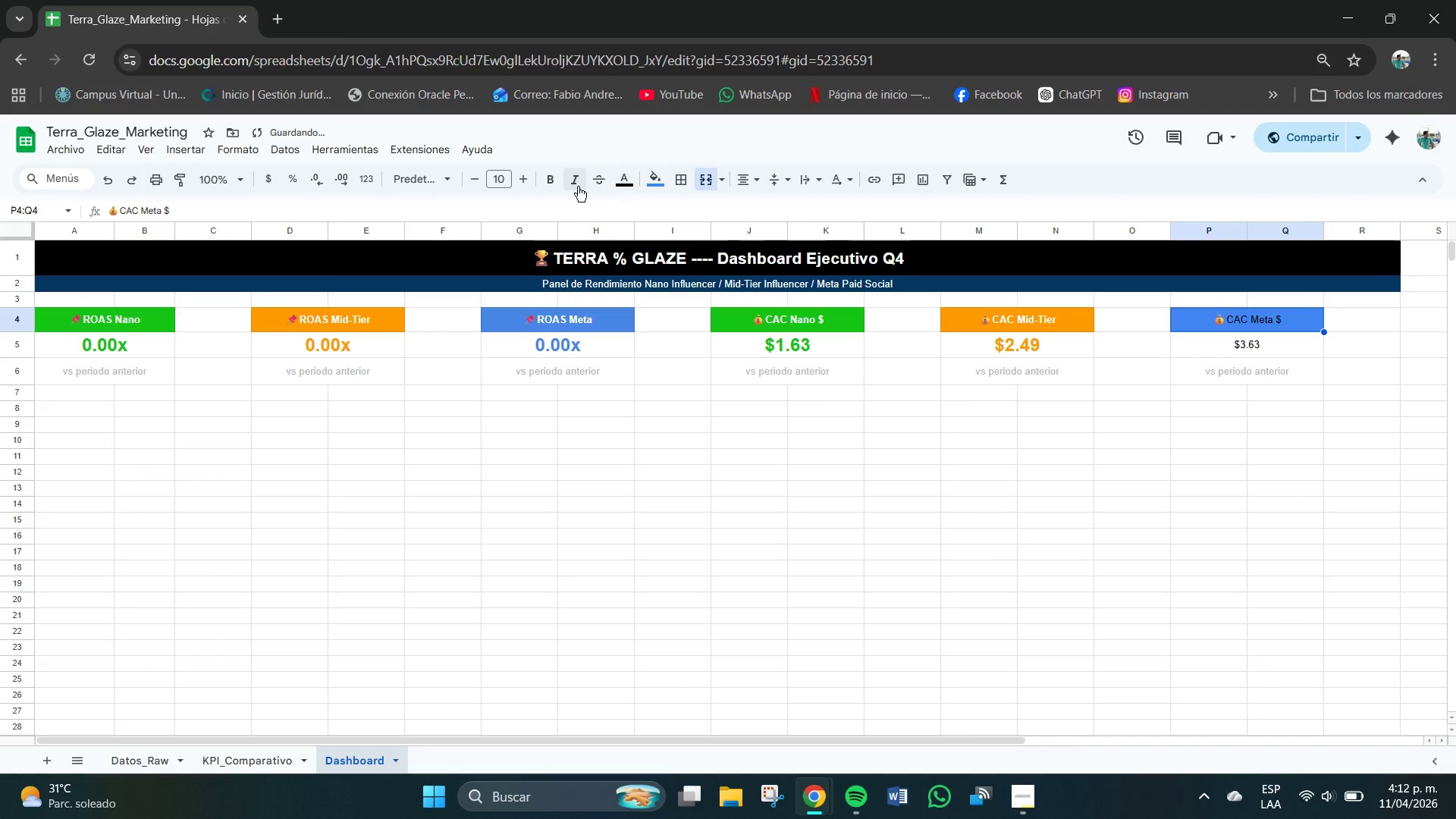 
left_click([629, 184])
 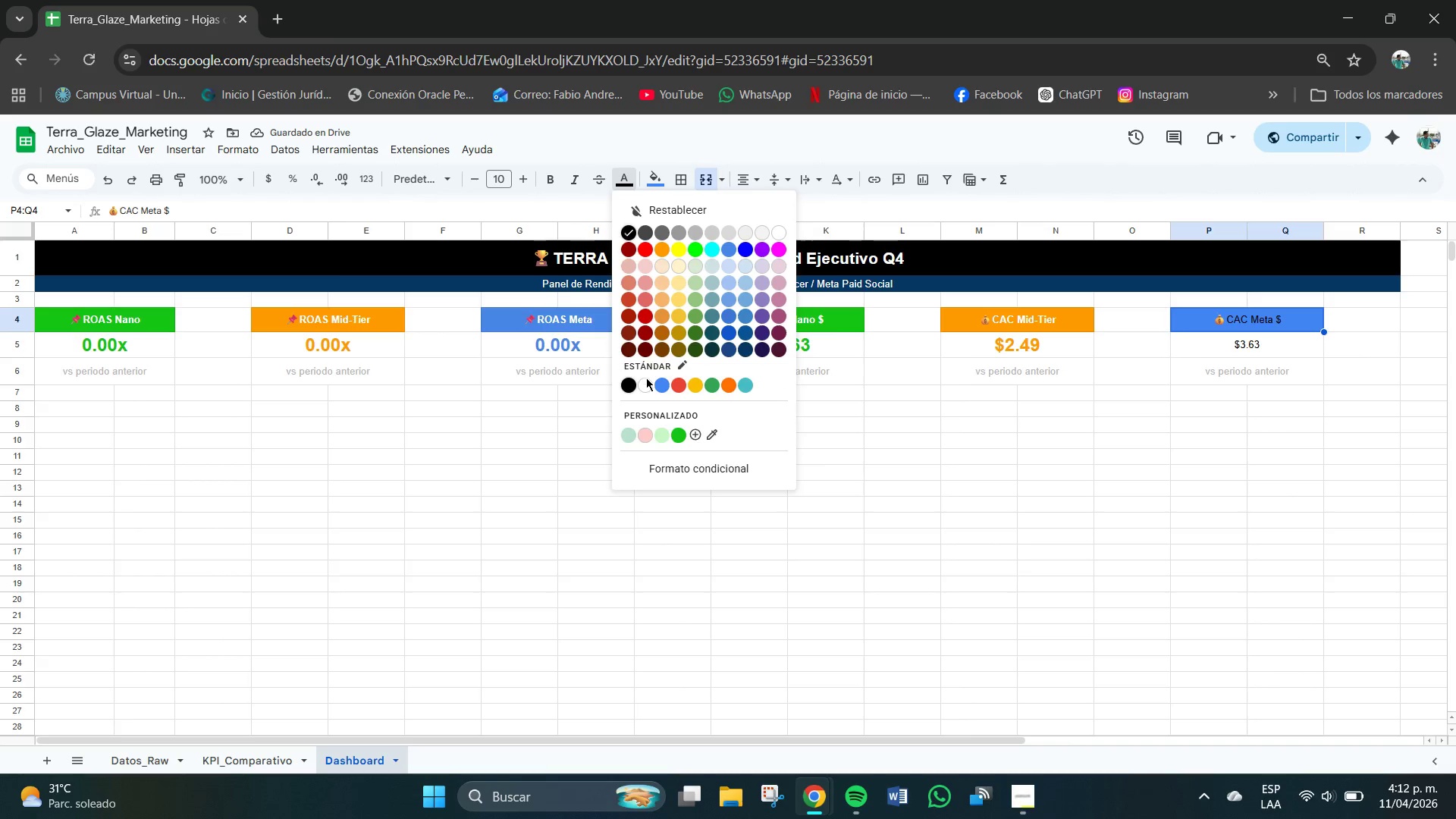 
left_click([646, 388])
 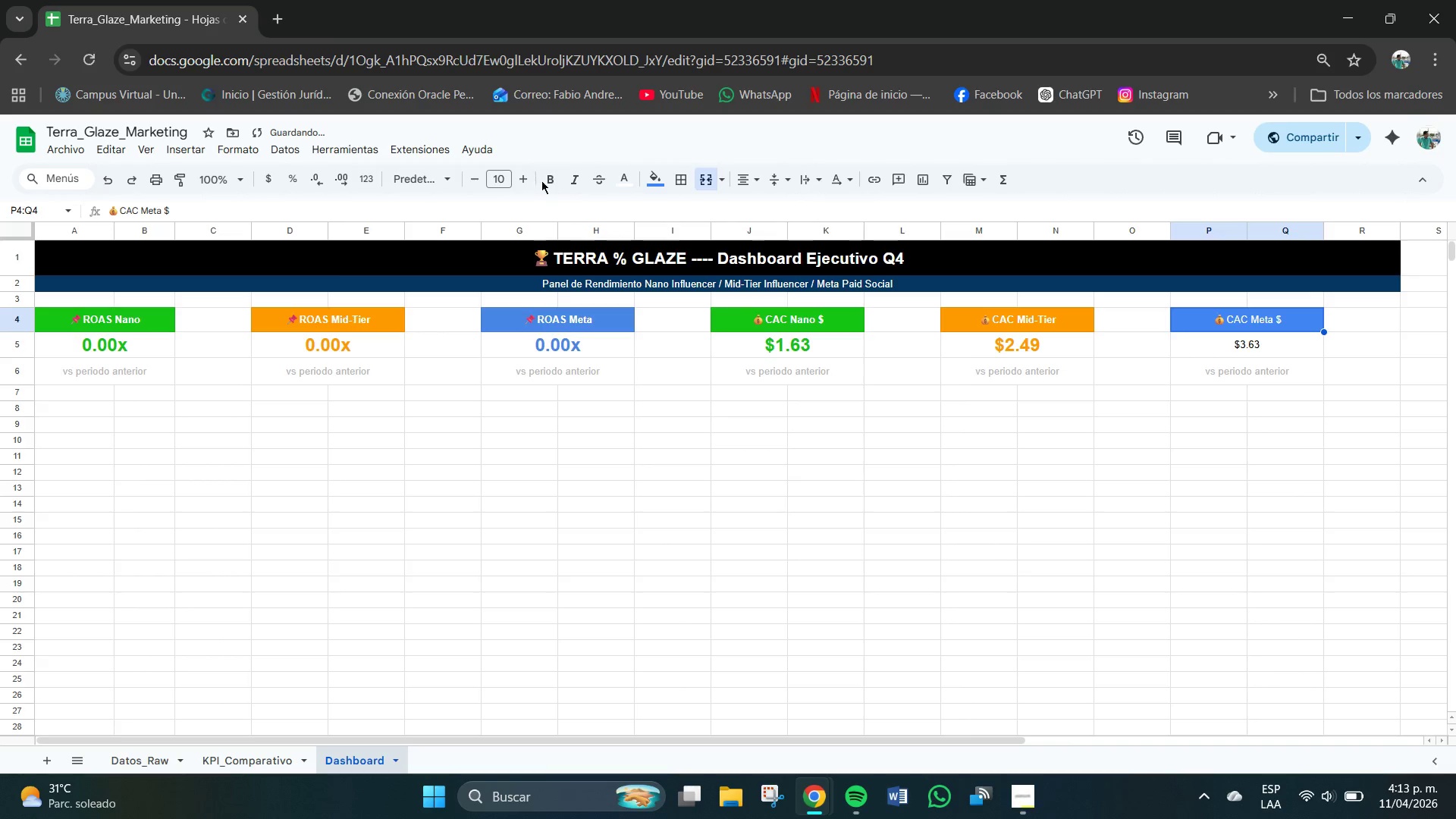 
left_click([548, 184])
 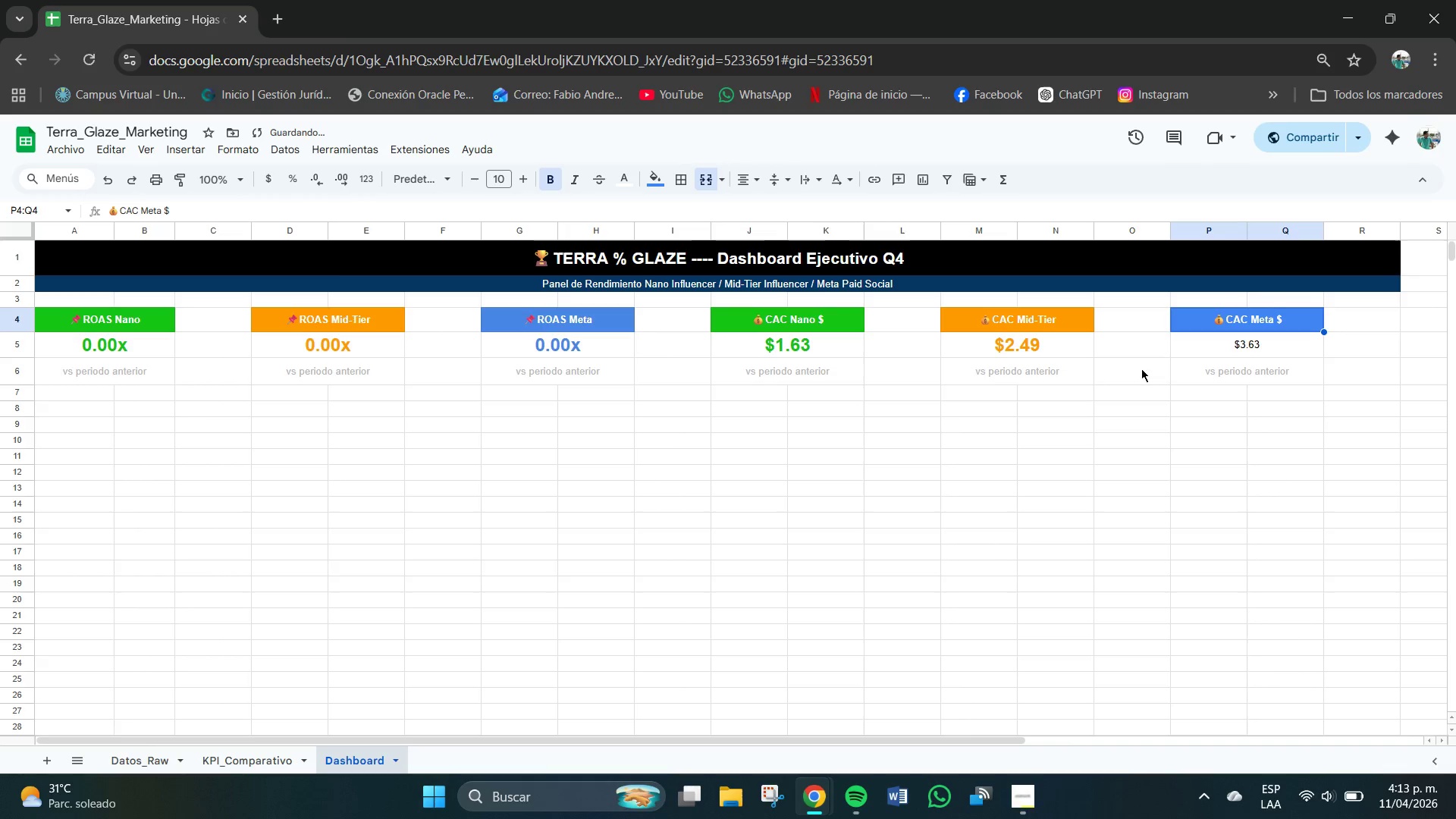 
left_click([1258, 346])
 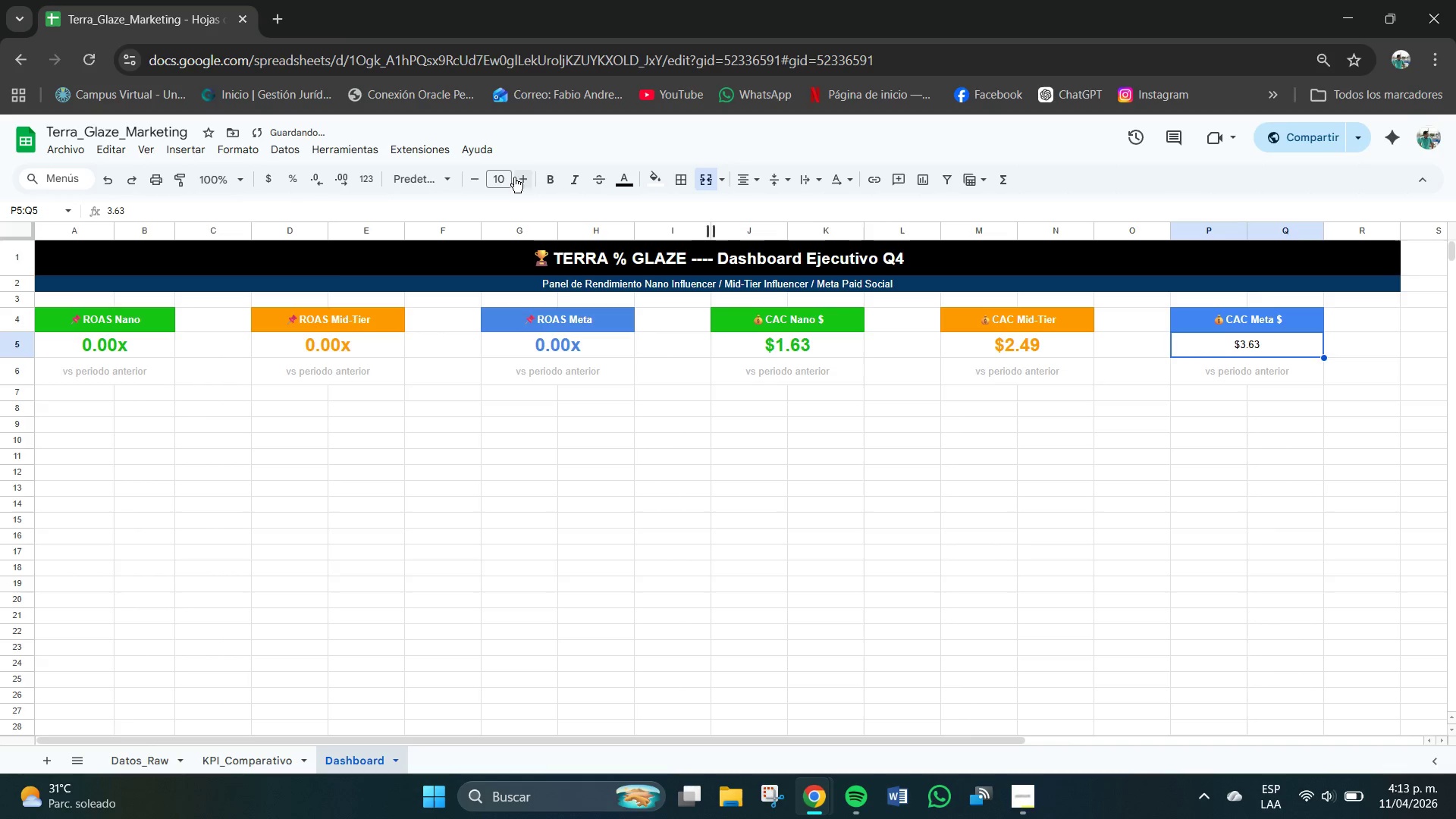 
left_click([508, 178])
 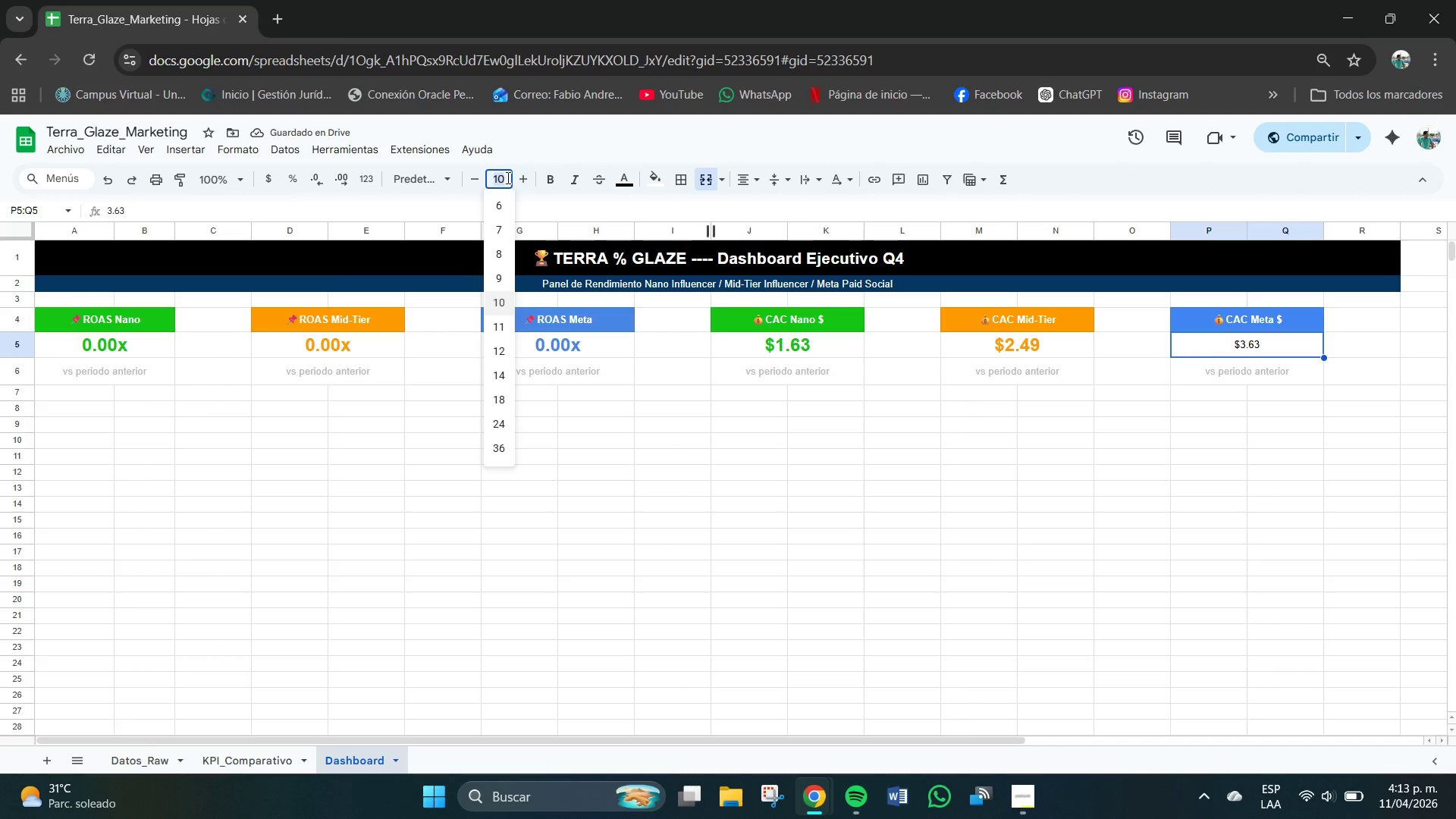 
key(Numpad1)
 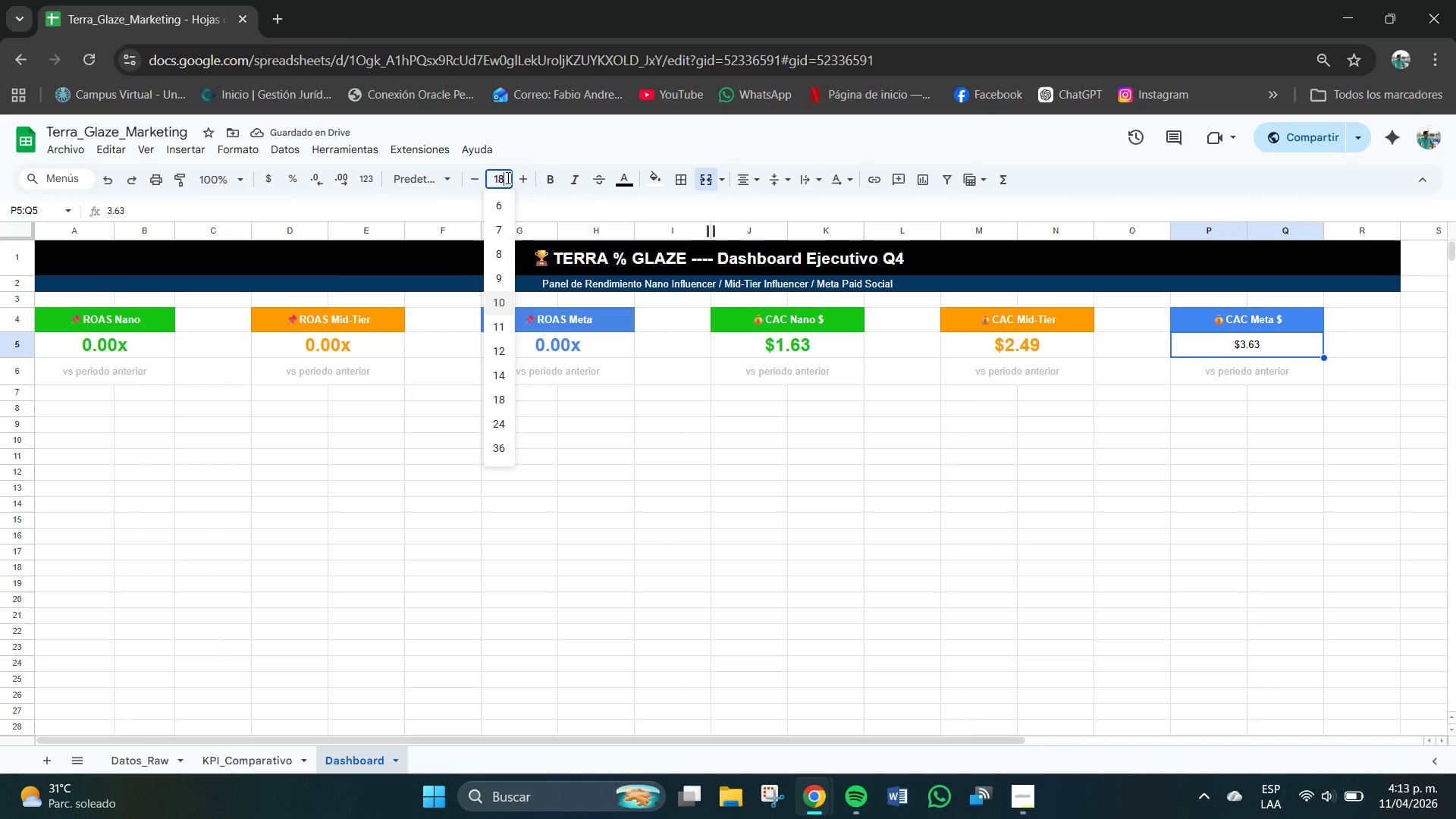 
key(Numpad8)
 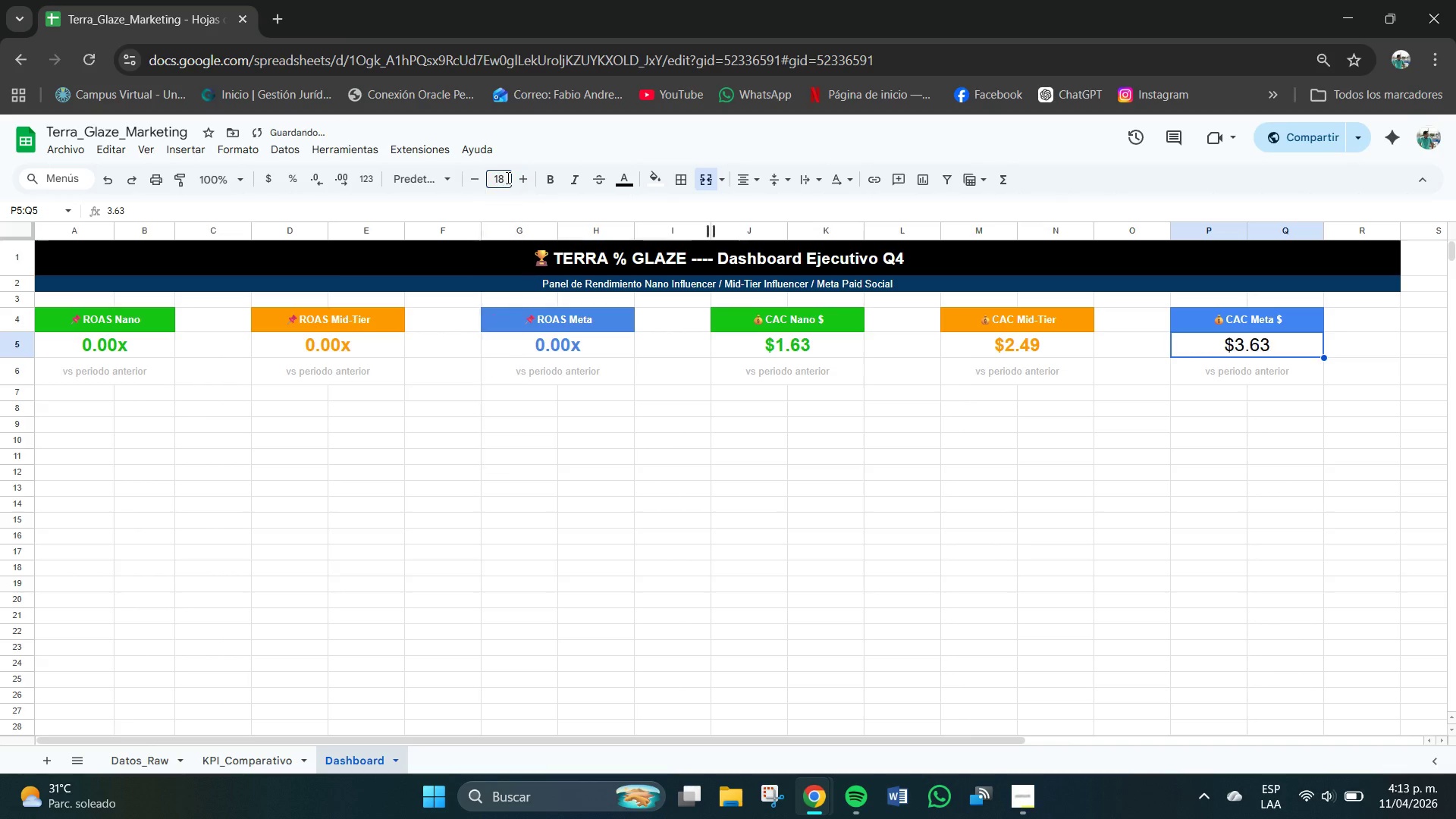 
key(NumpadEnter)
 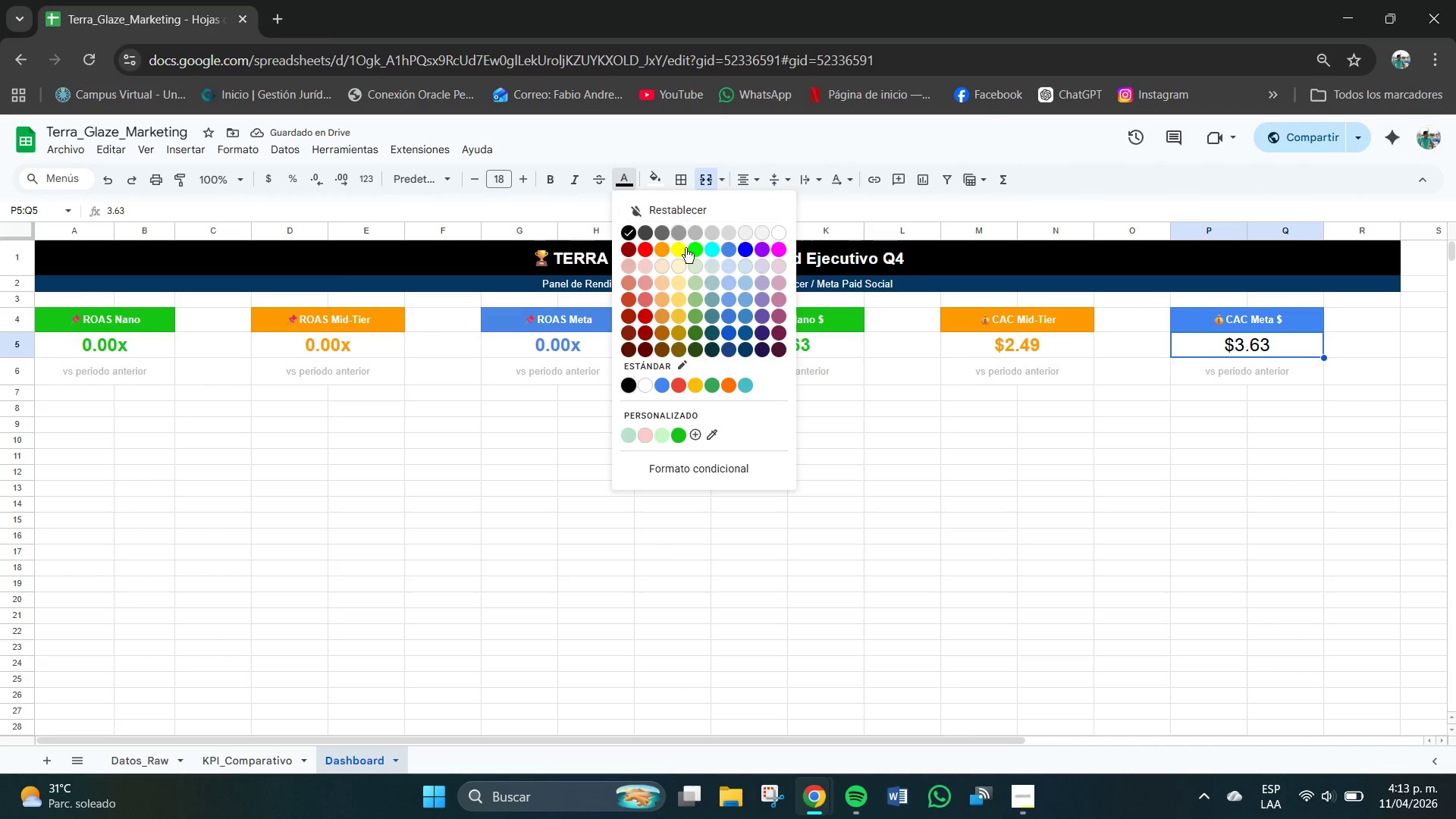 
left_click([662, 385])
 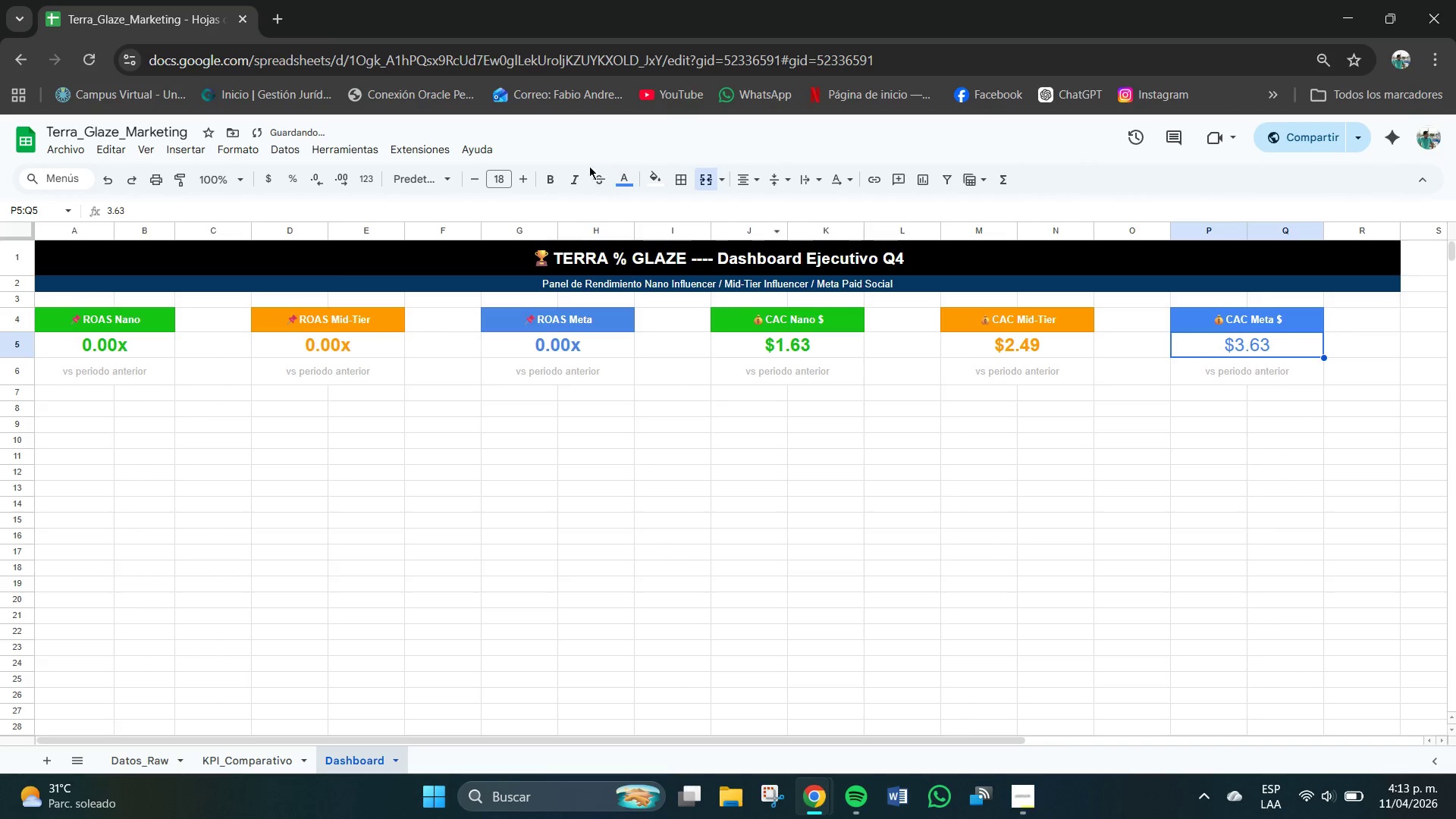 
left_click([551, 177])
 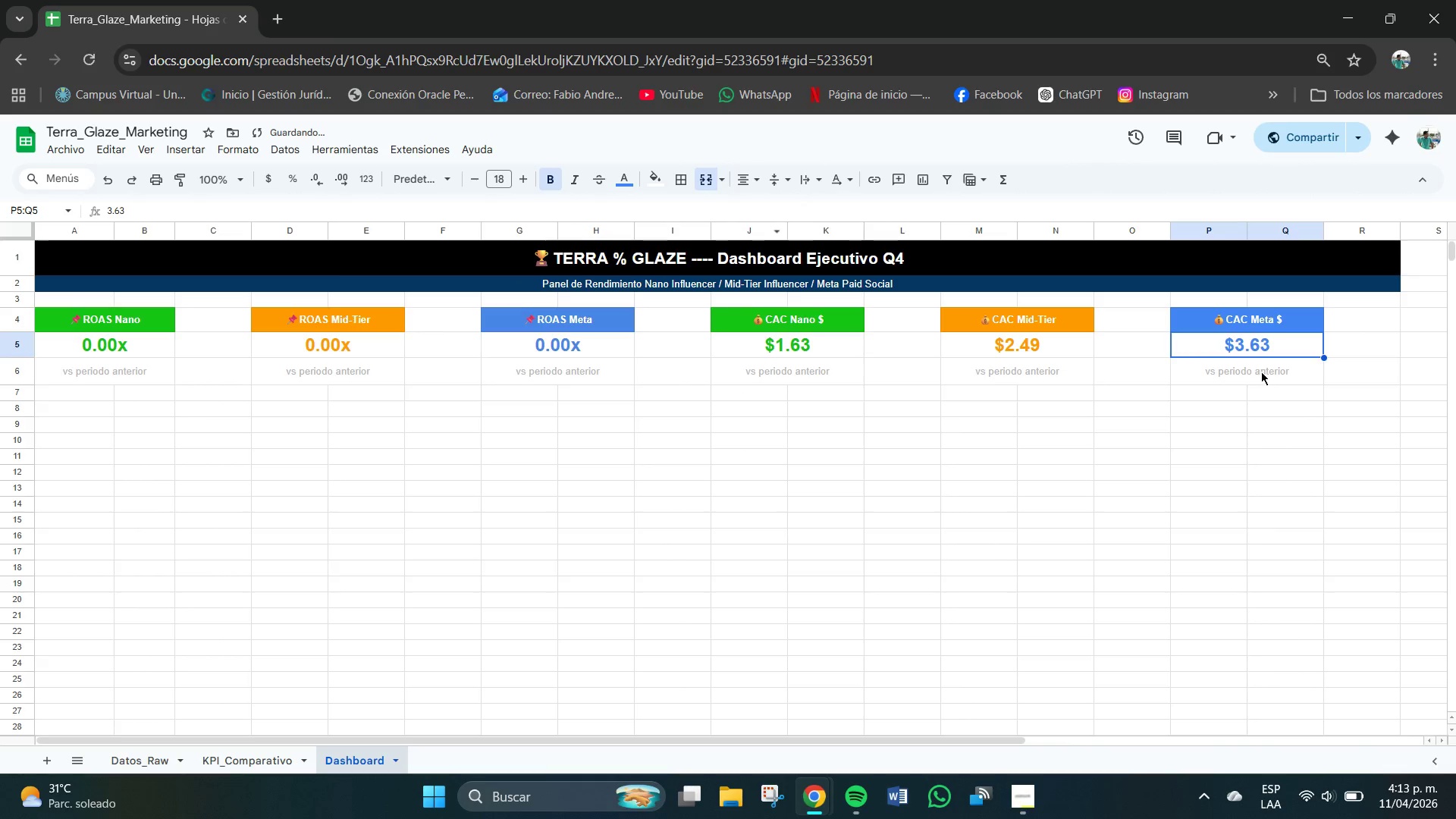 
left_click([1254, 413])
 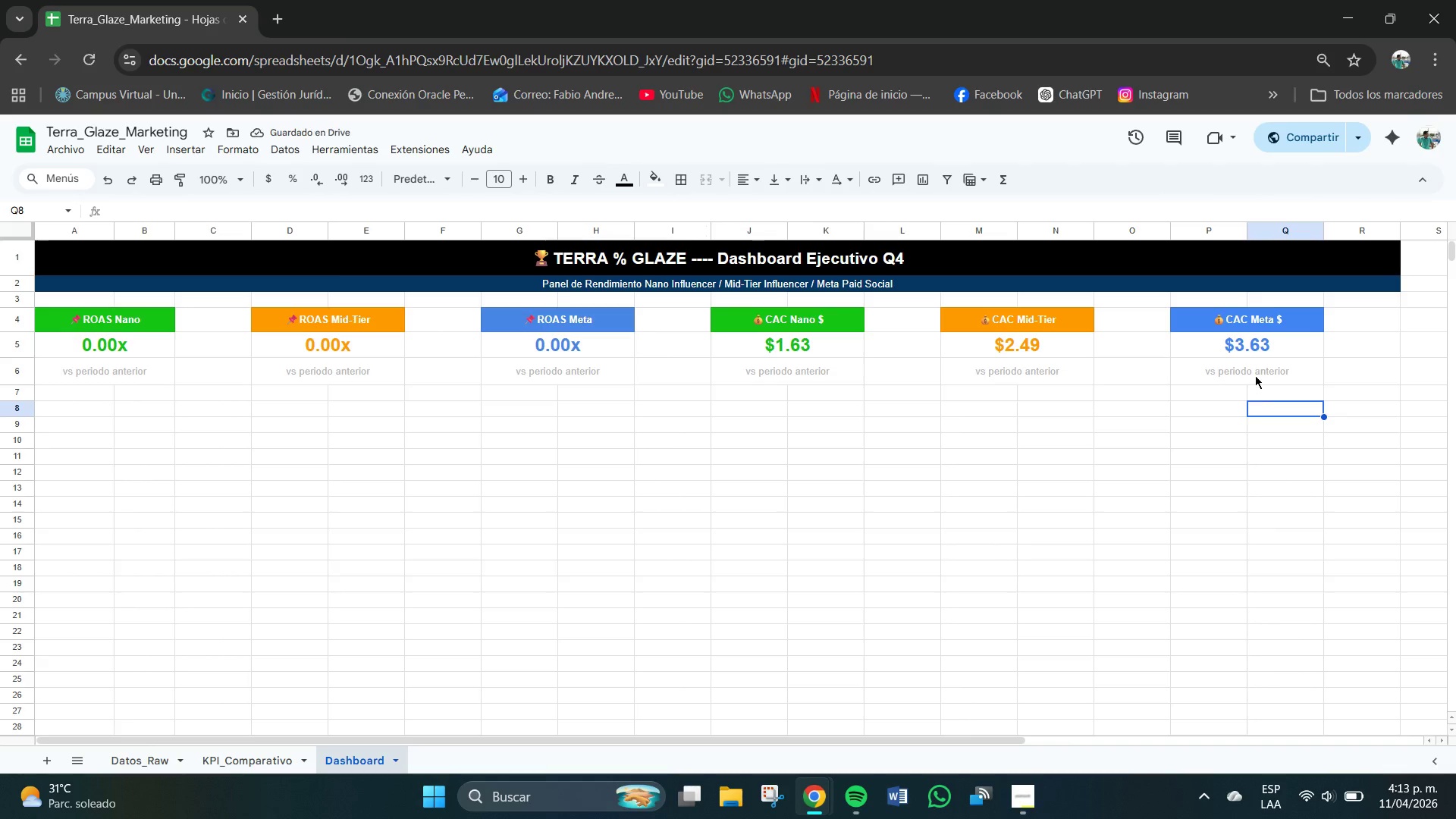 
left_click([1255, 375])
 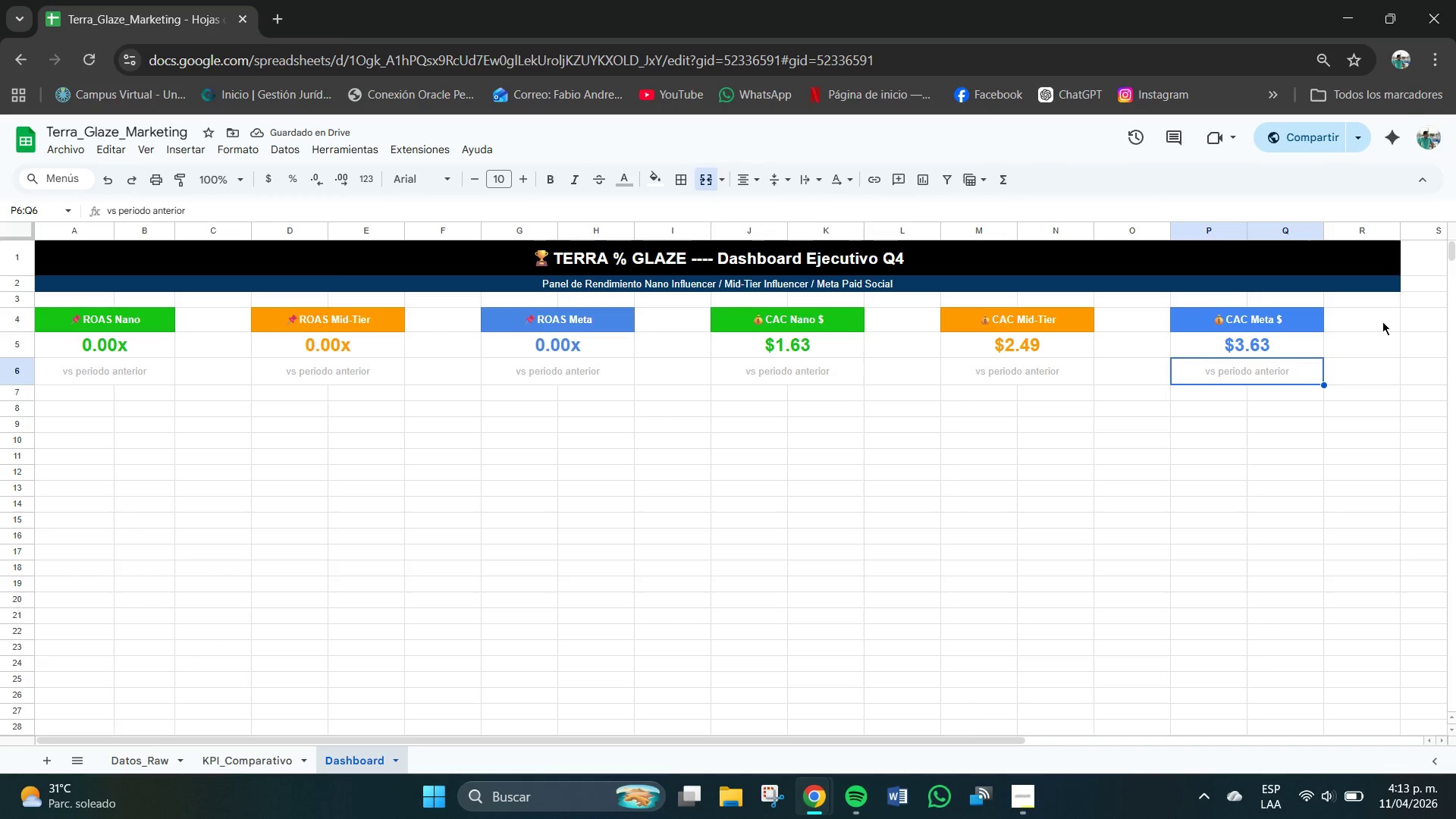 
left_click([1382, 321])
 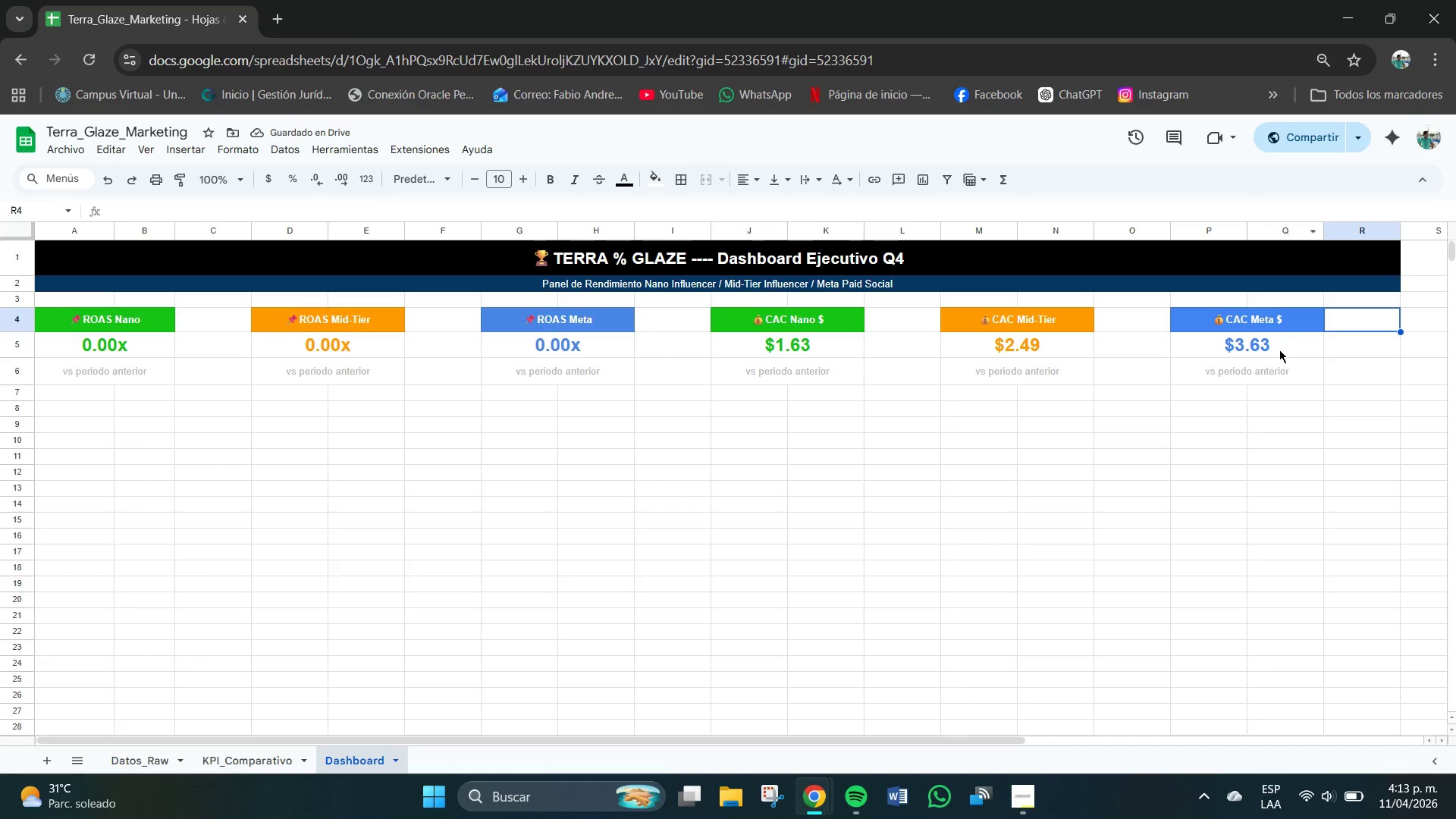 
left_click([1246, 414])
 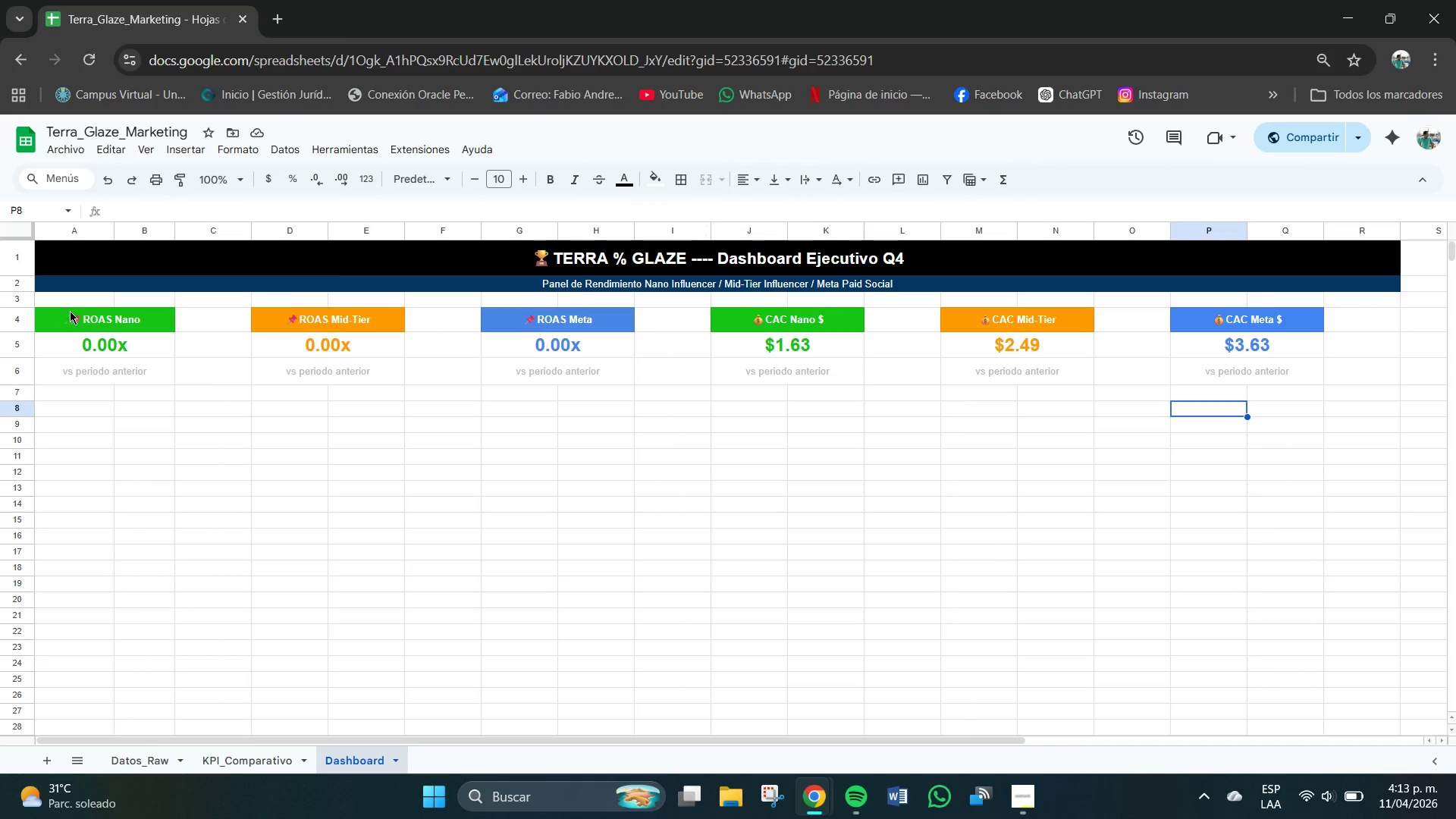 
left_click_drag(start_coordinate=[53, 311], to_coordinate=[1251, 379])
 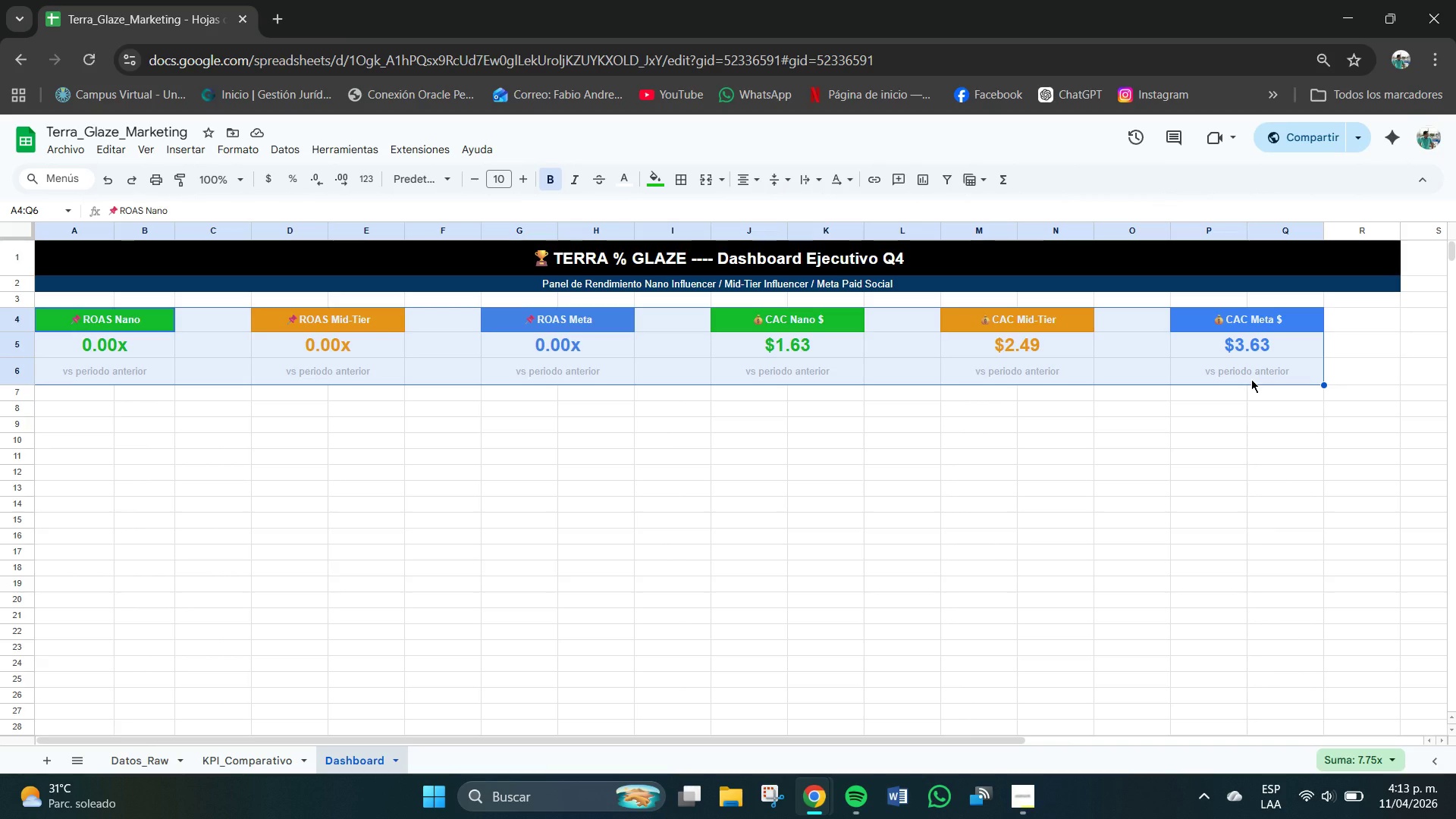 
key(Control+C)
 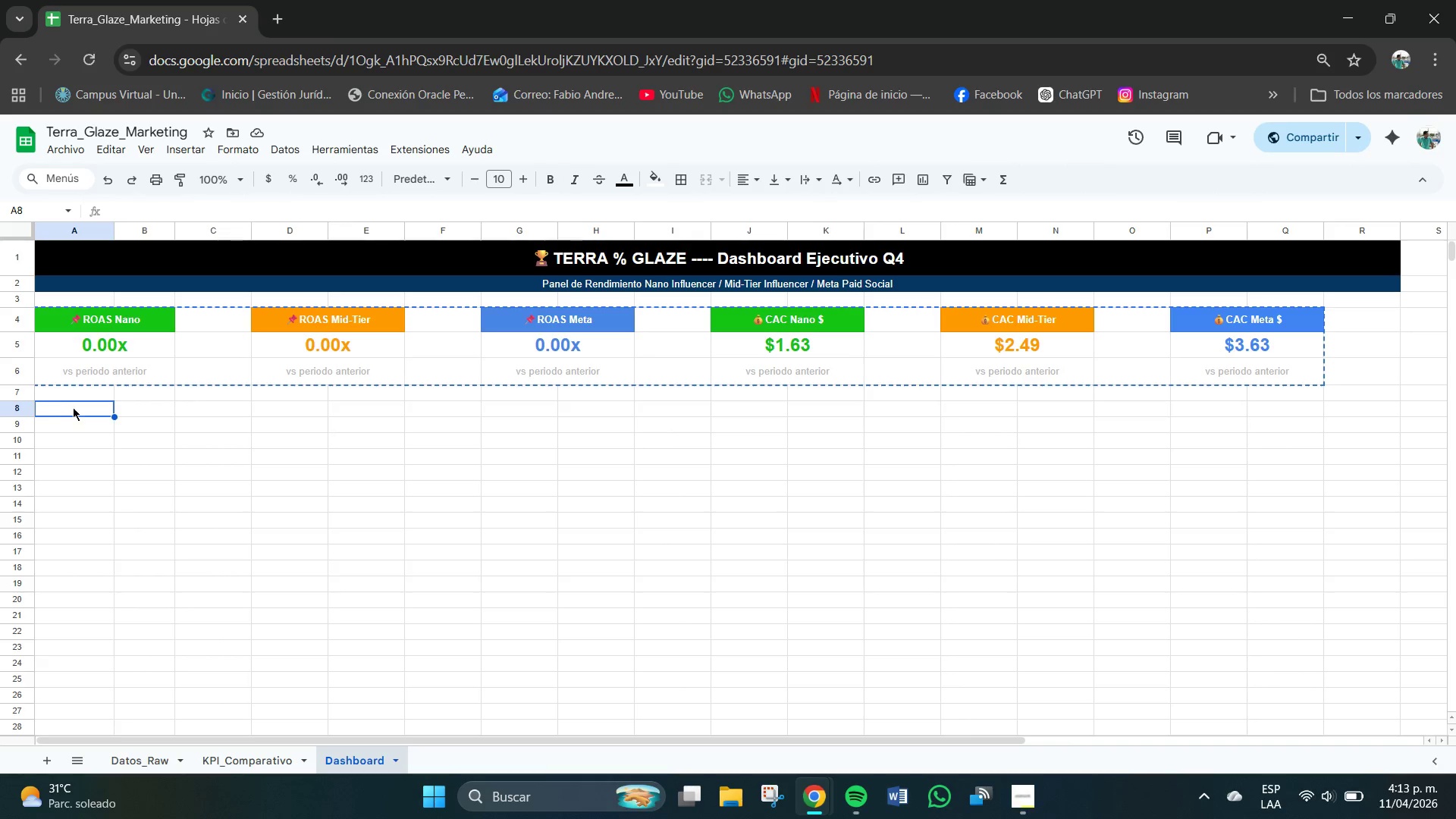 
key(Control+V)
 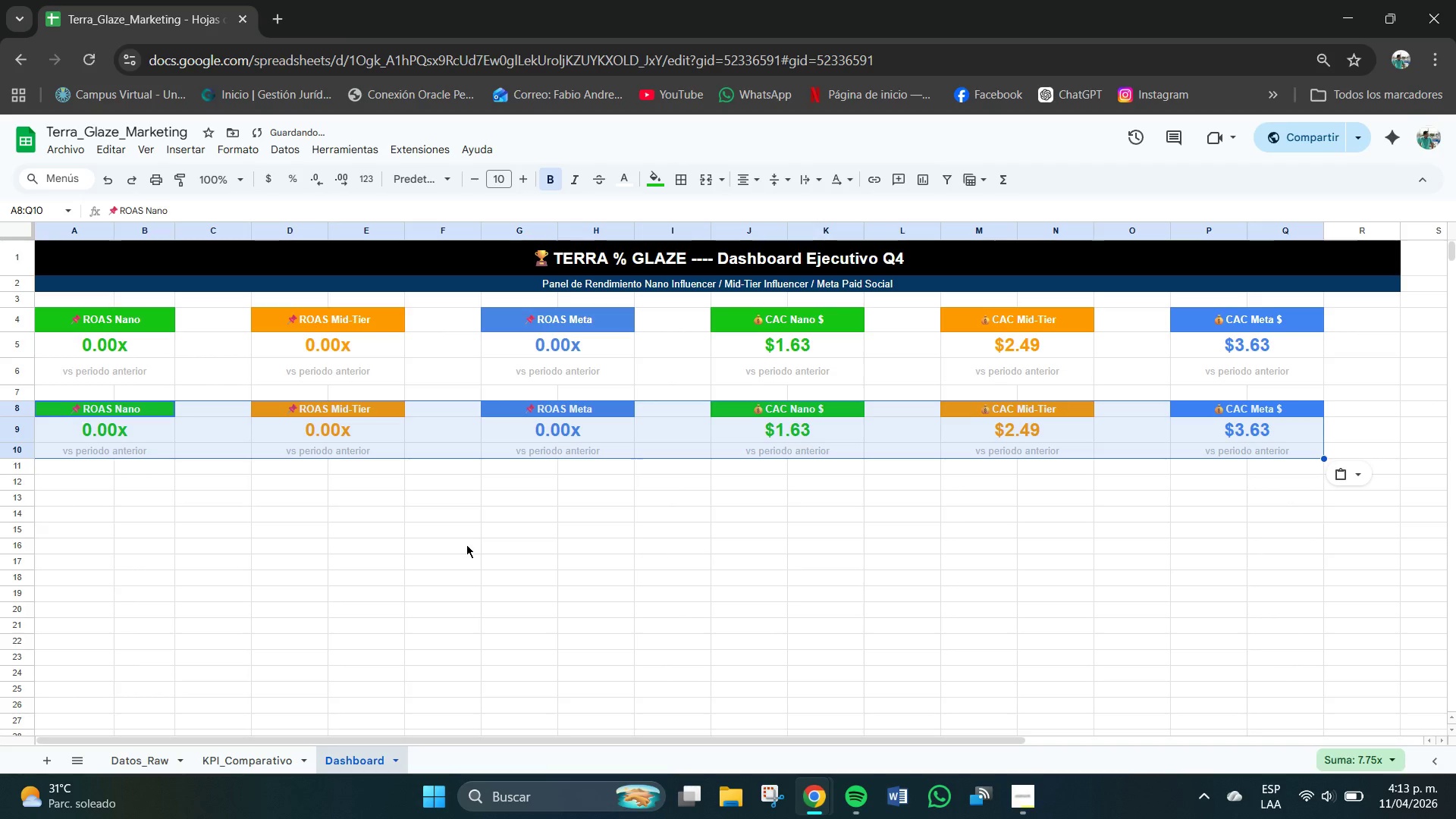 
left_click([466, 544])
 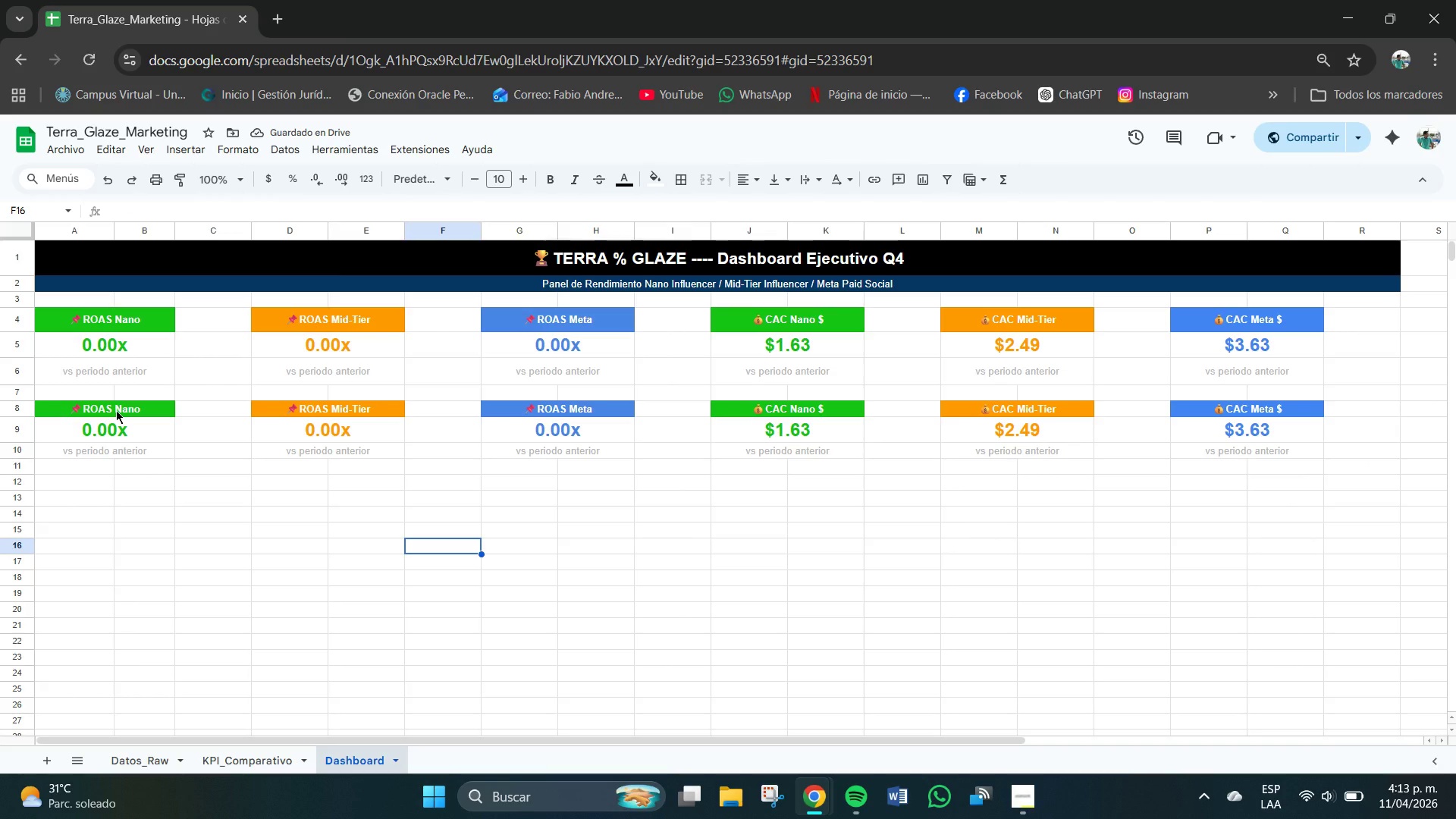 
double_click([116, 410])
 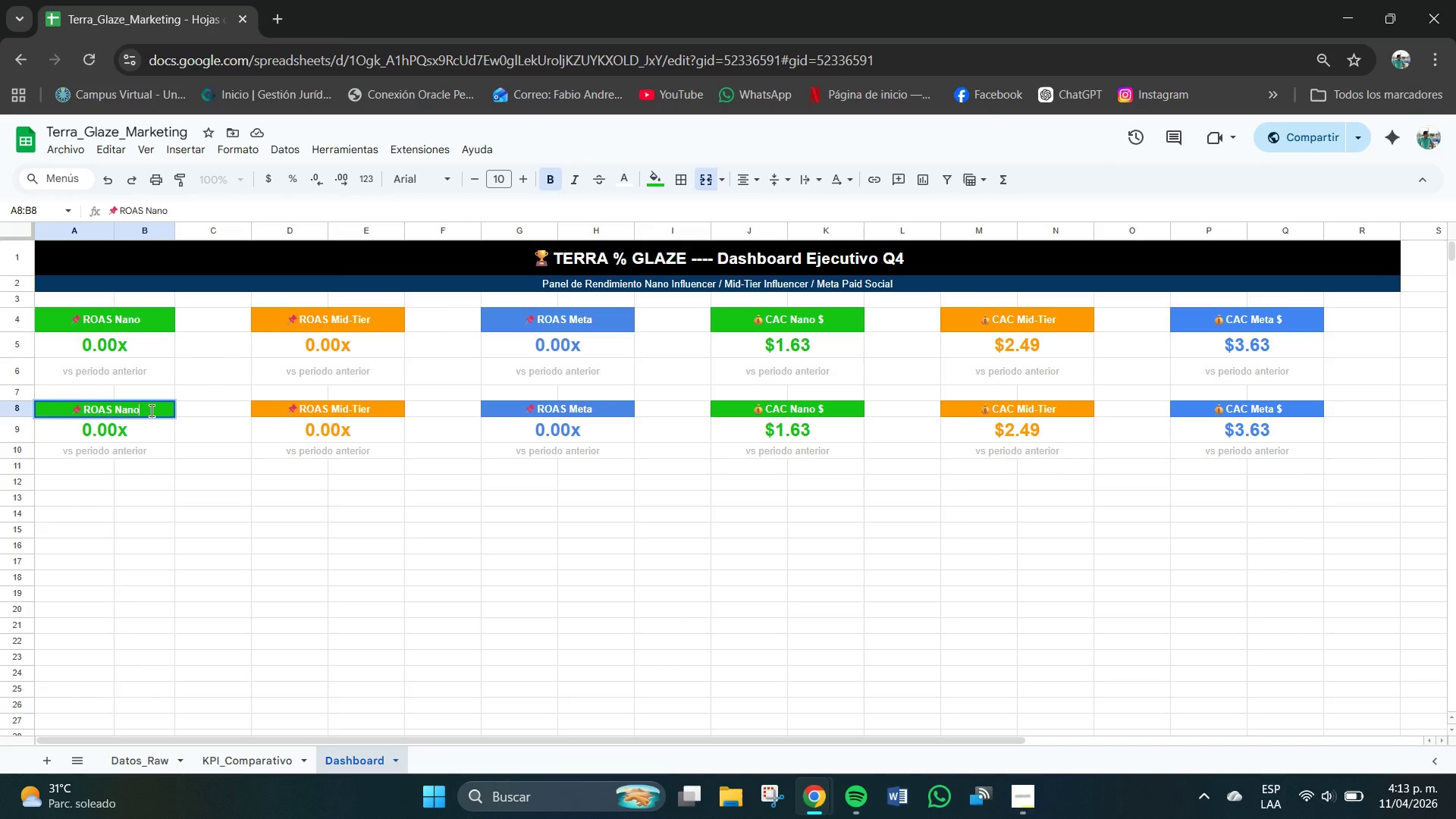 
key(Backspace)
key(Backspace)
key(Backspace)
key(Backspace)
key(Backspace)
key(Backspace)
key(Backspace)
key(Backspace)
key(Backspace)
key(Backspace)
type(AVO)
key(Backspace)
key(Backspace)
type(OV Nano $)
 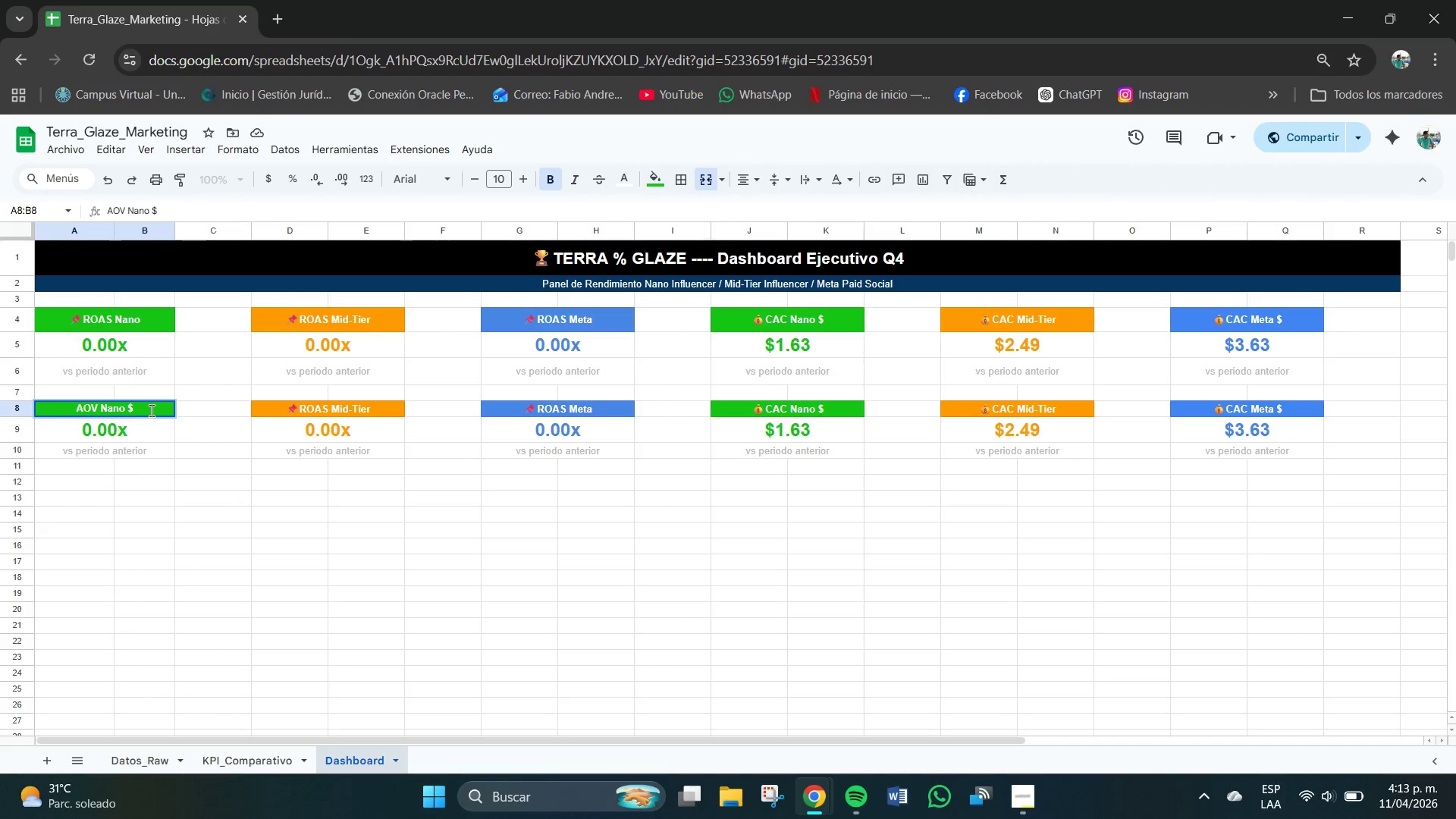 
double_click([105, 430])
 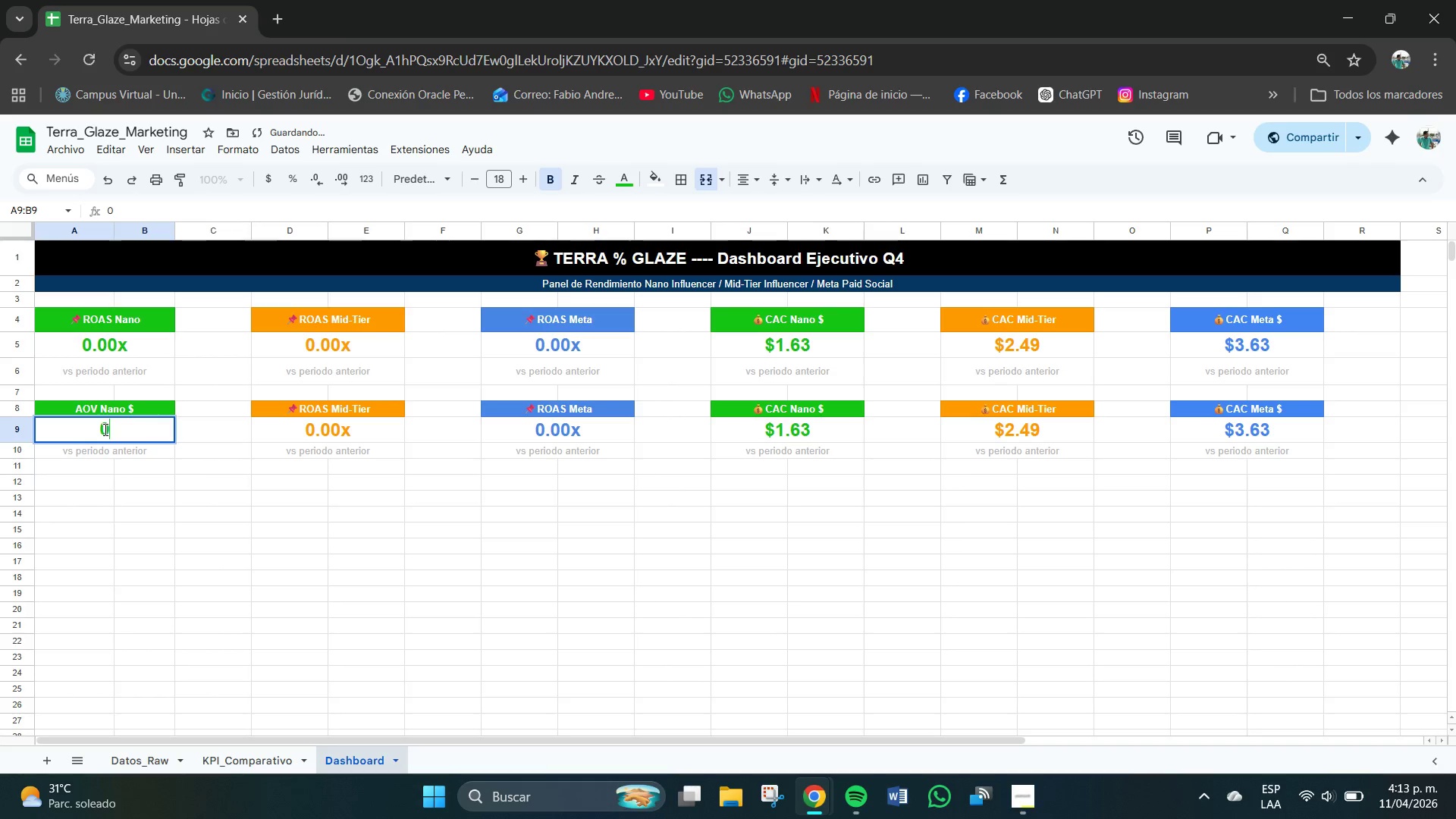 
triple_click([105, 430])
 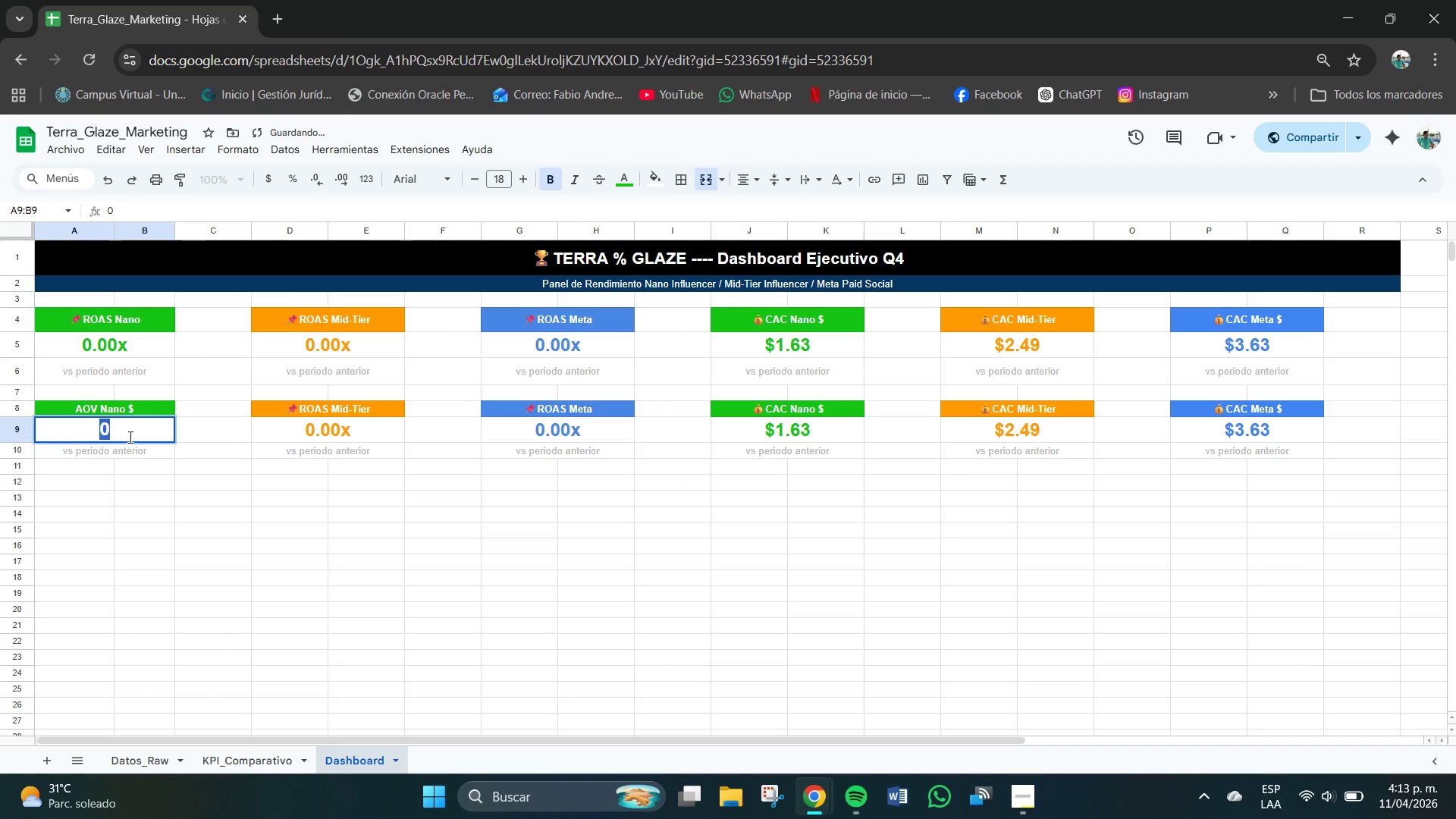 
left_click([133, 438])
 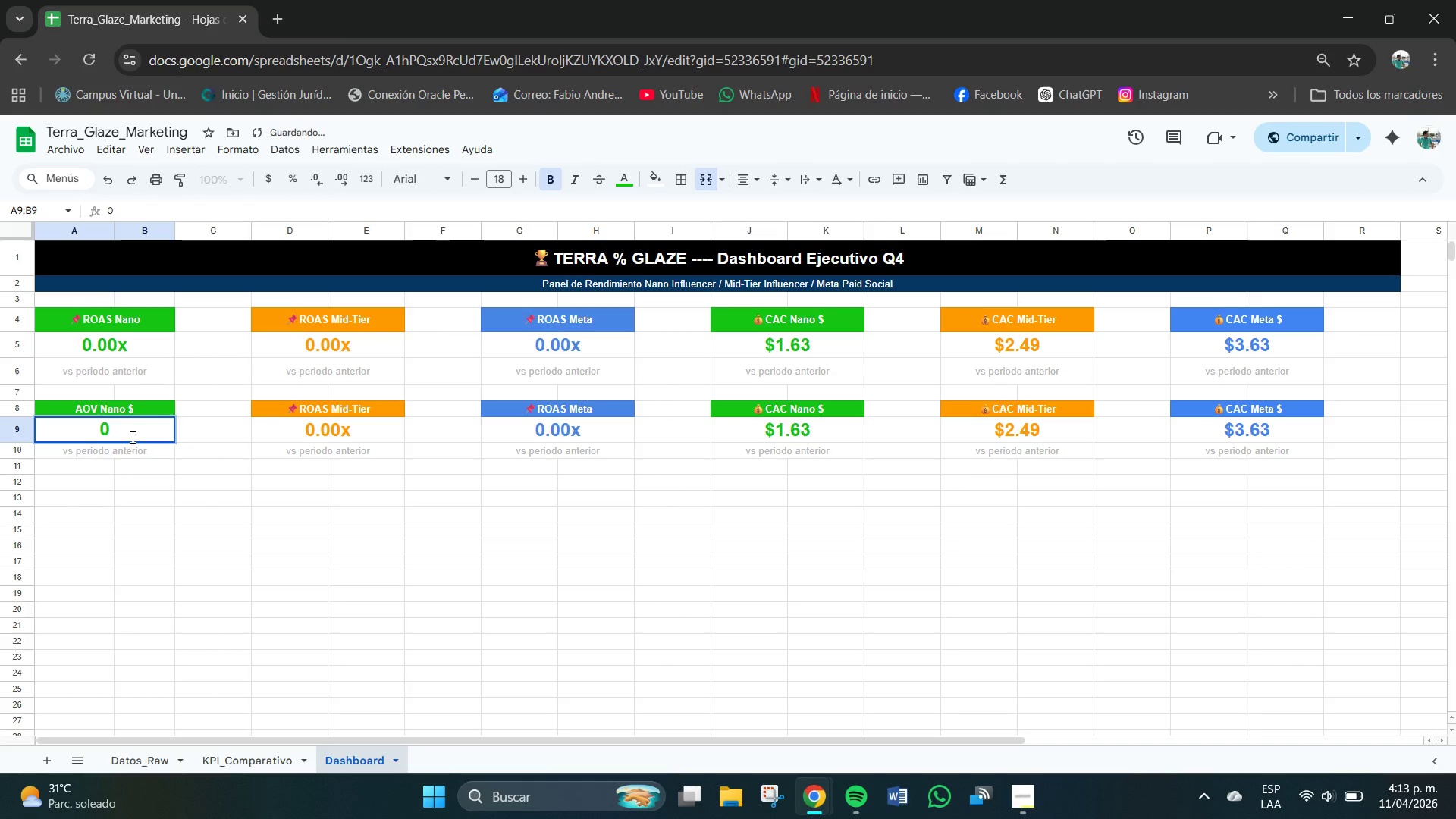 
key(Backspace)
 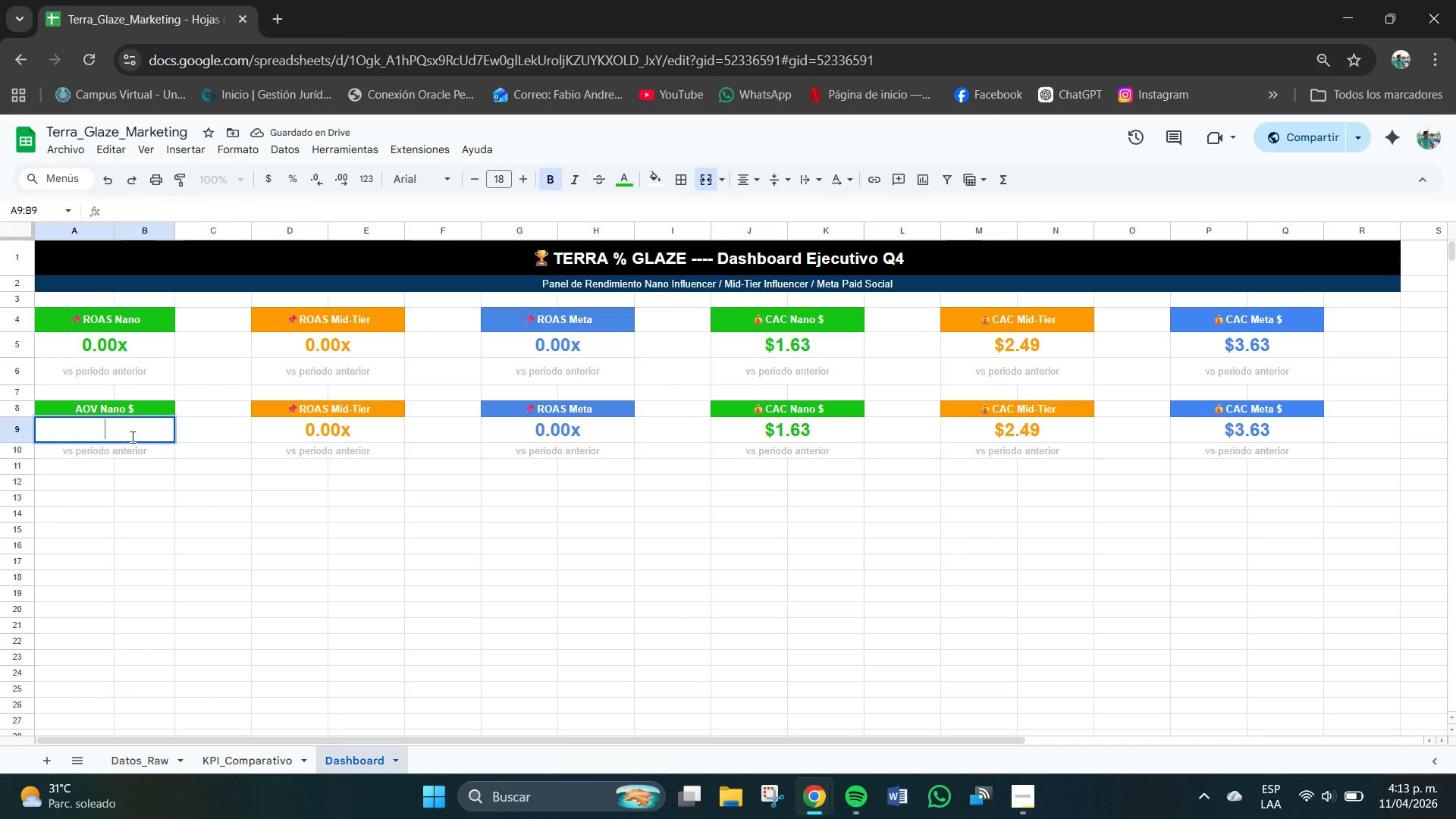 
key(Numpad9)
 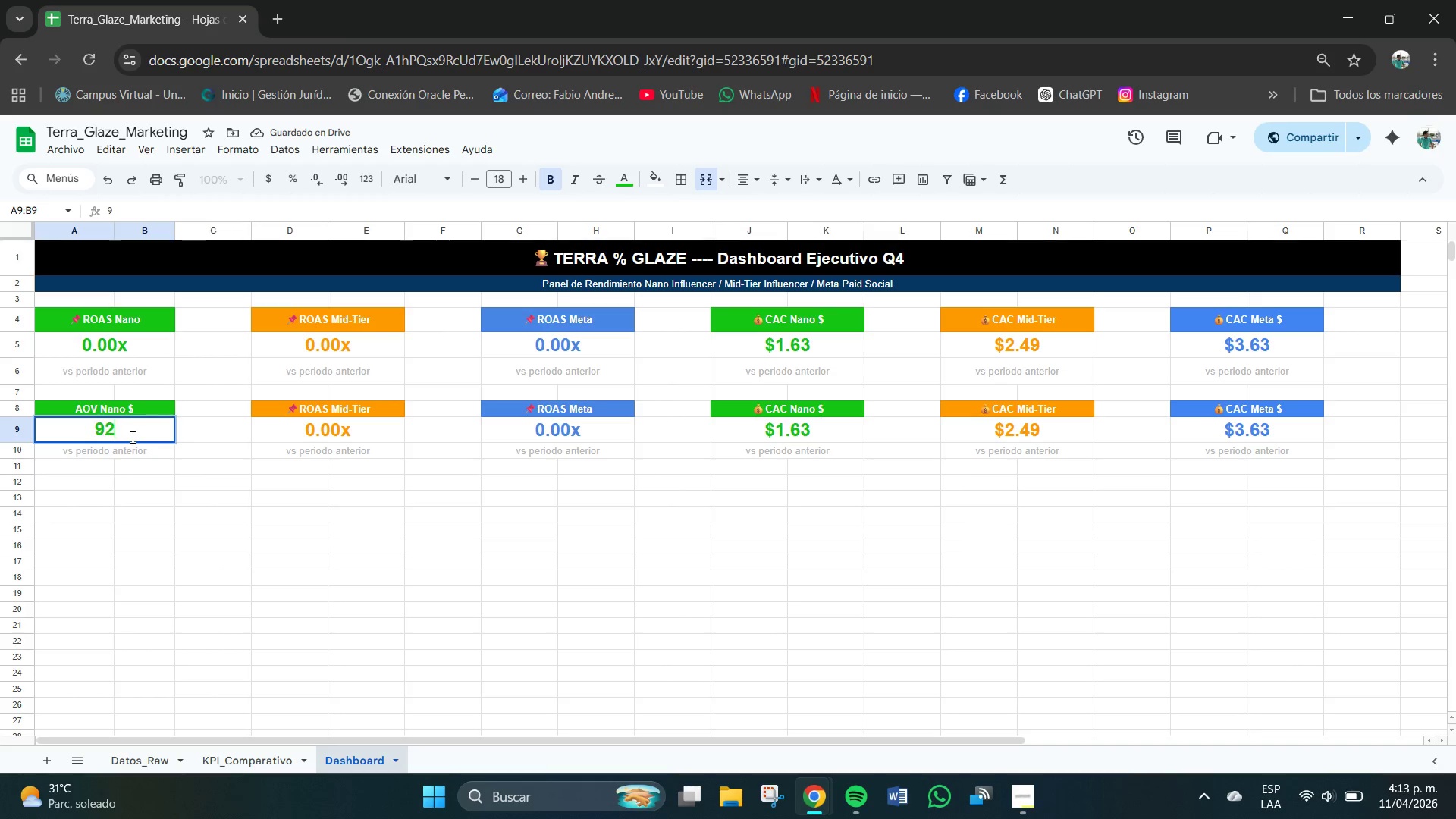 
key(Numpad2)
 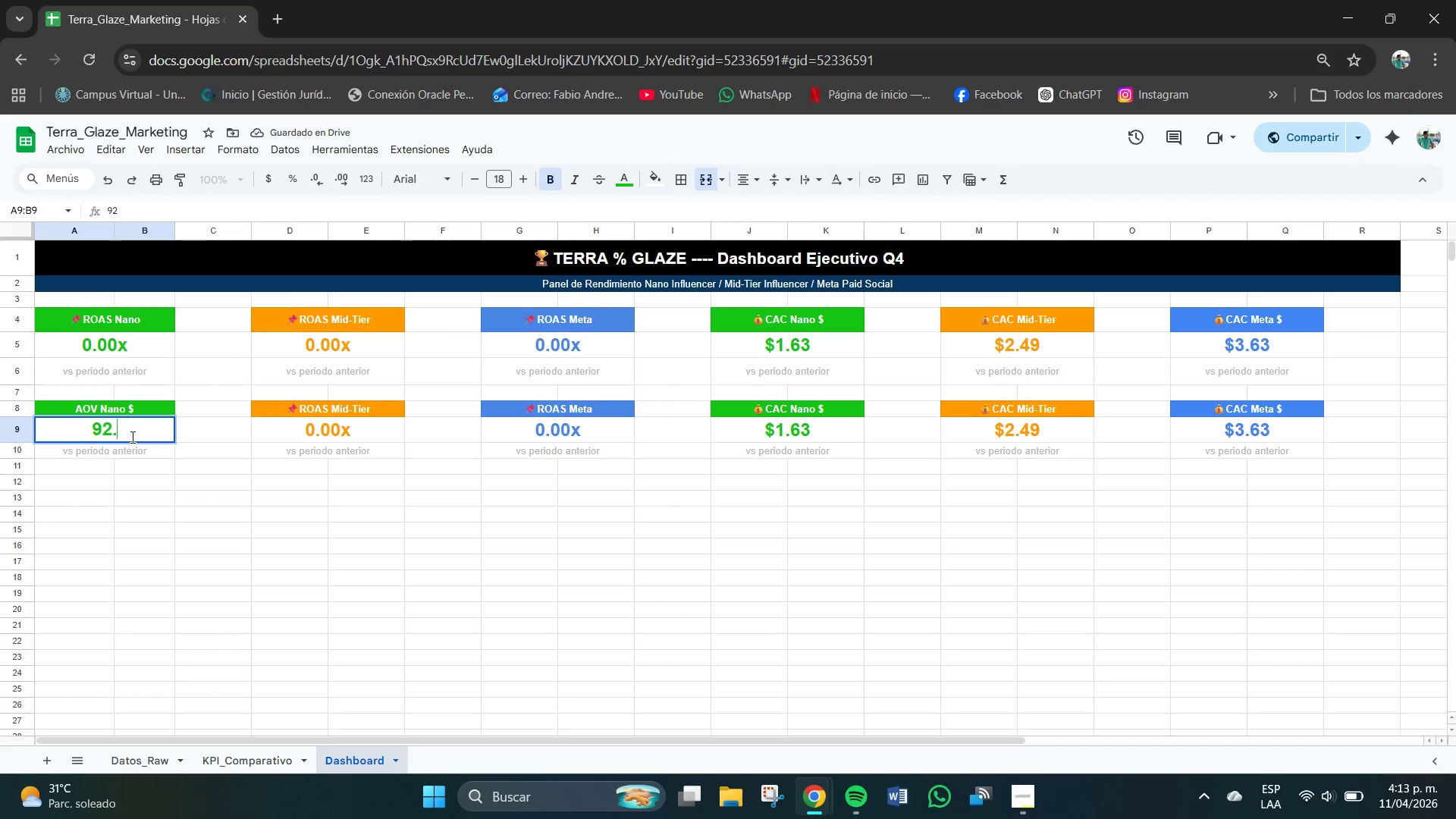 
key(NumpadDecimal)
 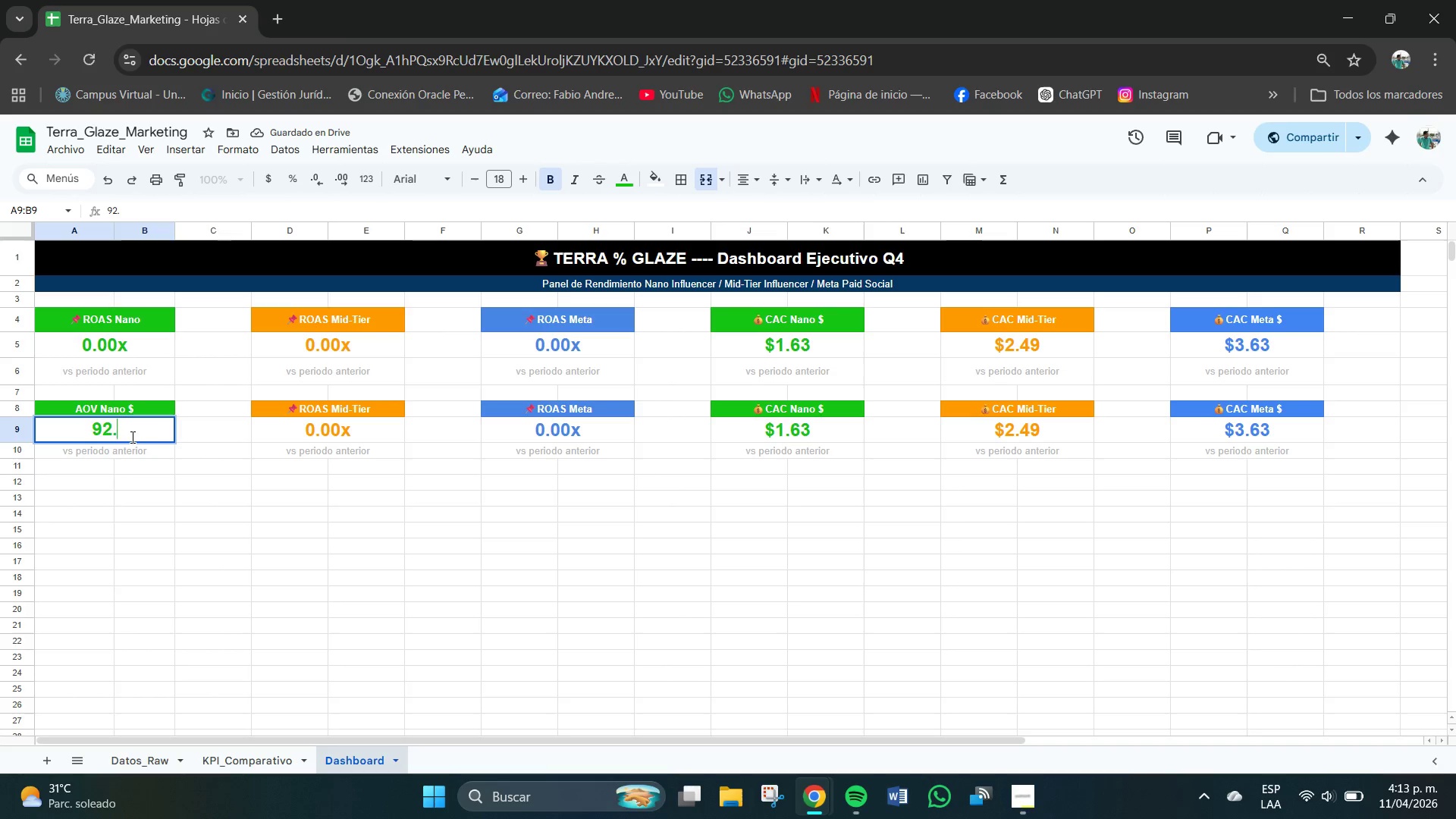 
key(Numpad6)
 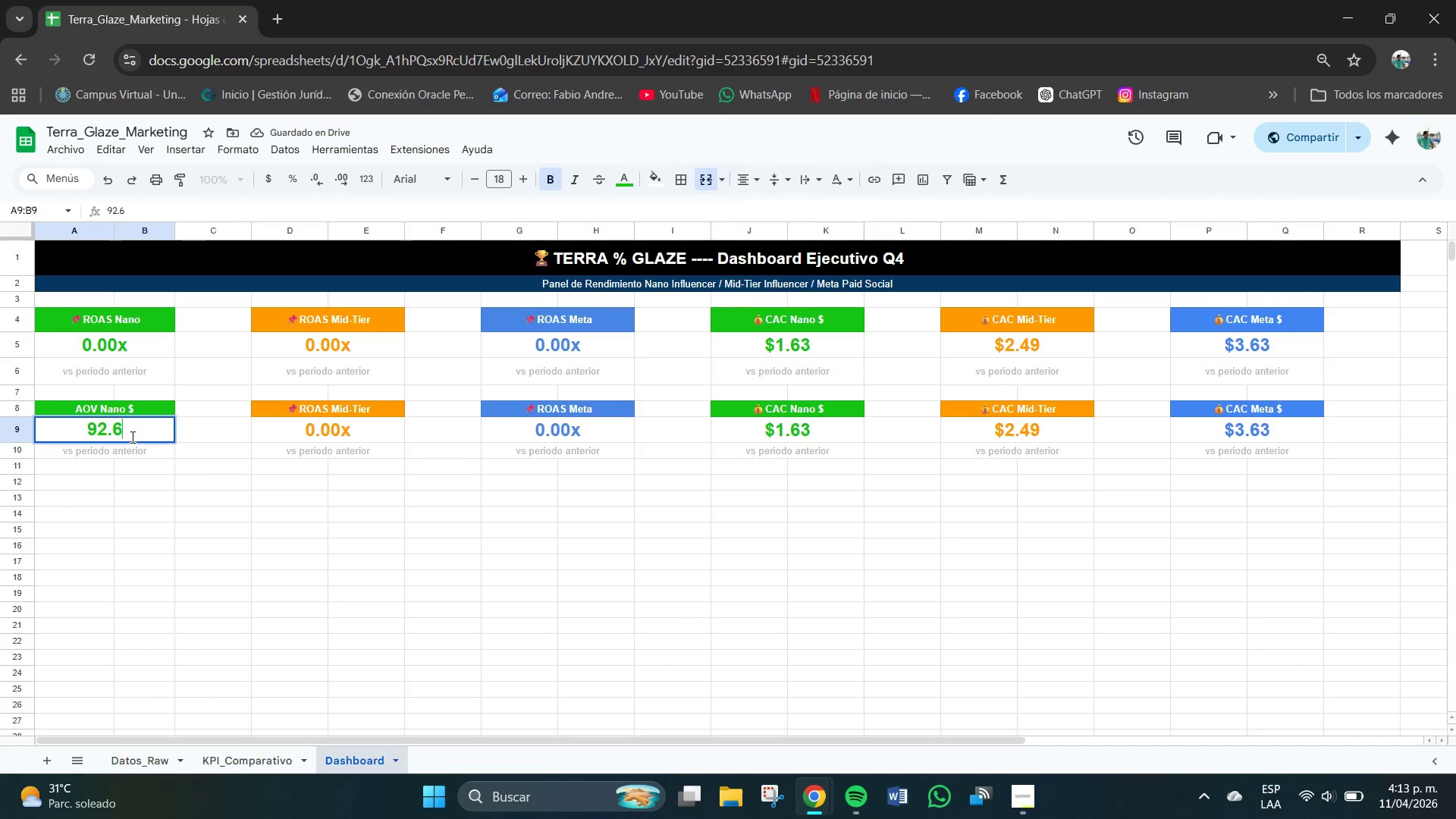 
key(Numpad1)
 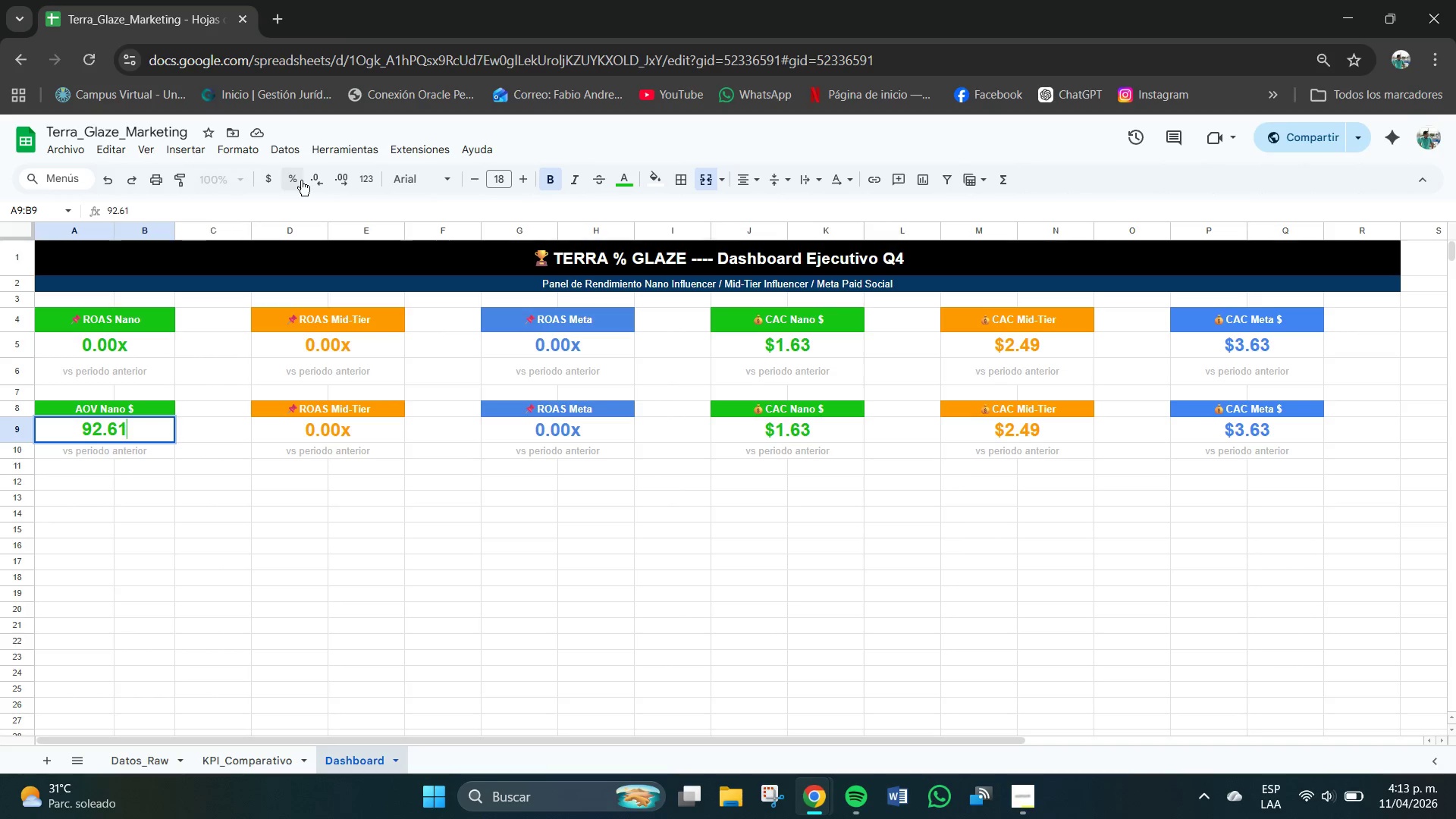 
left_click([266, 175])
 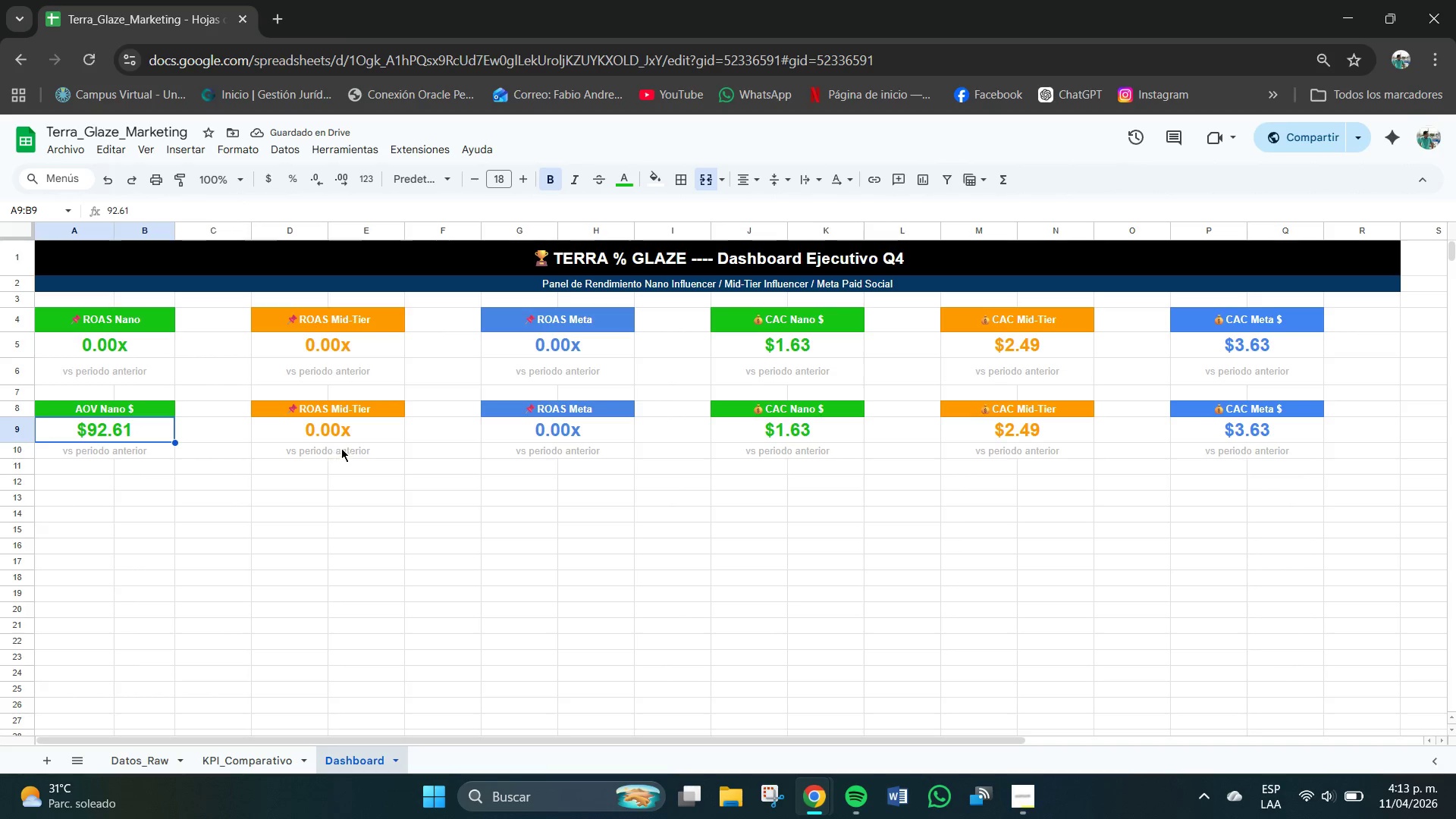 
double_click([338, 413])
 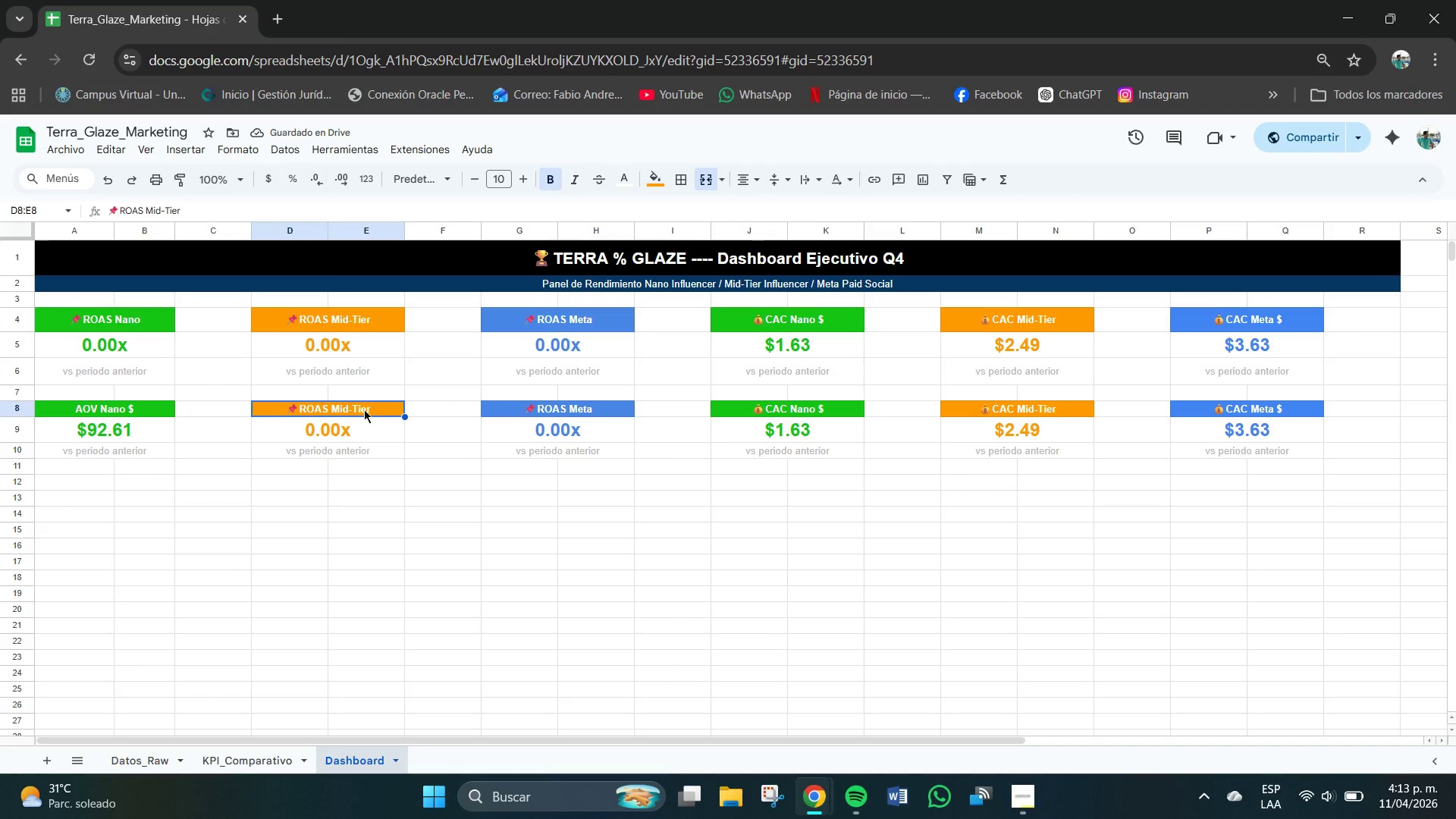 
double_click([366, 410])
 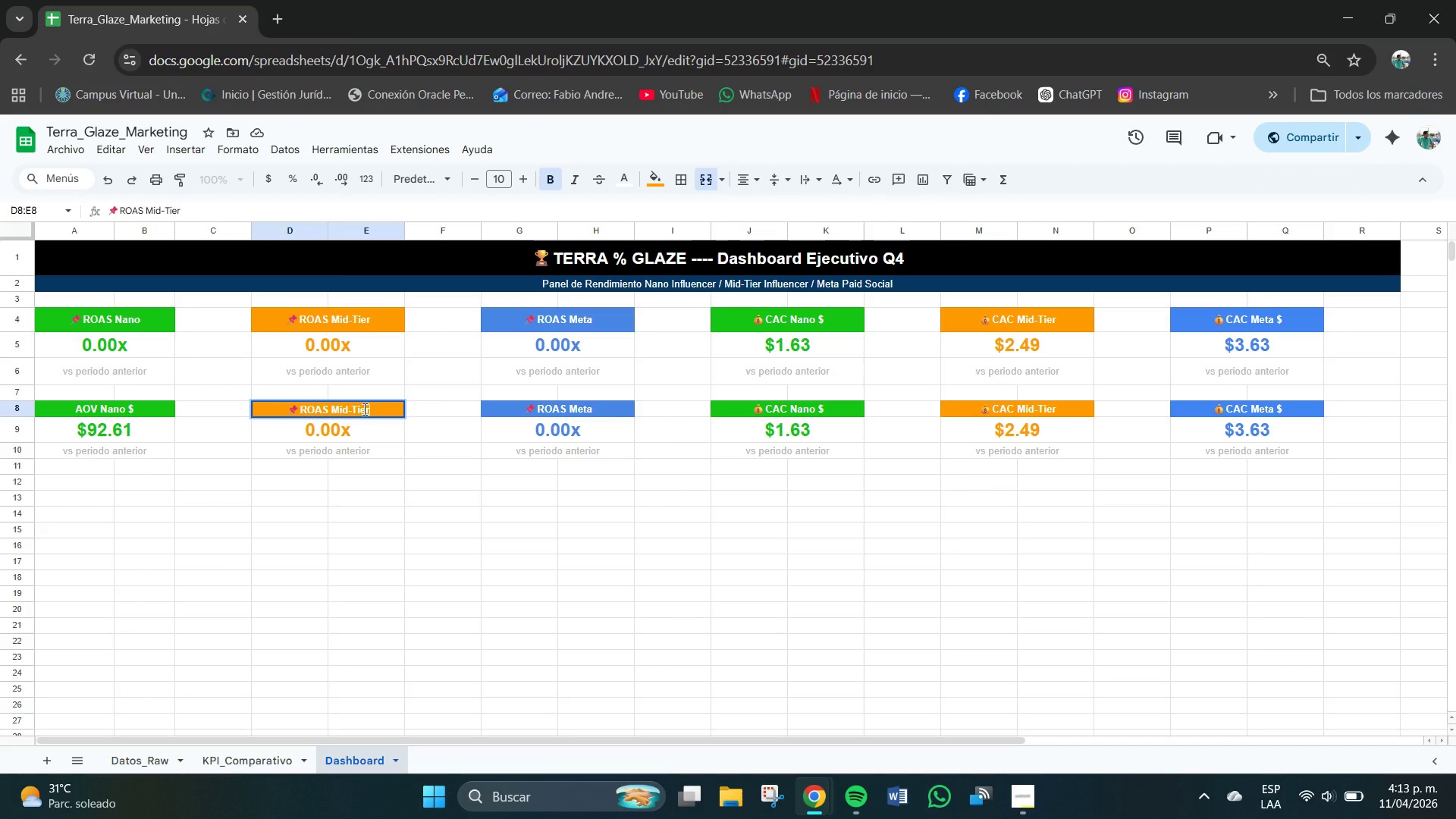 
key(Backspace)
 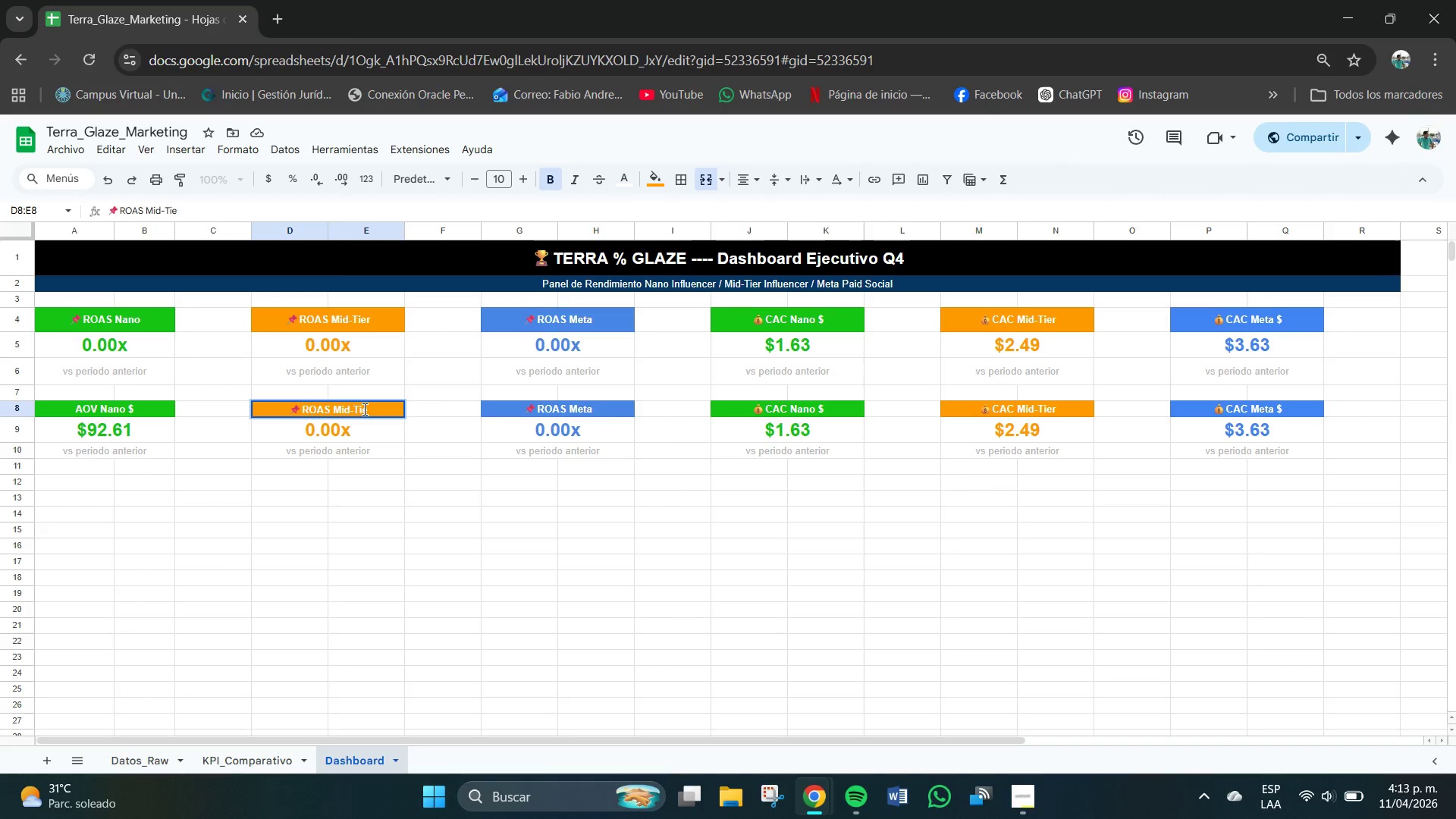 
key(Backspace)
 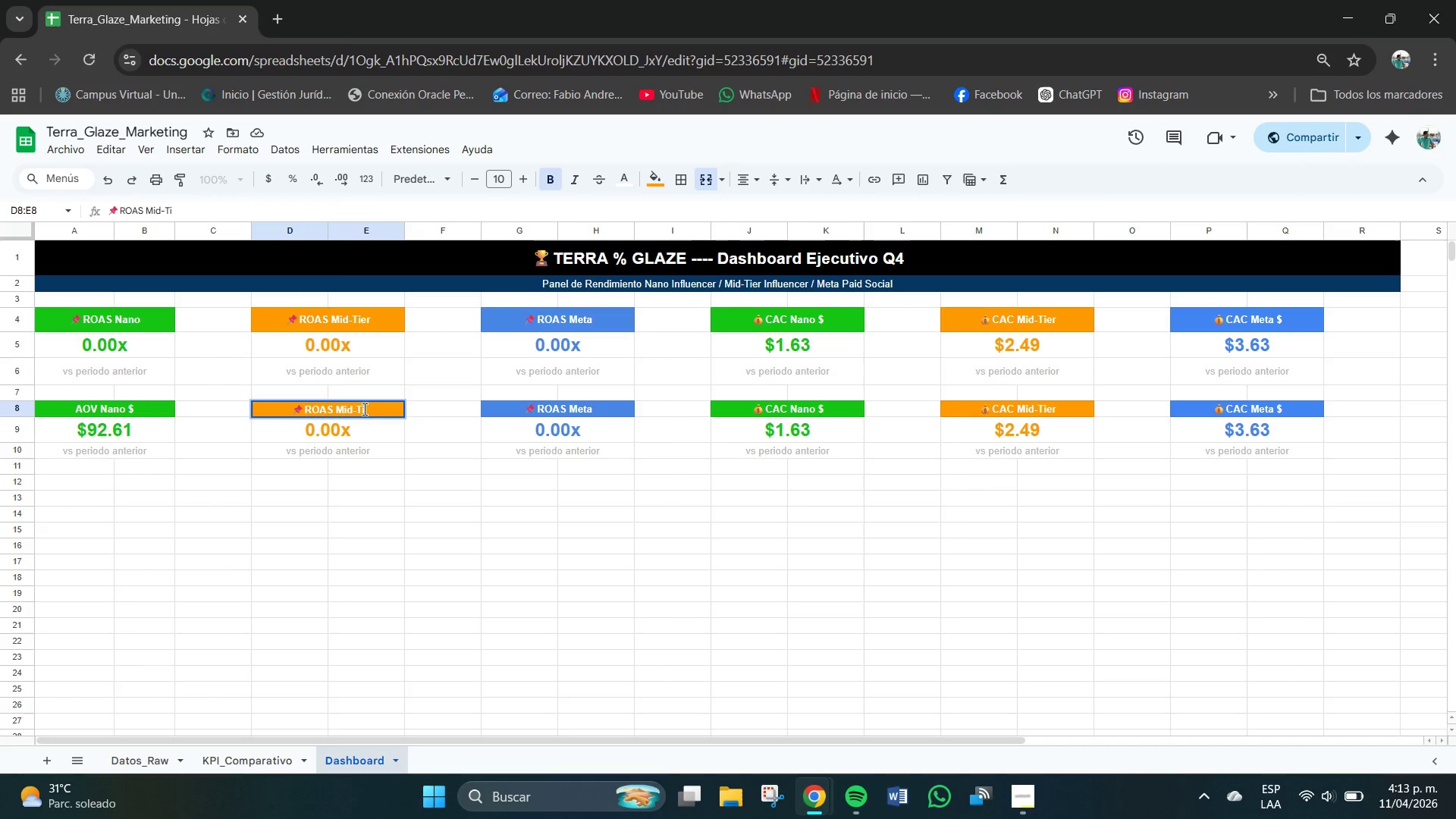 
key(Backspace)
 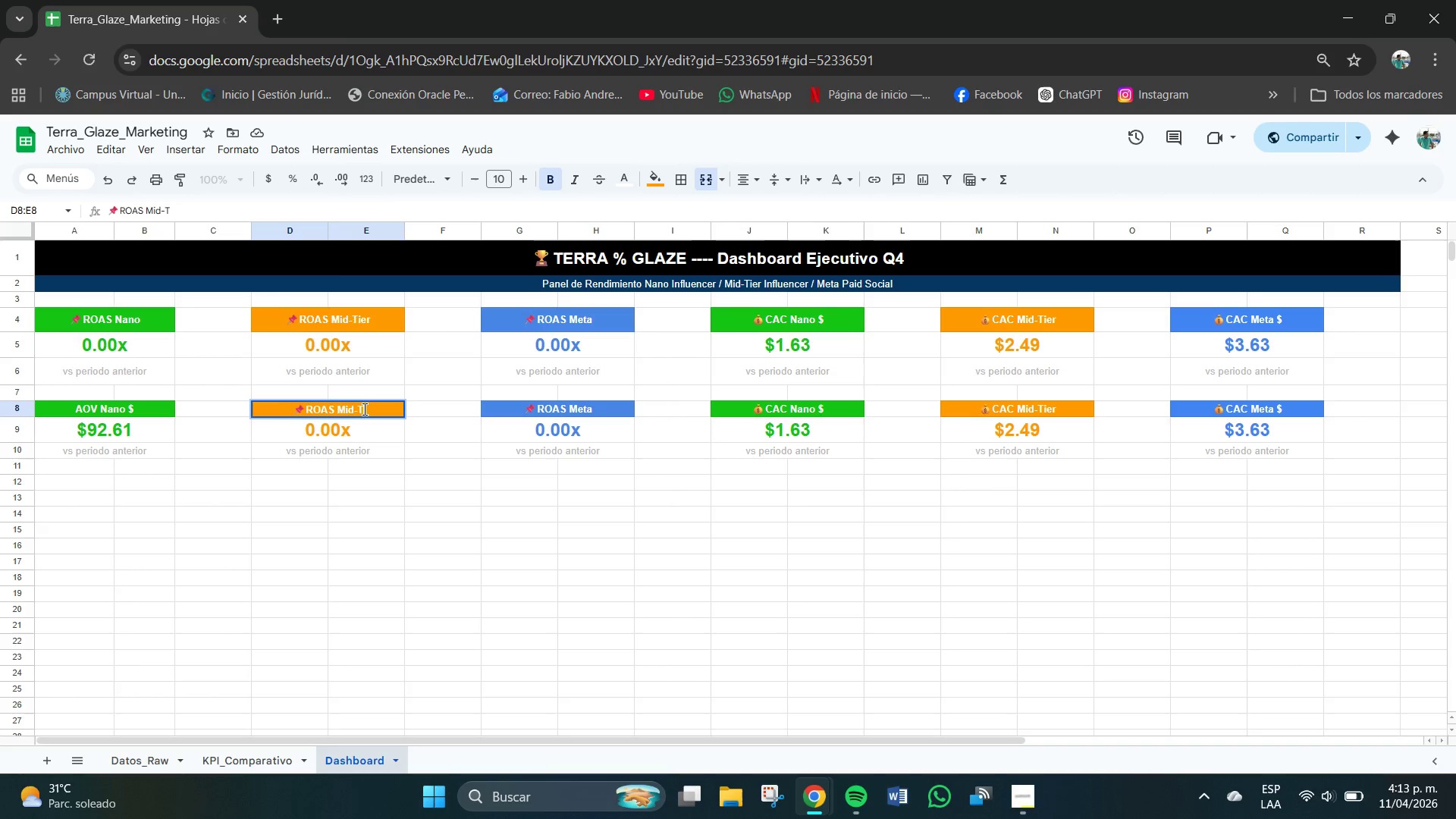 
key(Backspace)
 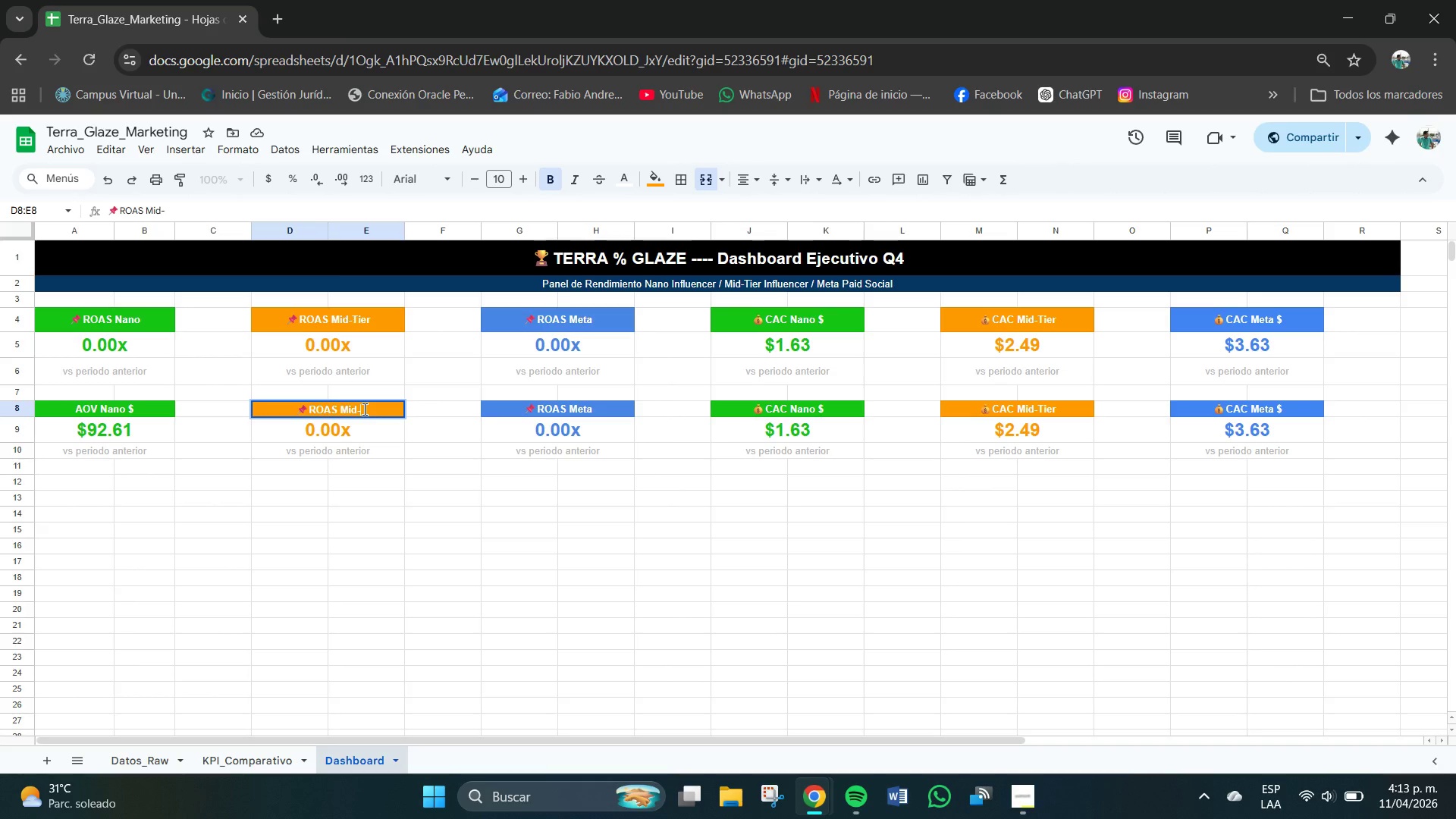 
key(Backspace)
 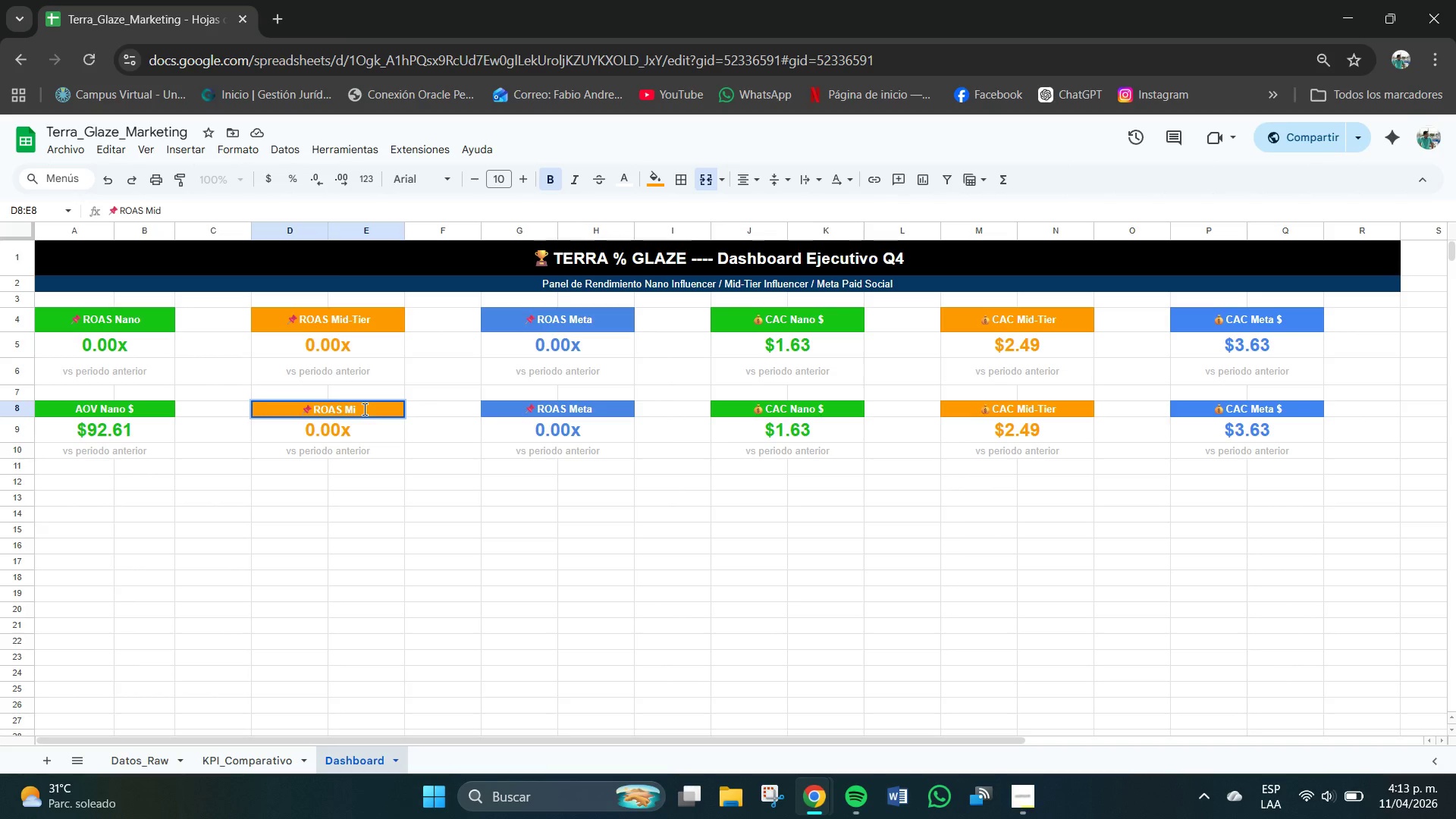 
key(Backspace)
 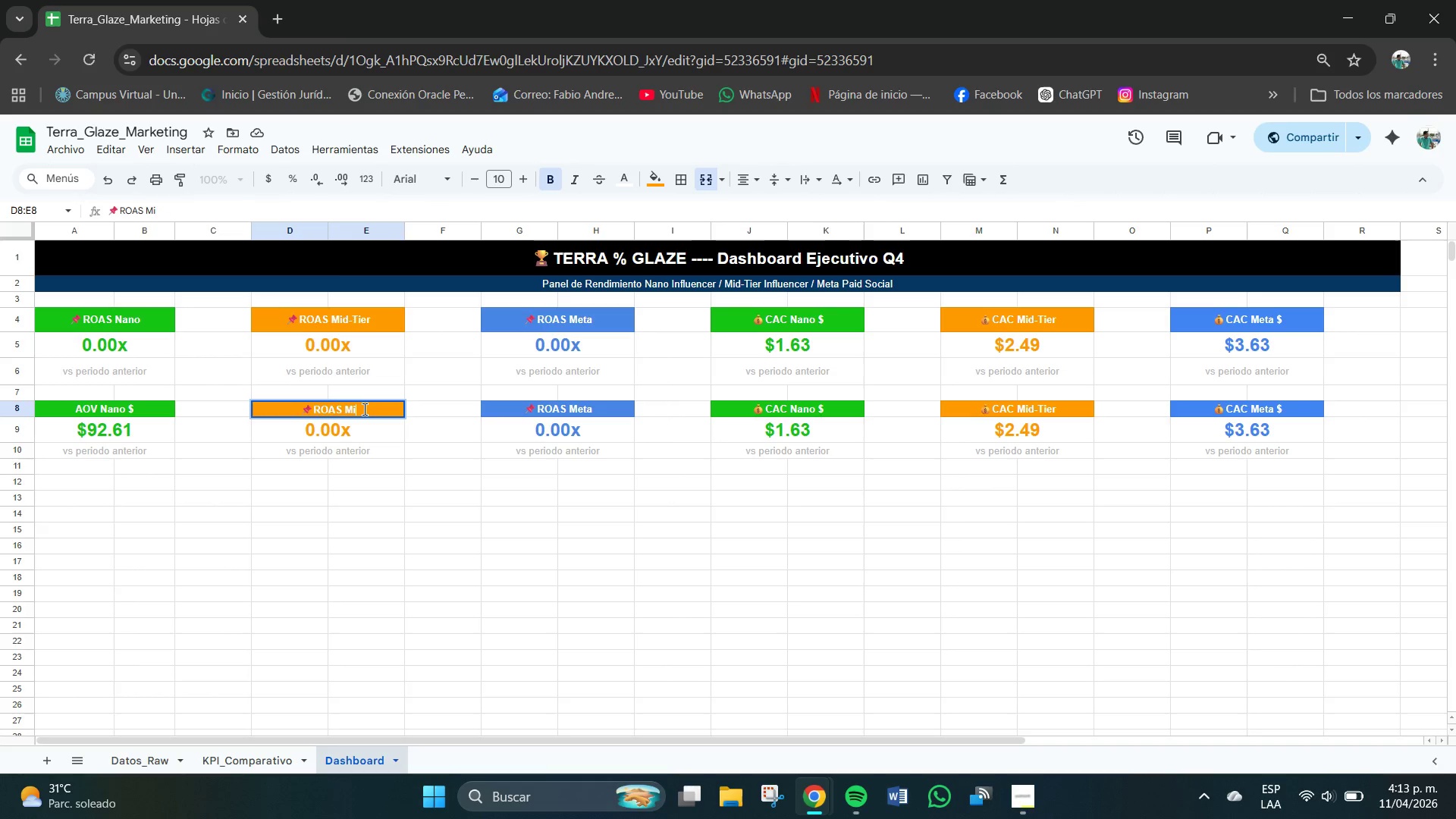 
key(Backspace)
 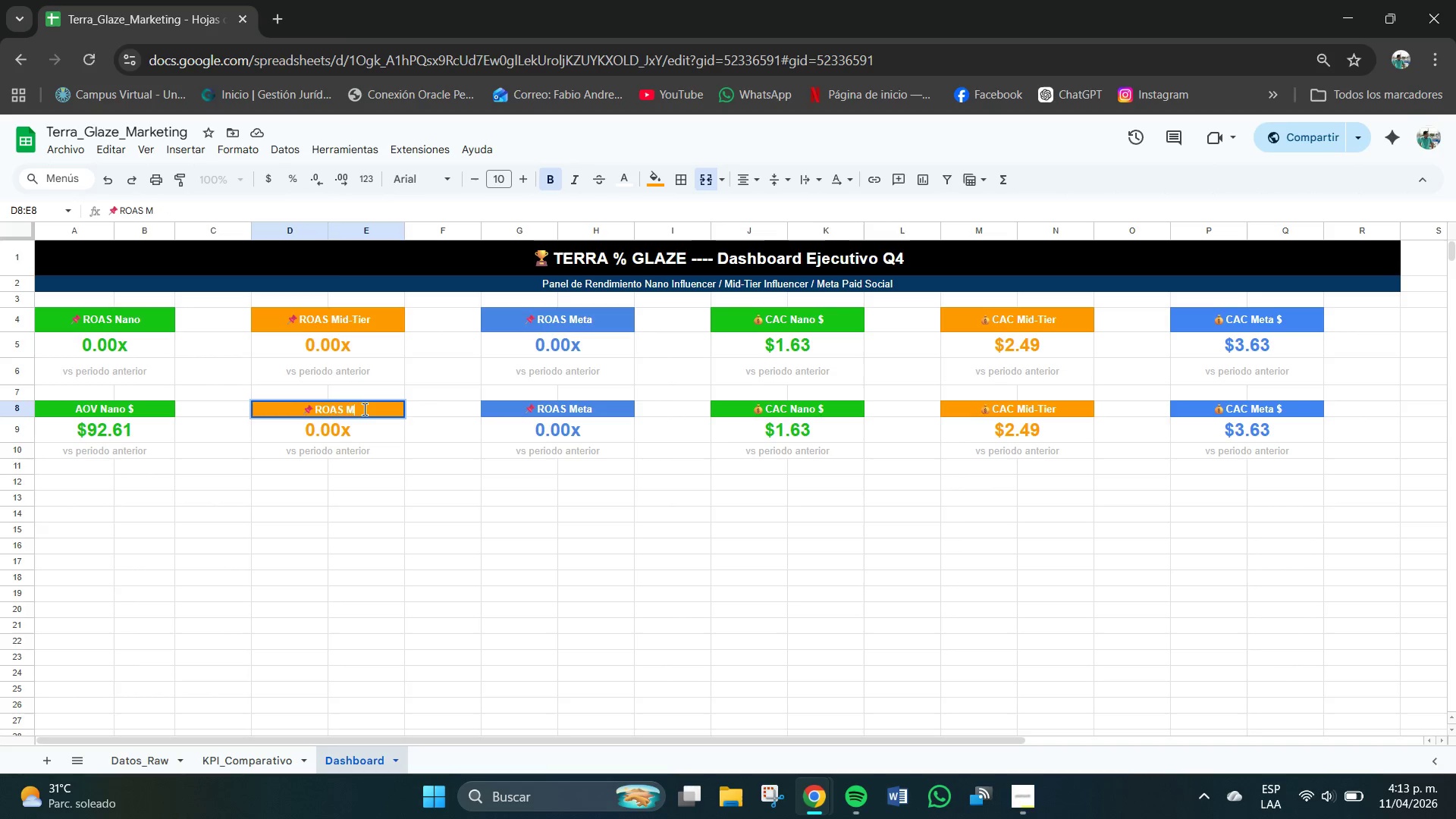 
key(Backspace)
 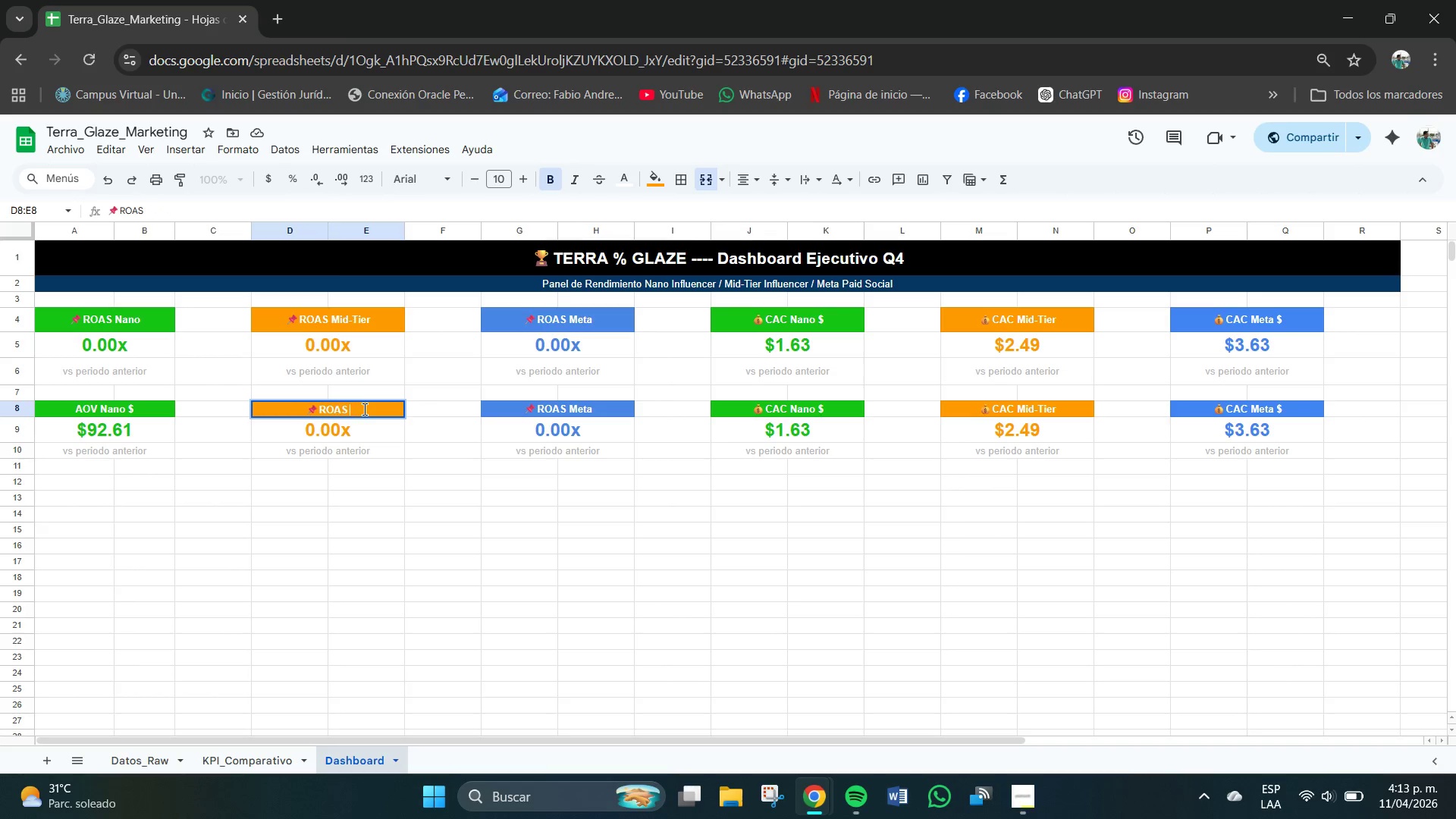 
key(Backspace)
 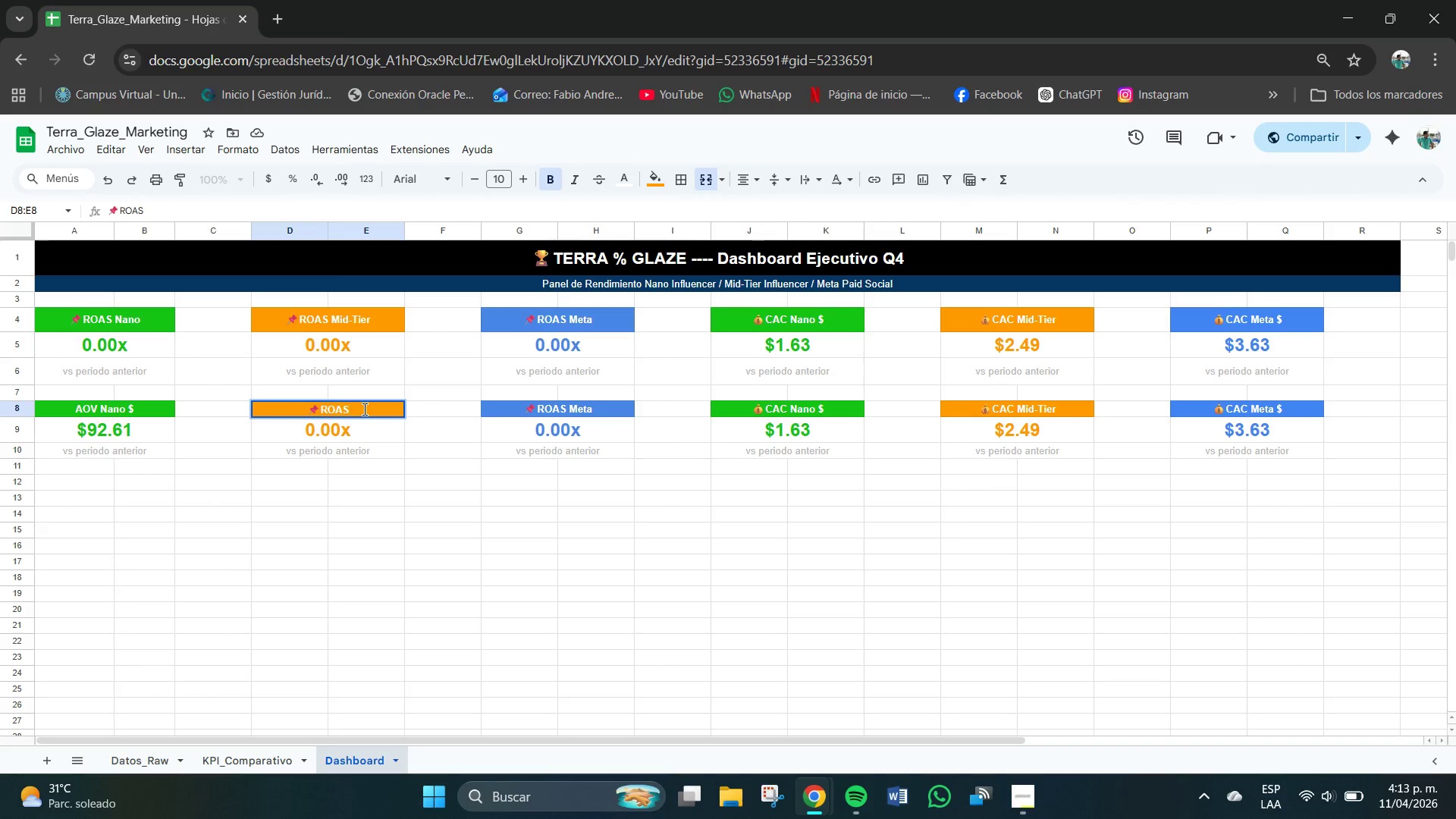 
key(Backspace)
 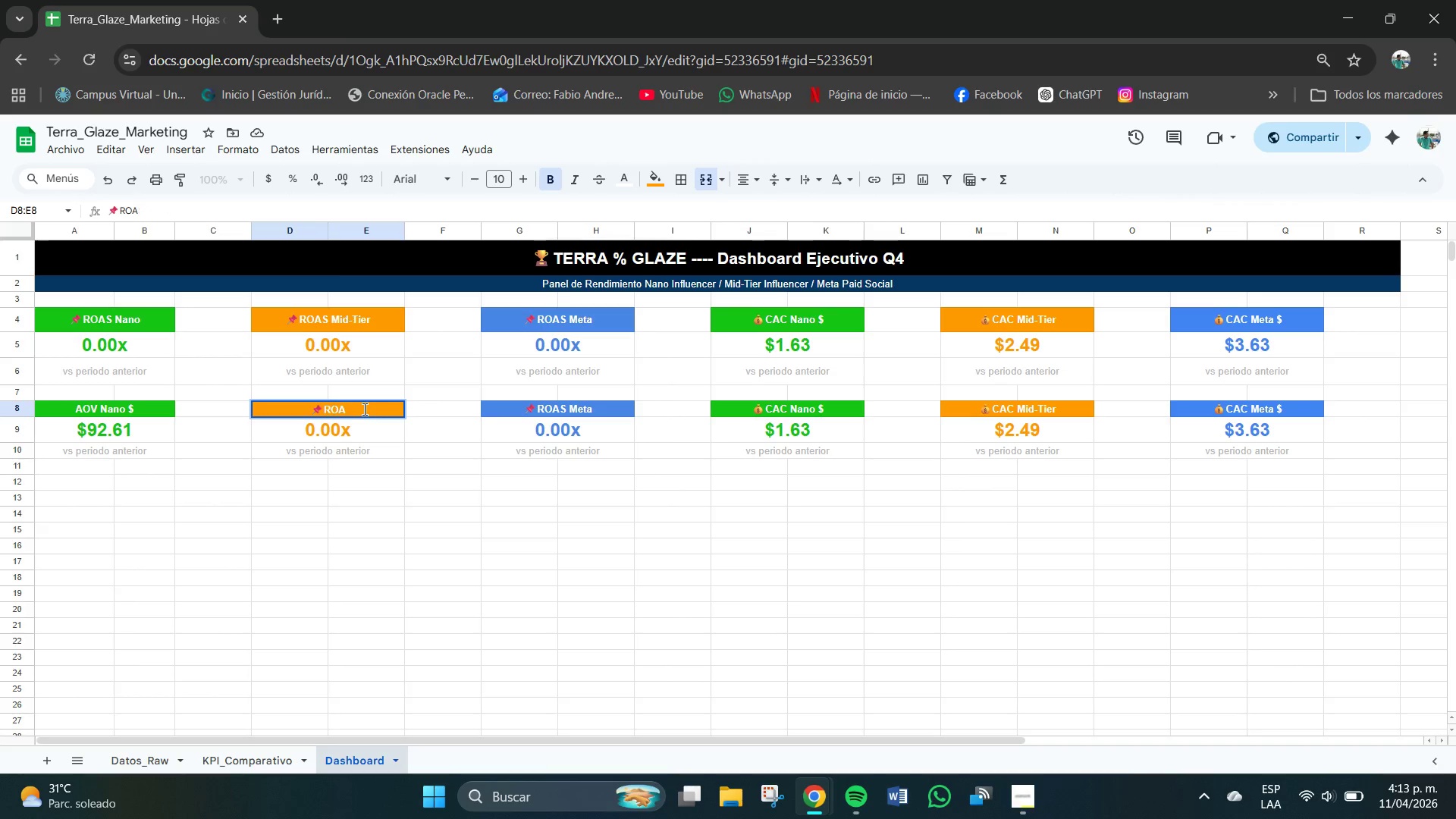 
key(Backspace)
 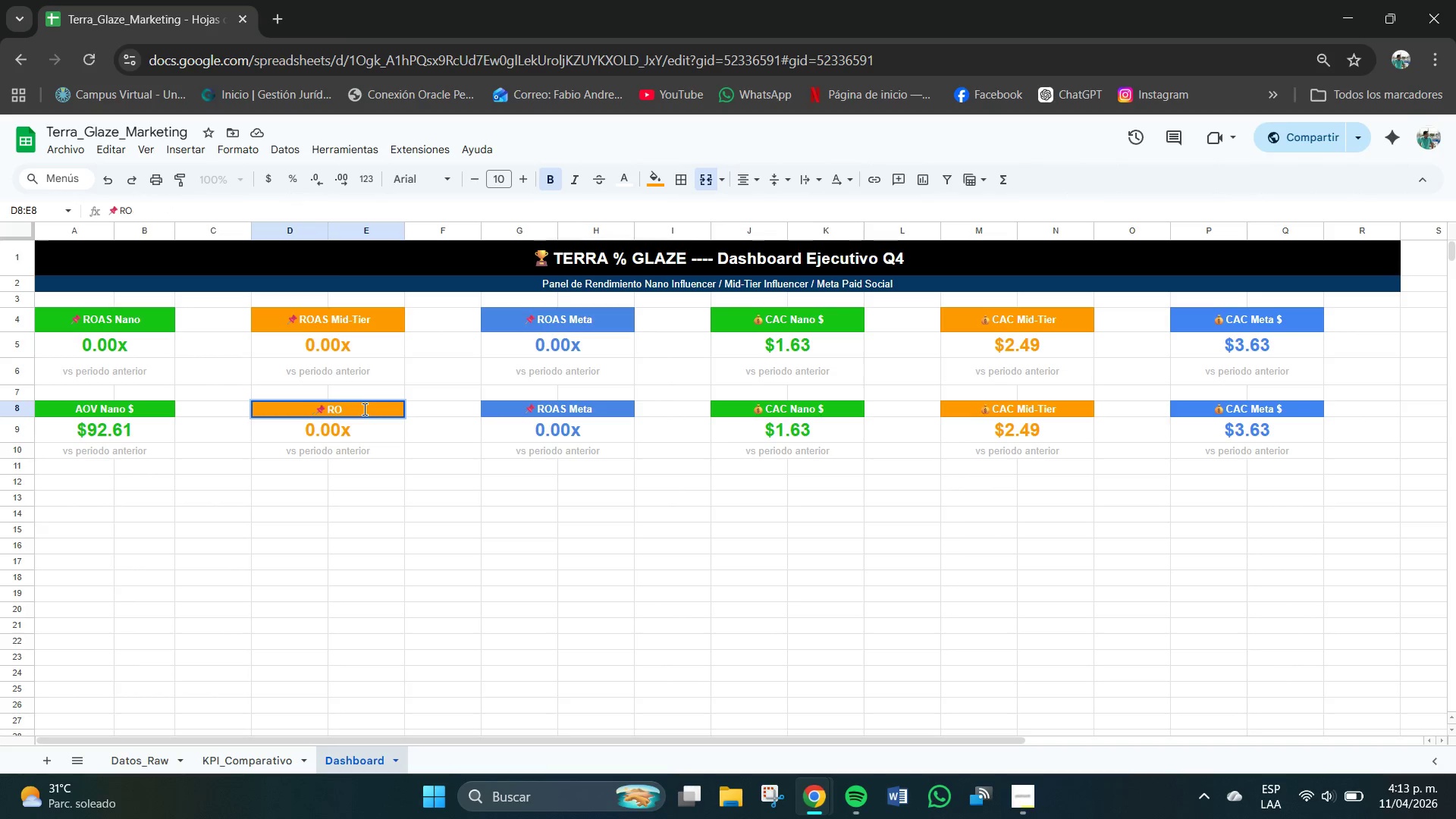 
key(Backspace)
 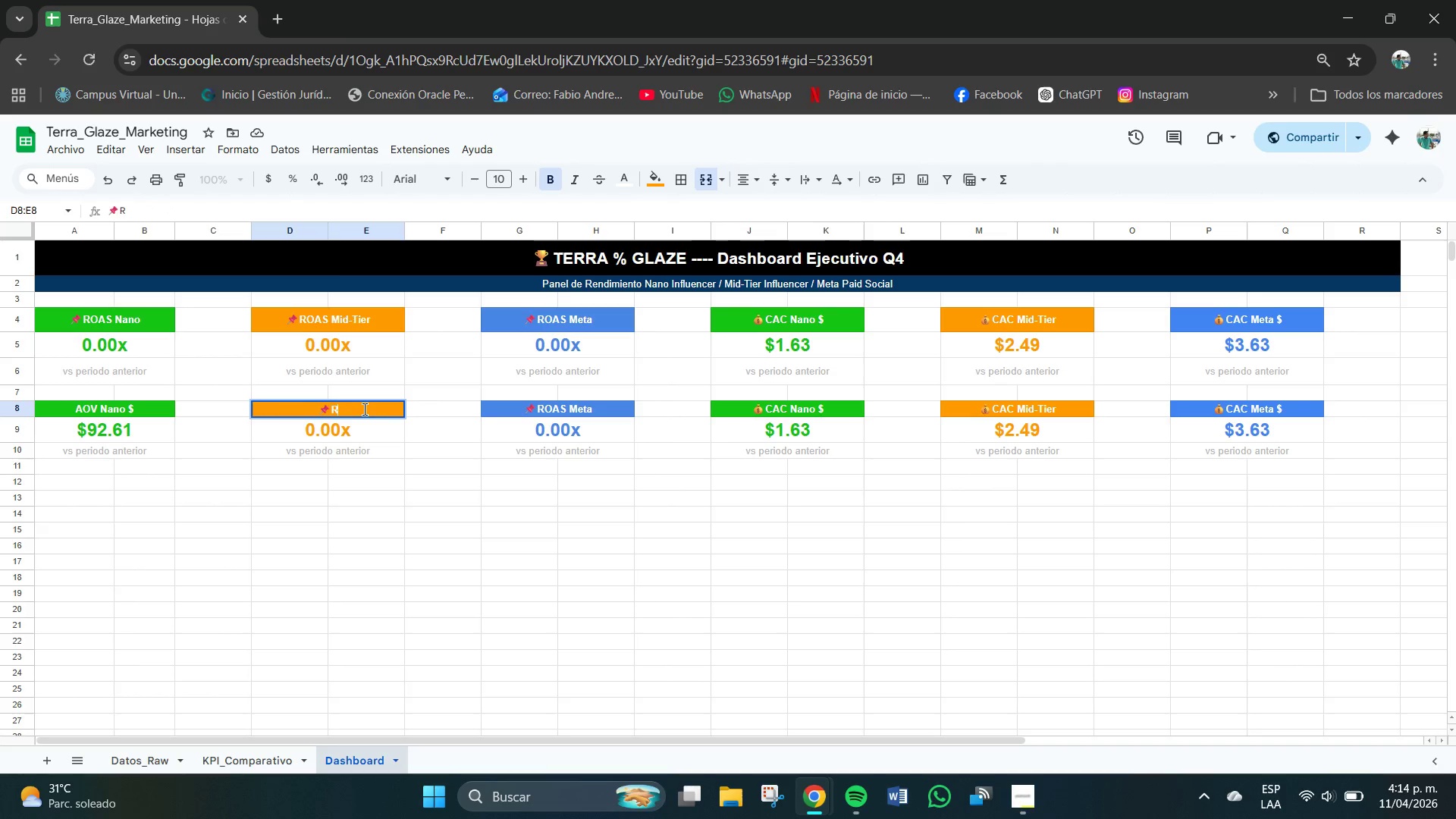 
key(Backspace)
 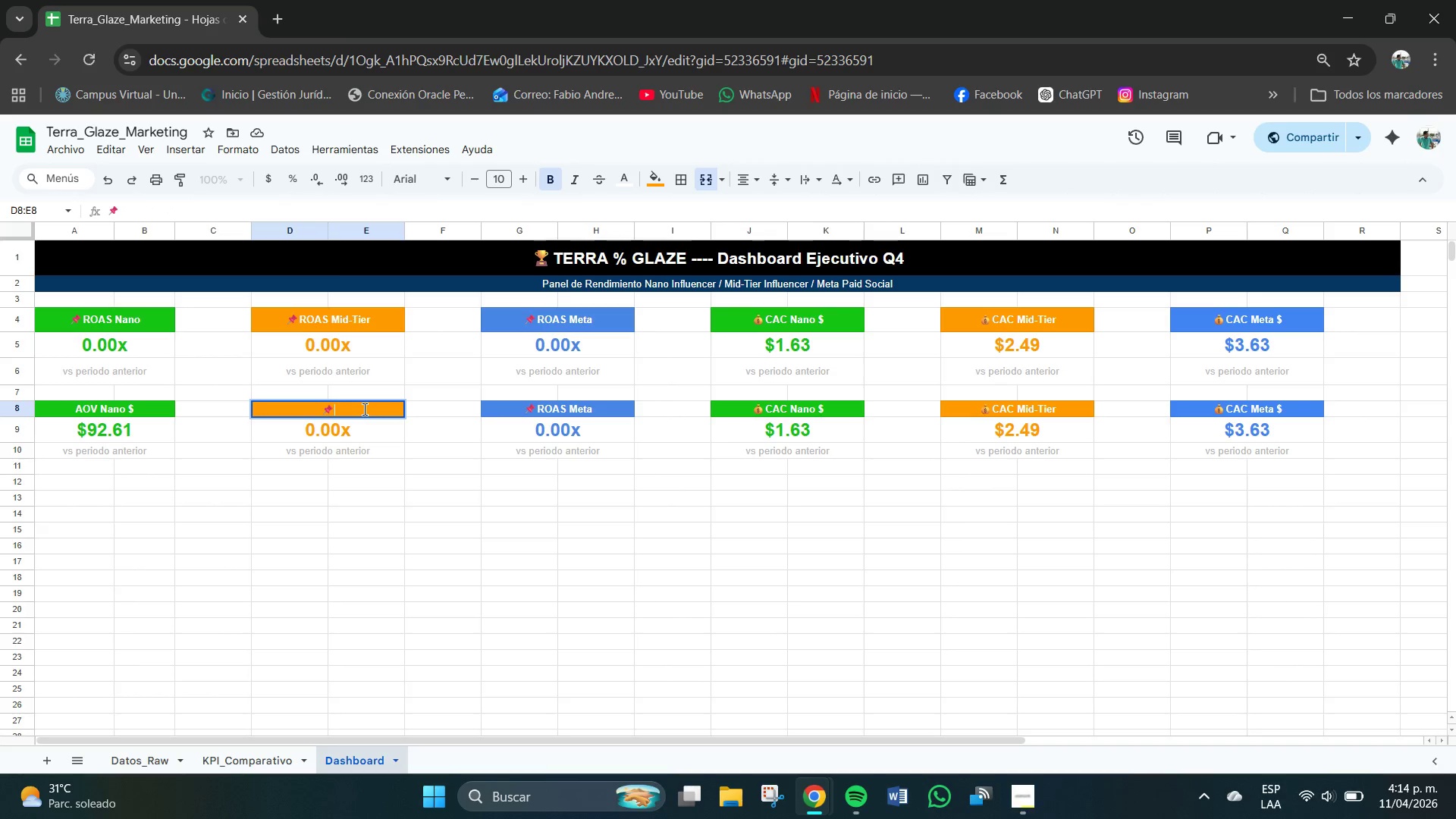 
key(Backspace)
 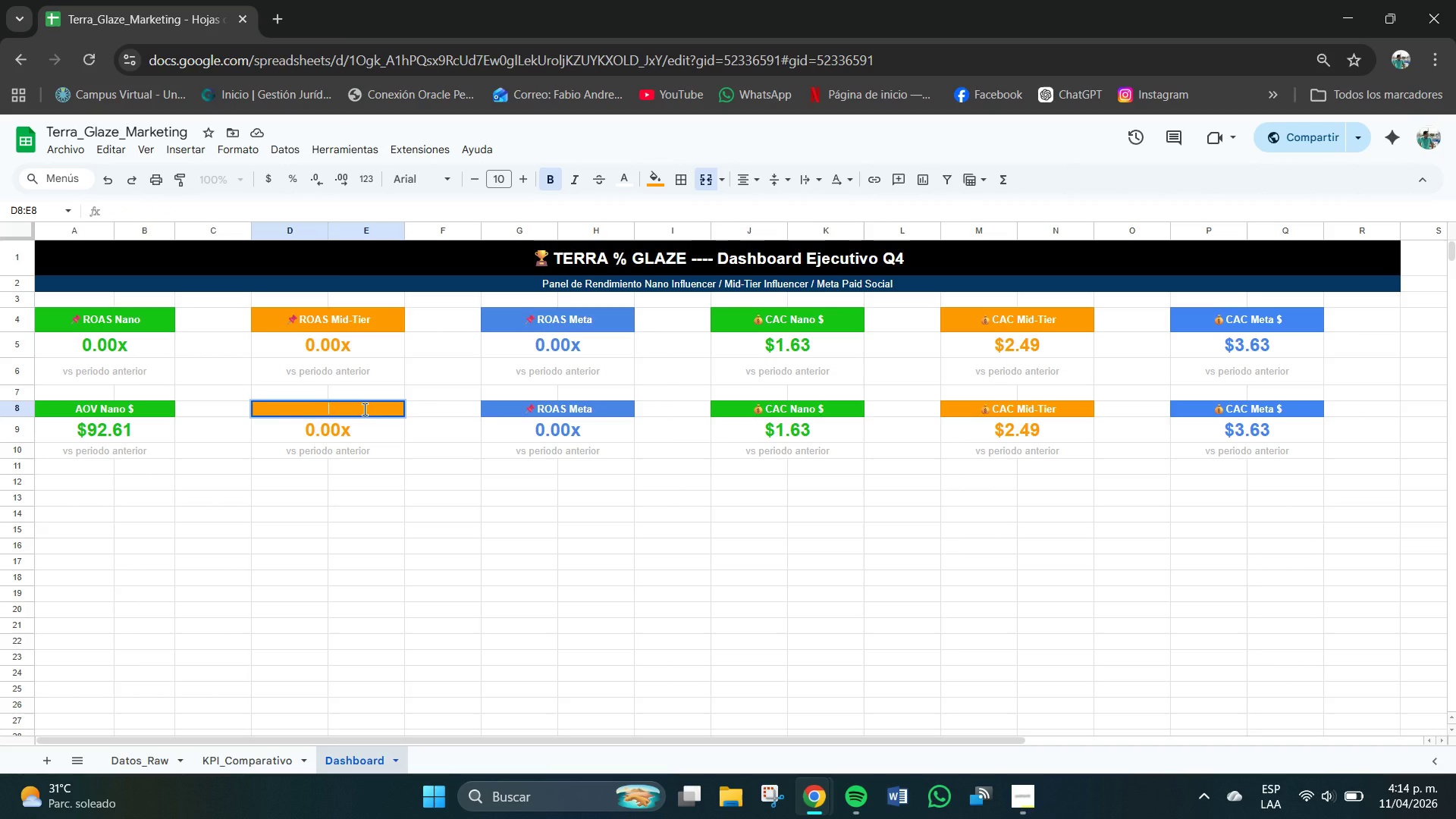 
type(av)
key(Backspace)
key(Backspace)
type(ACO)
key(Backspace)
key(Backspace)
type(VO)
key(Backspace)
key(Backspace)
type(OV Mid-Tier)
 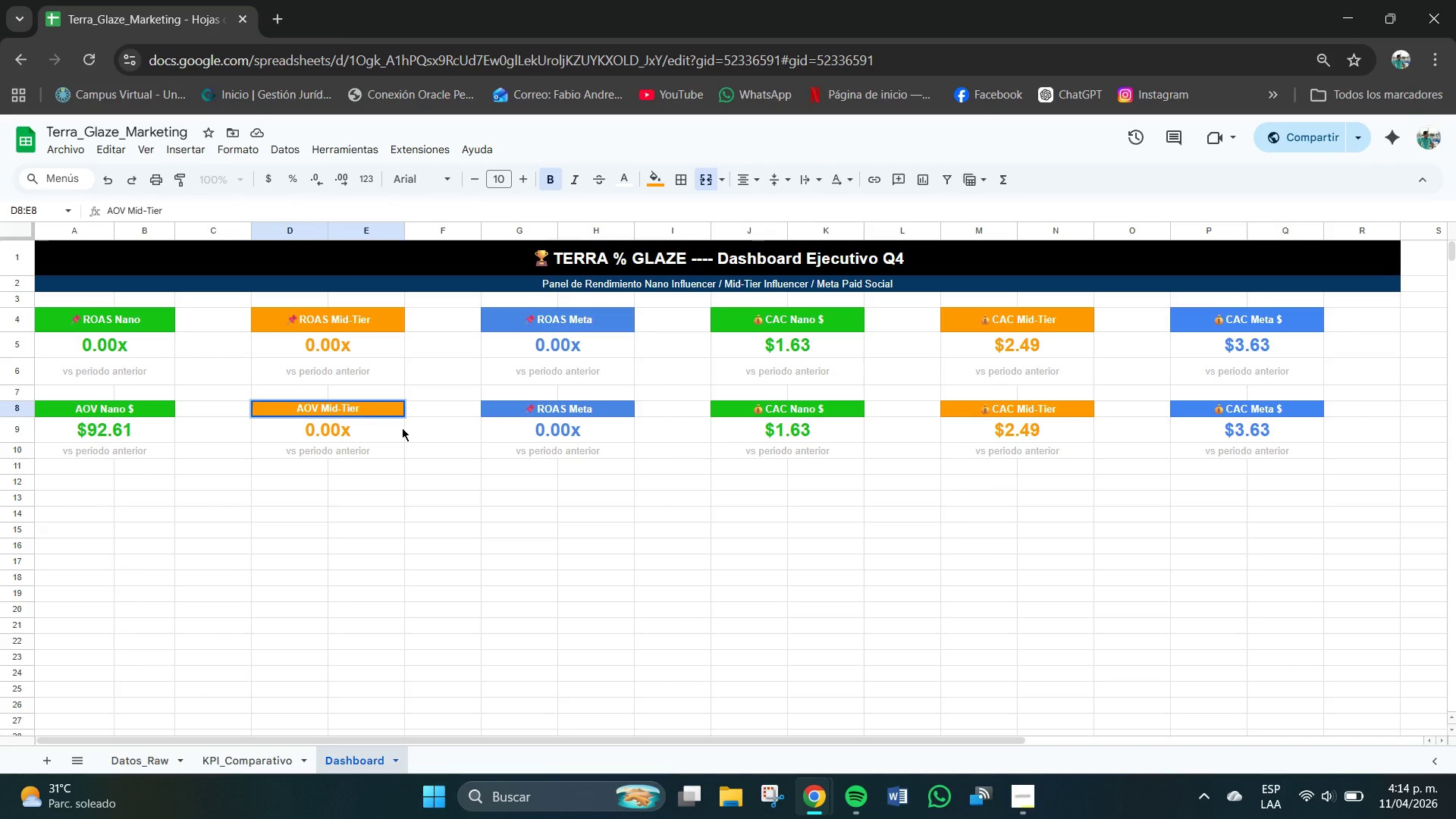 
left_click_drag(start_coordinate=[377, 429], to_coordinate=[372, 429])
 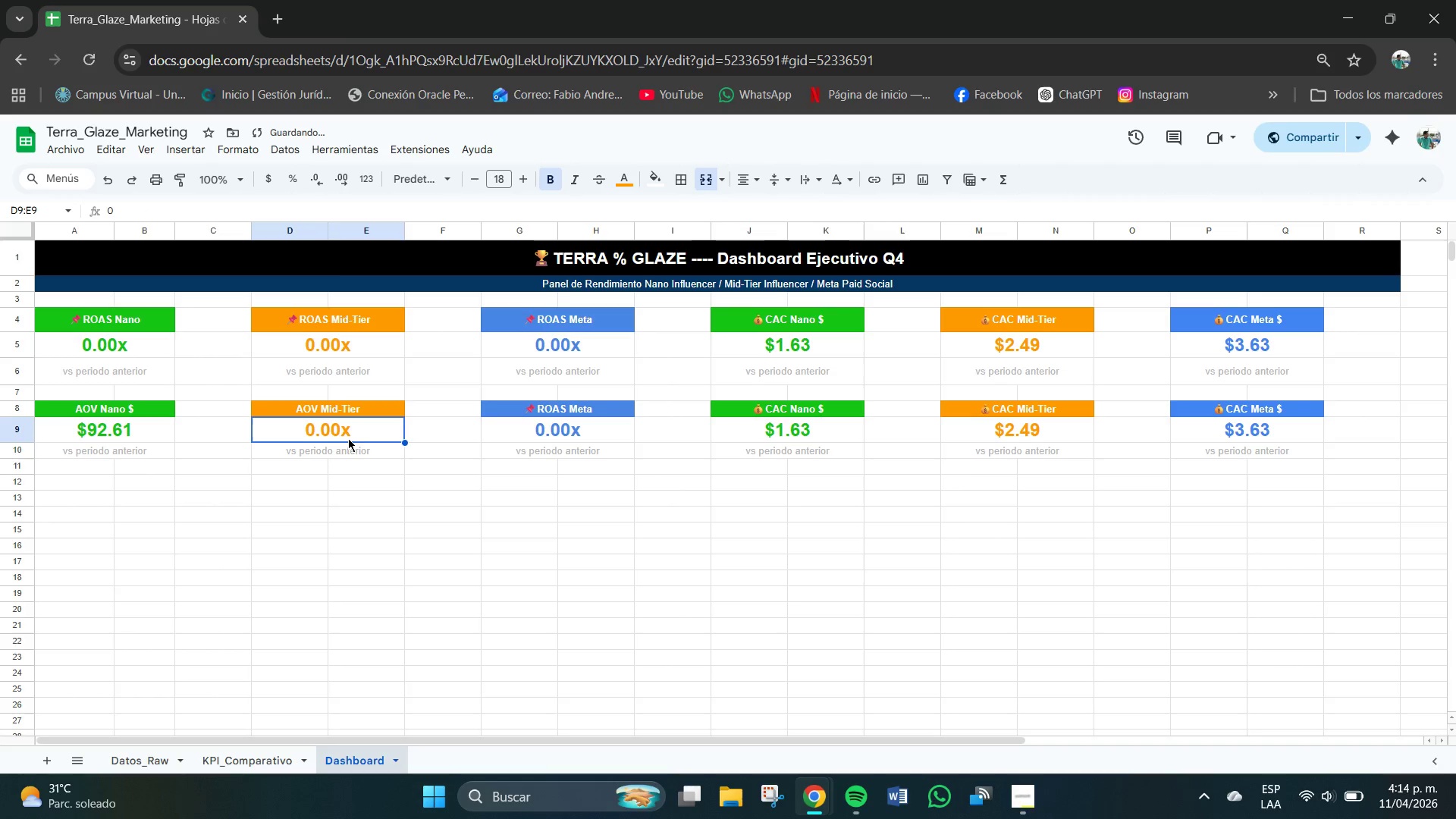 
double_click([347, 438])
 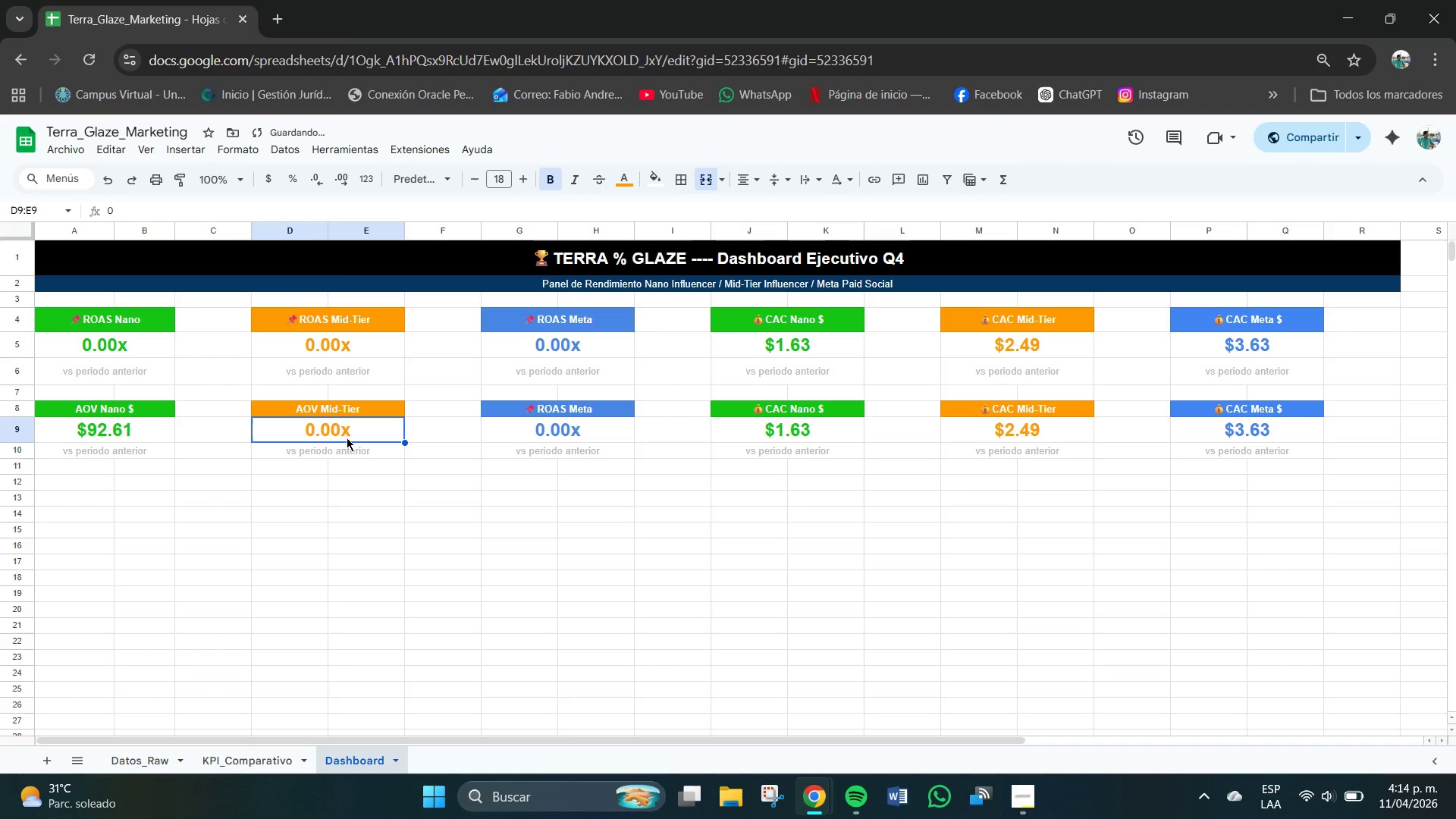 
triple_click([347, 438])
 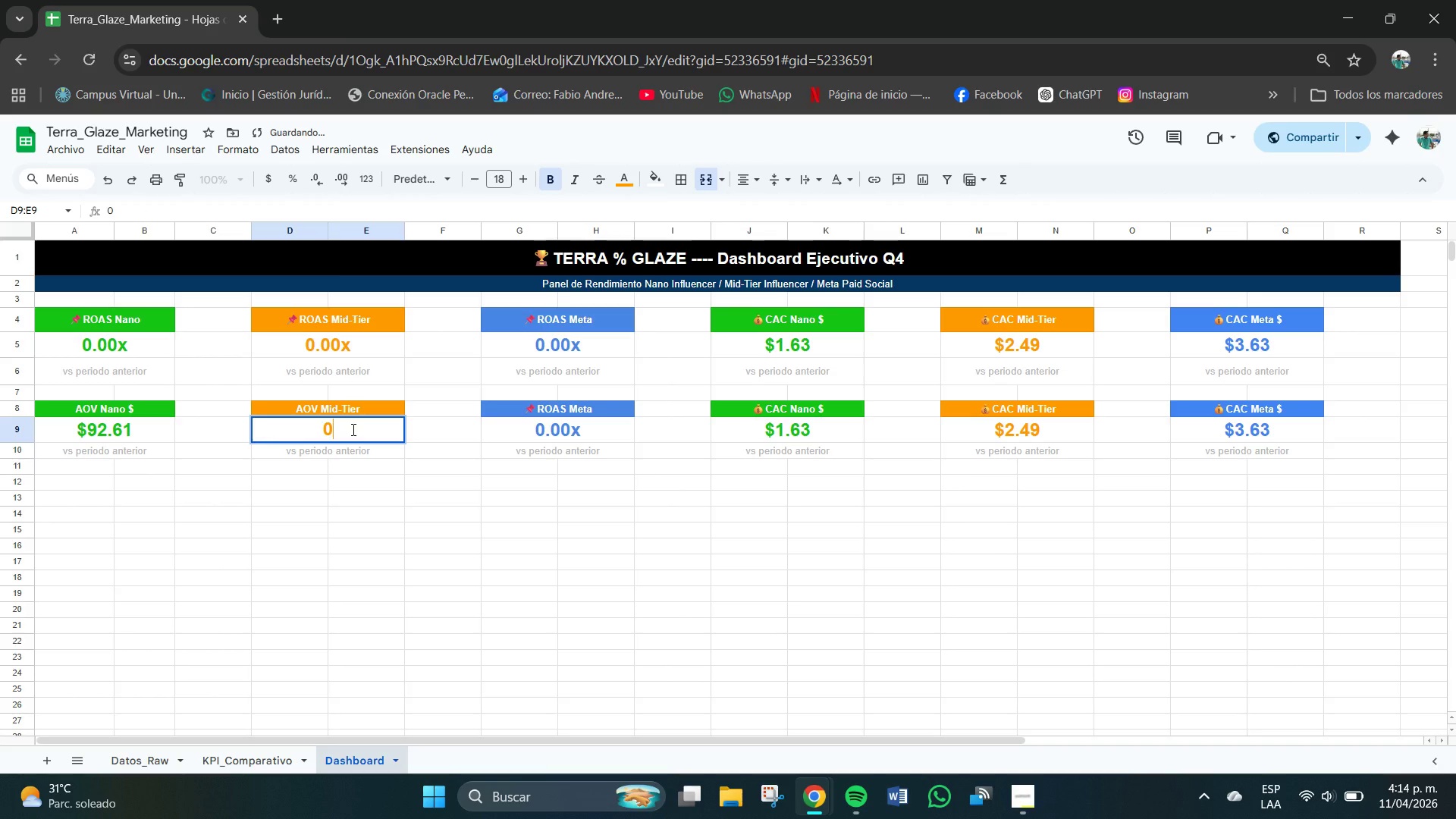 
key(Numpad1)
 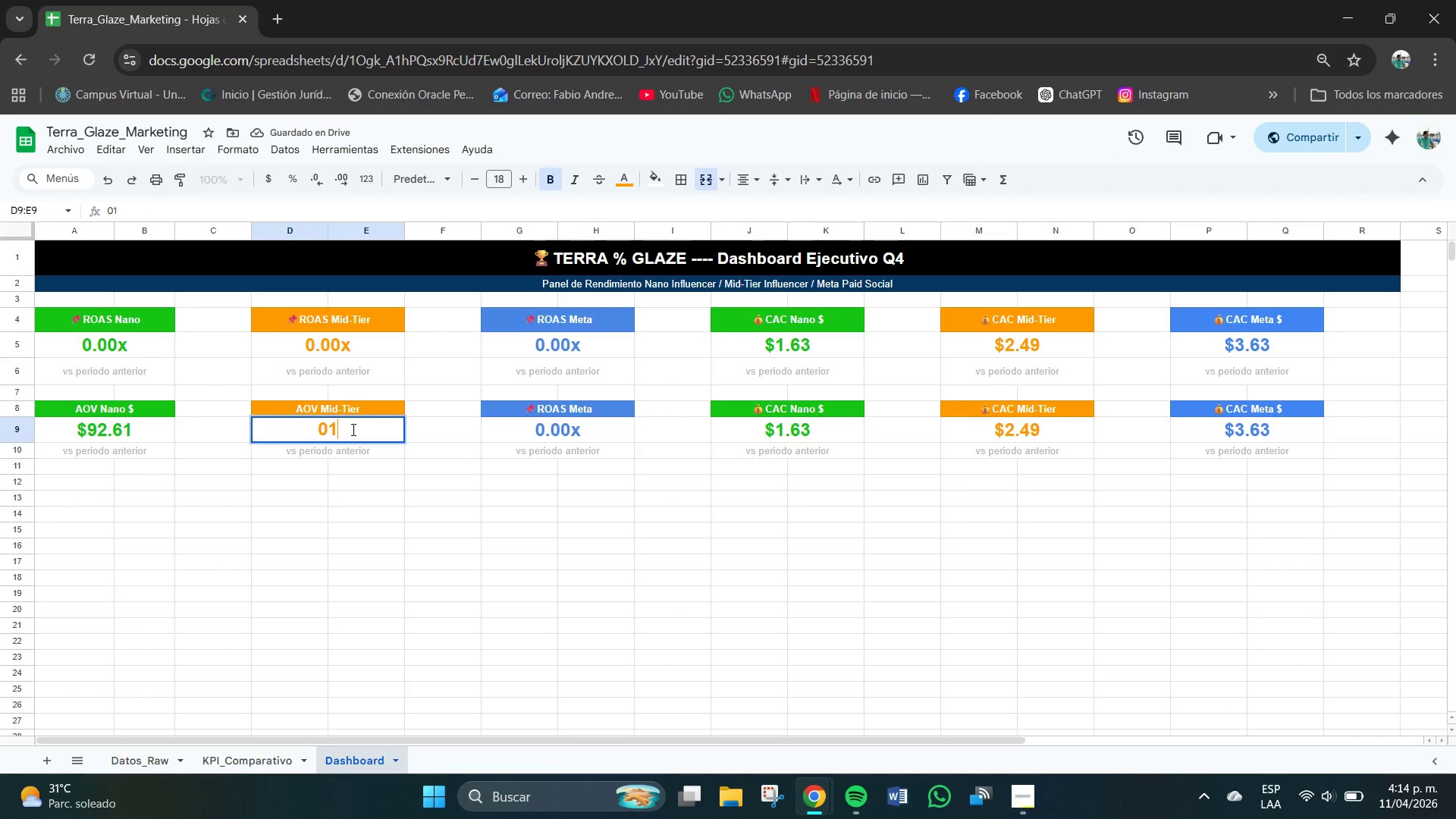 
key(Numpad1)
 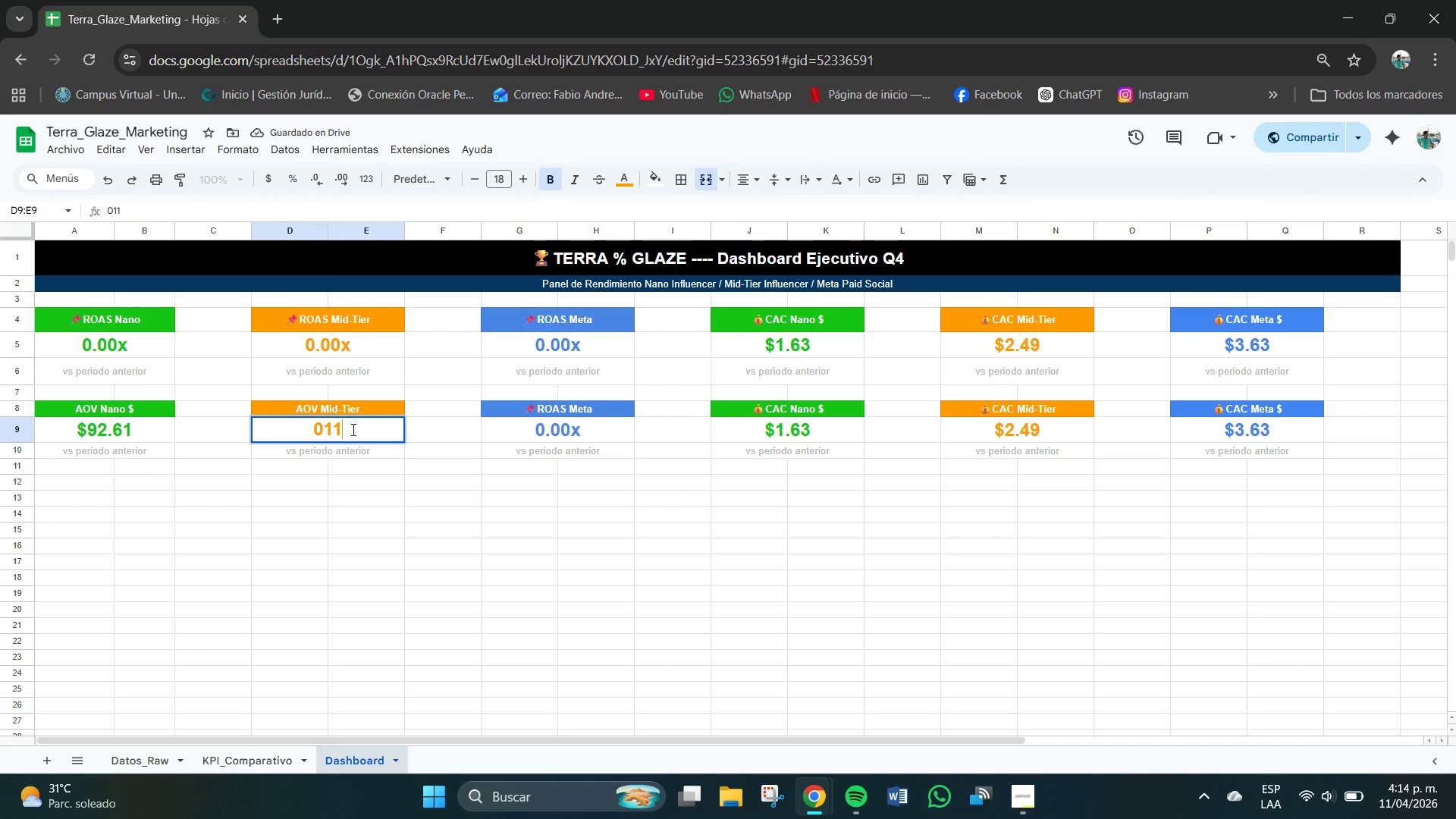 
key(Numpad5)
 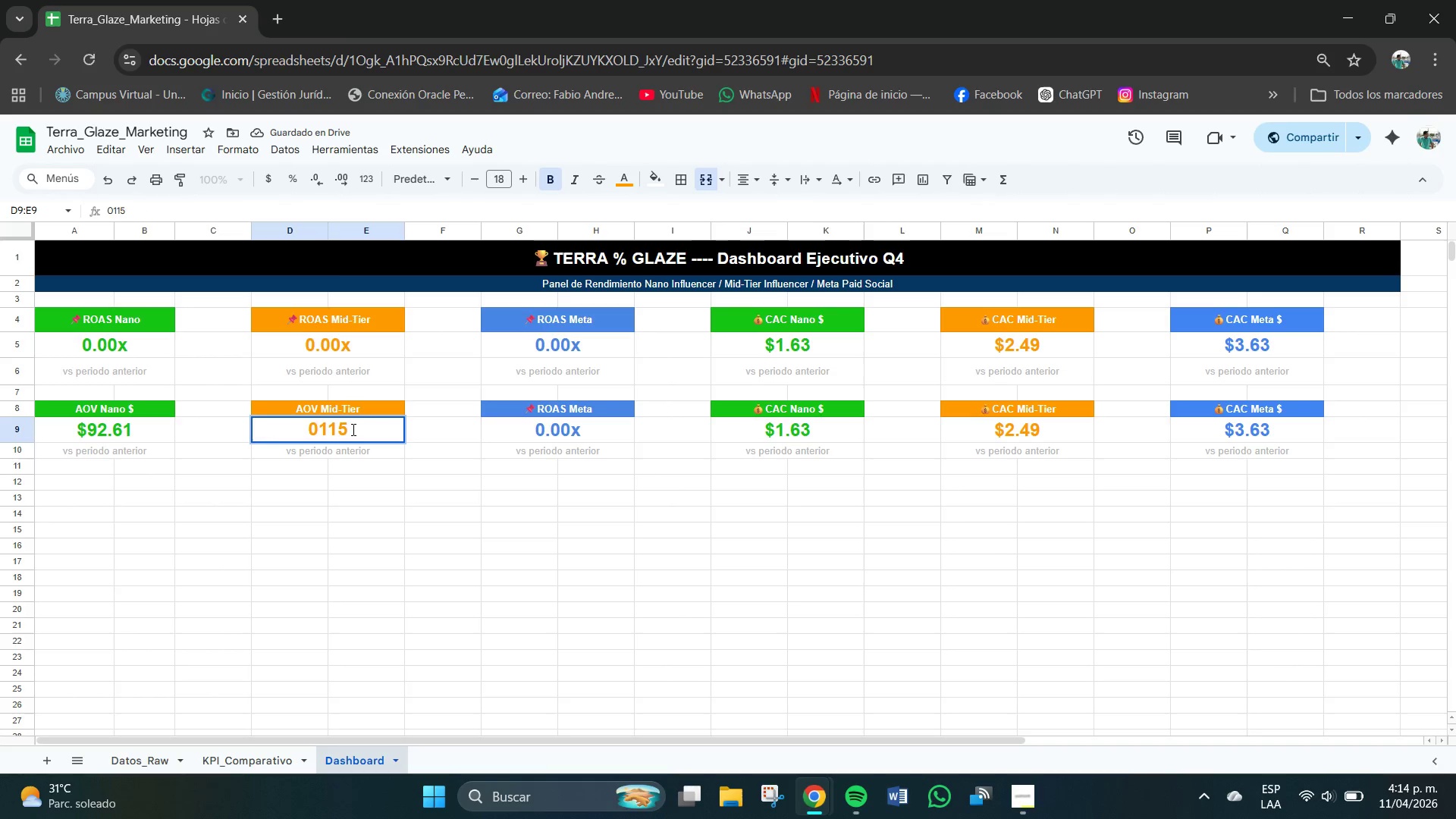 
key(Backspace)
 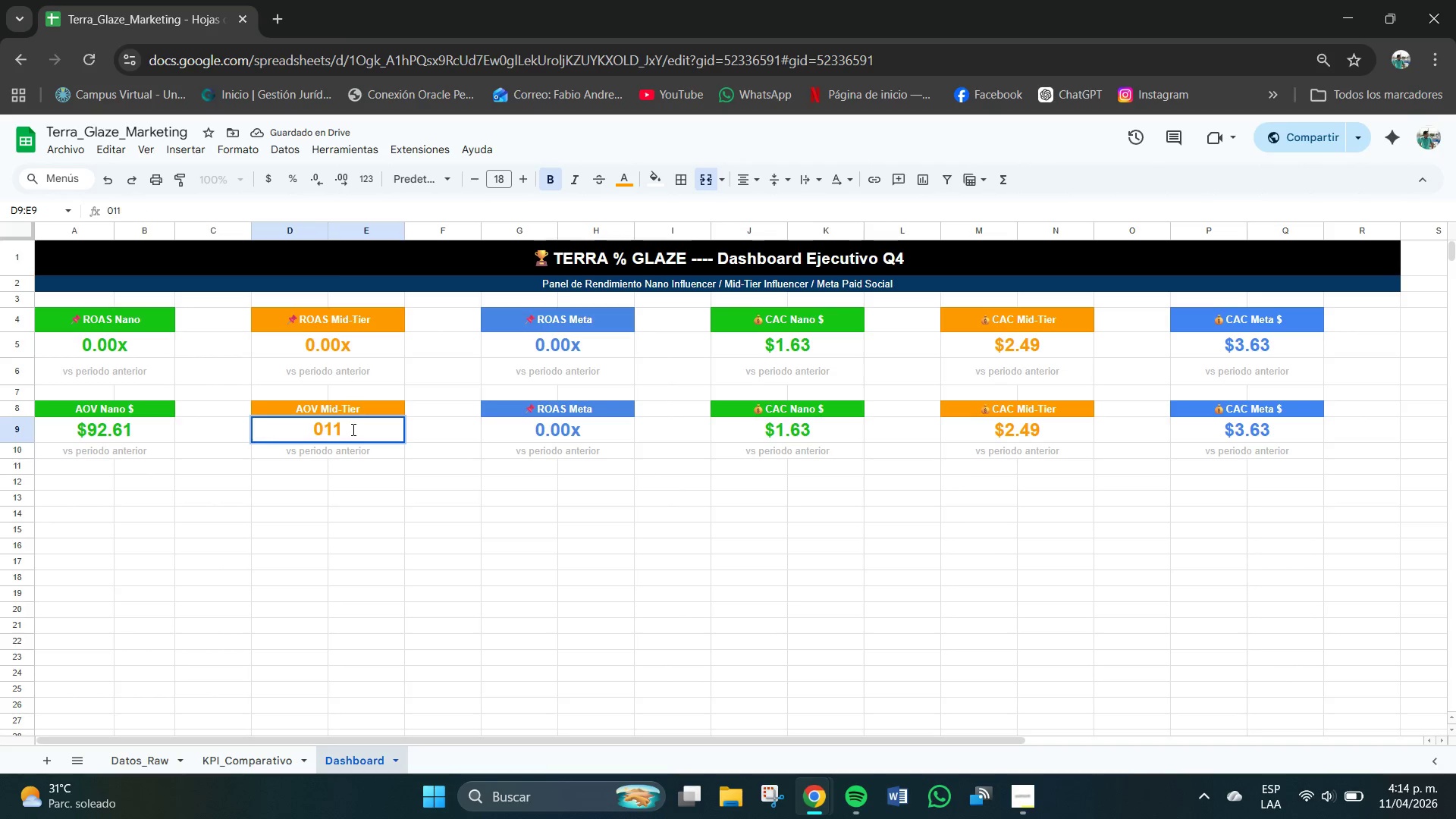 
key(Backspace)
 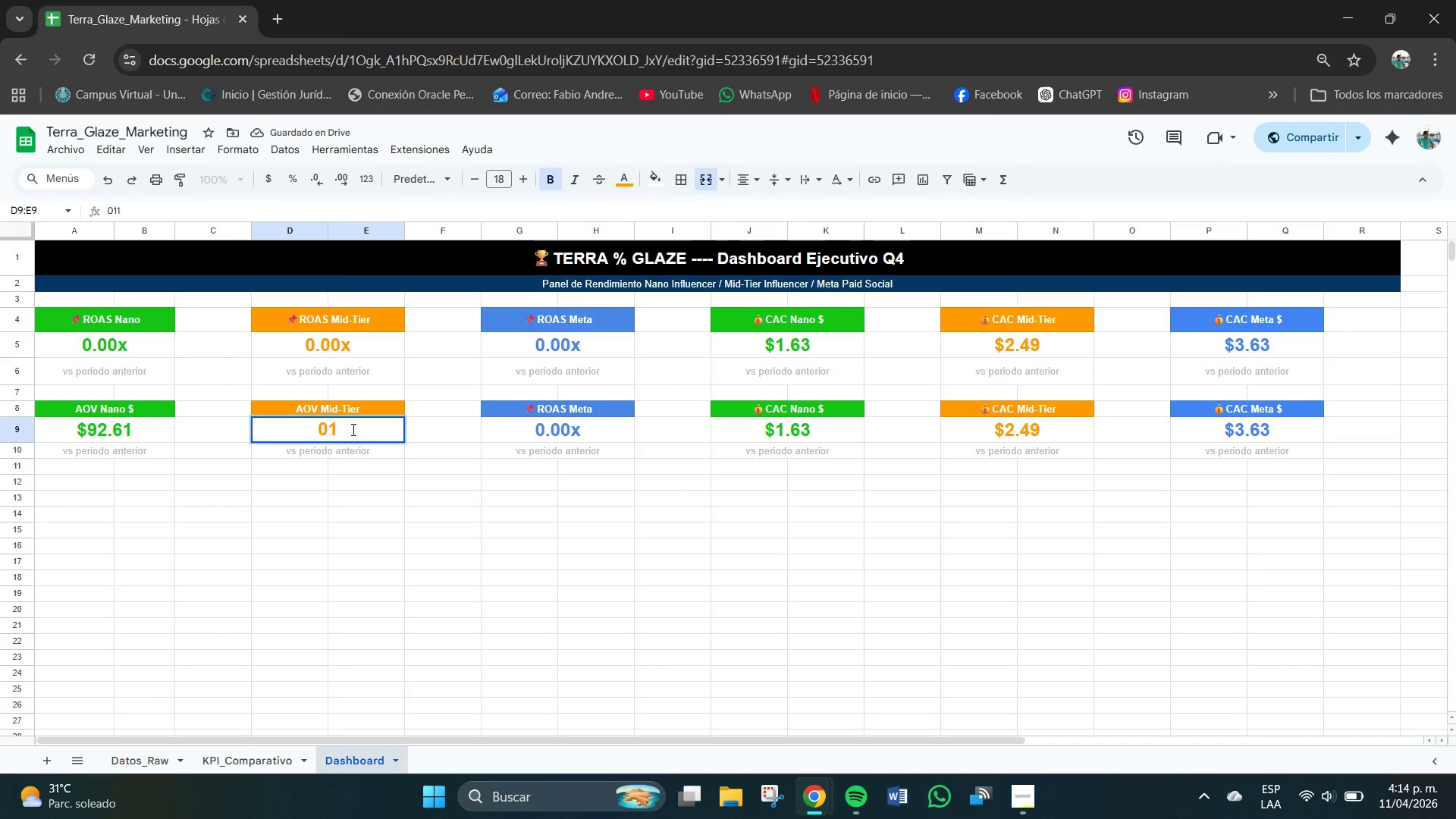 
key(Backspace)
 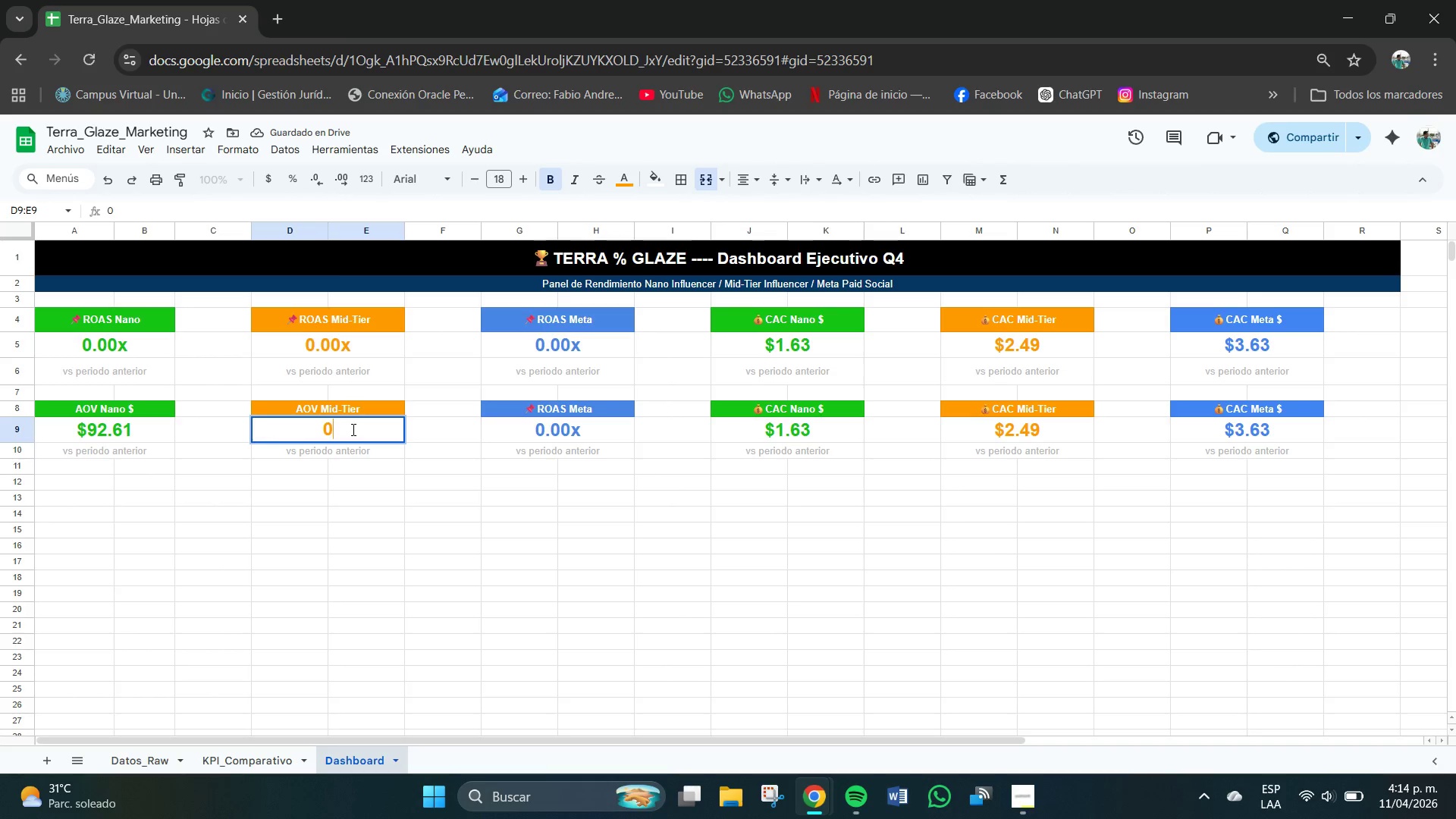 
key(Backspace)
 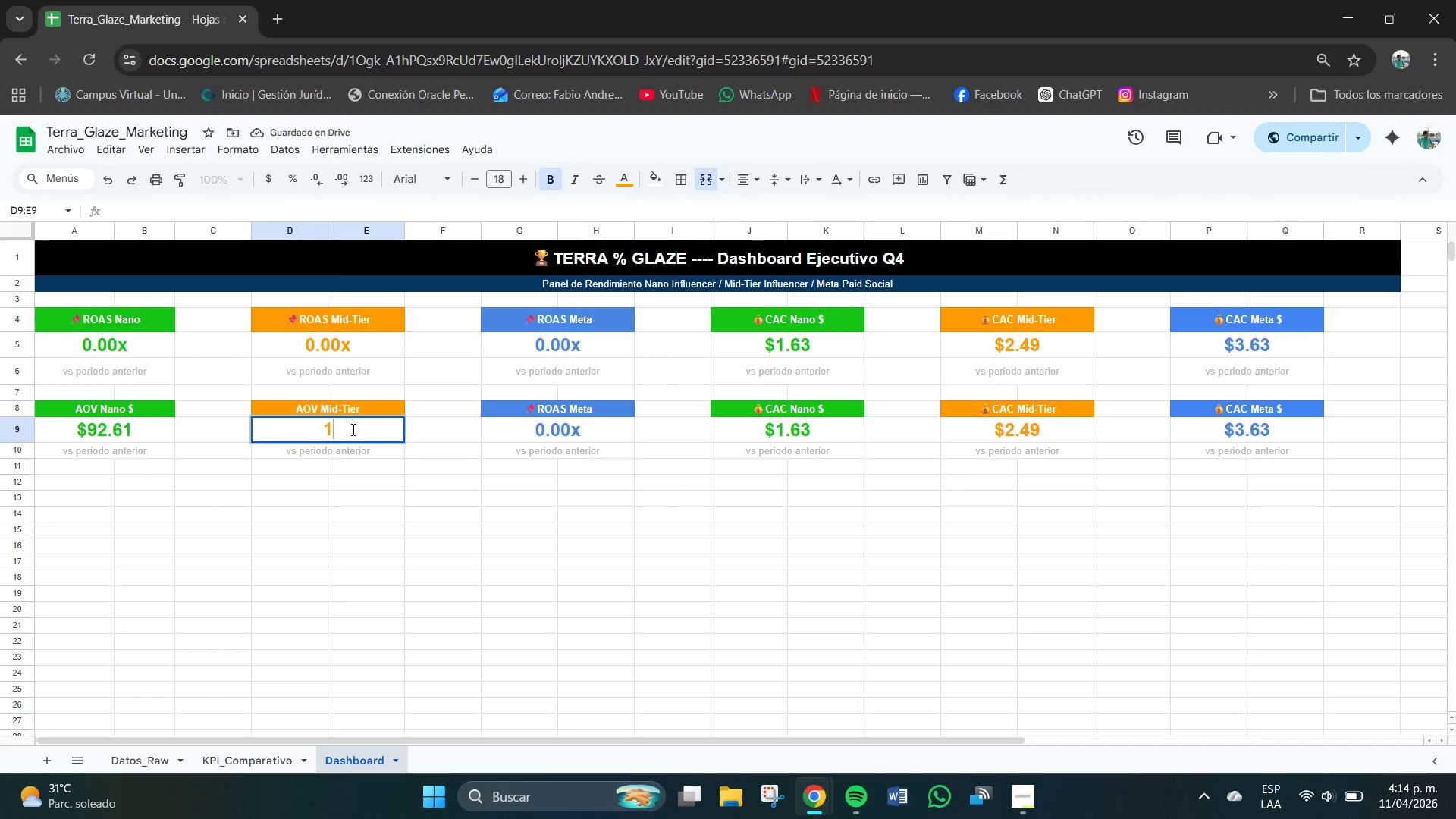 
key(Numpad1)
 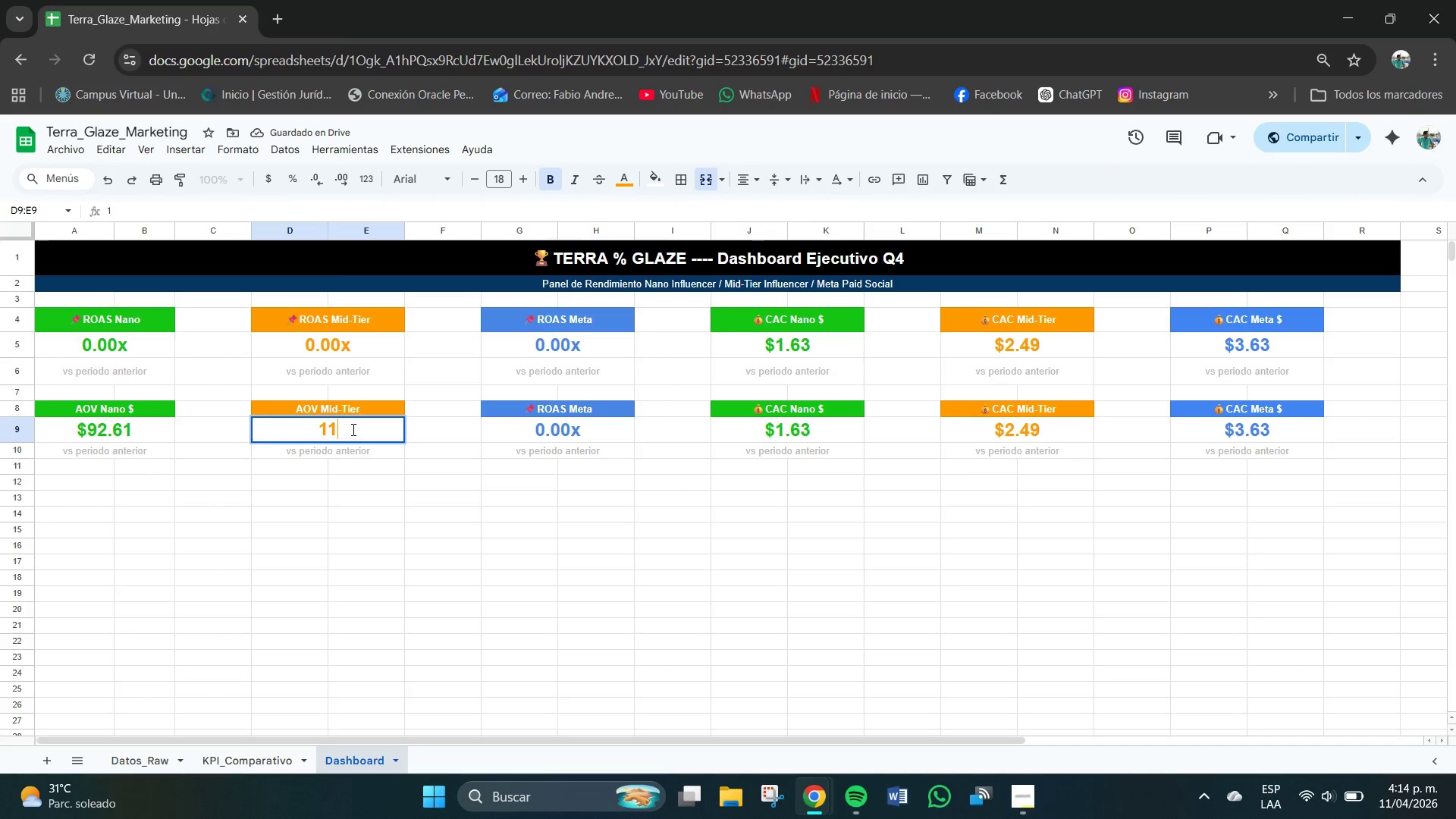 
key(Numpad1)
 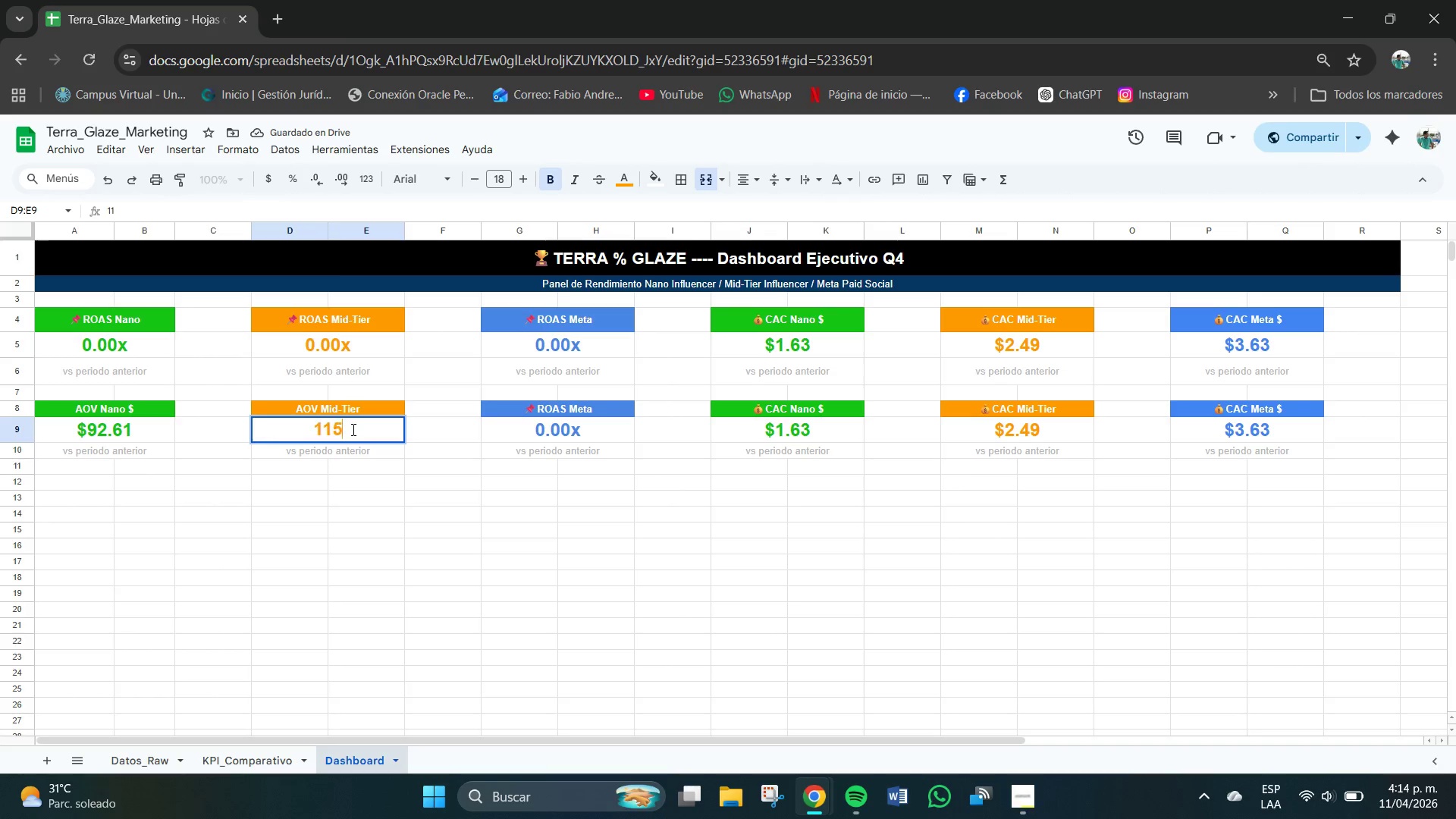 
key(Numpad5)
 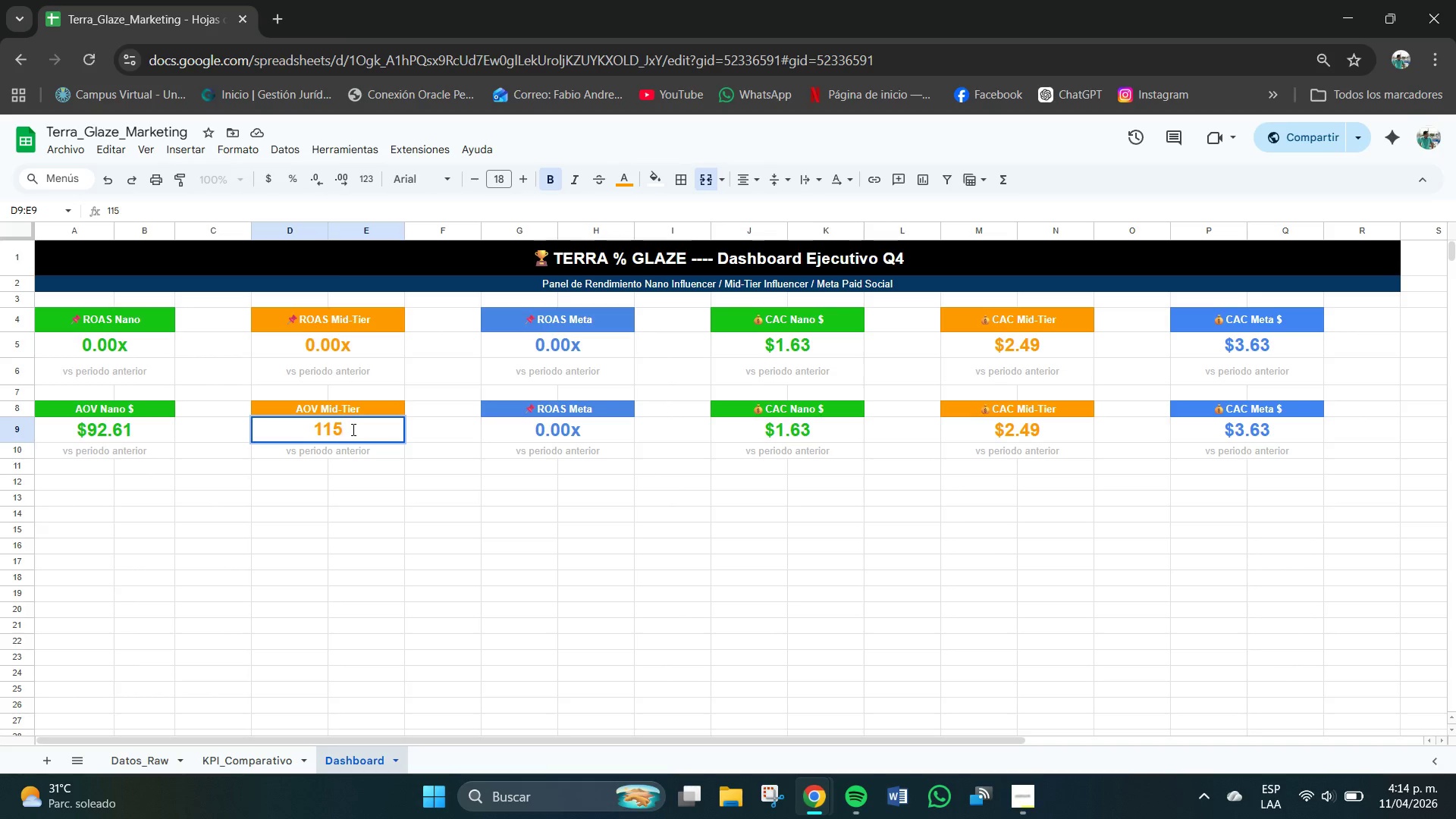 
key(NumpadDecimal)
 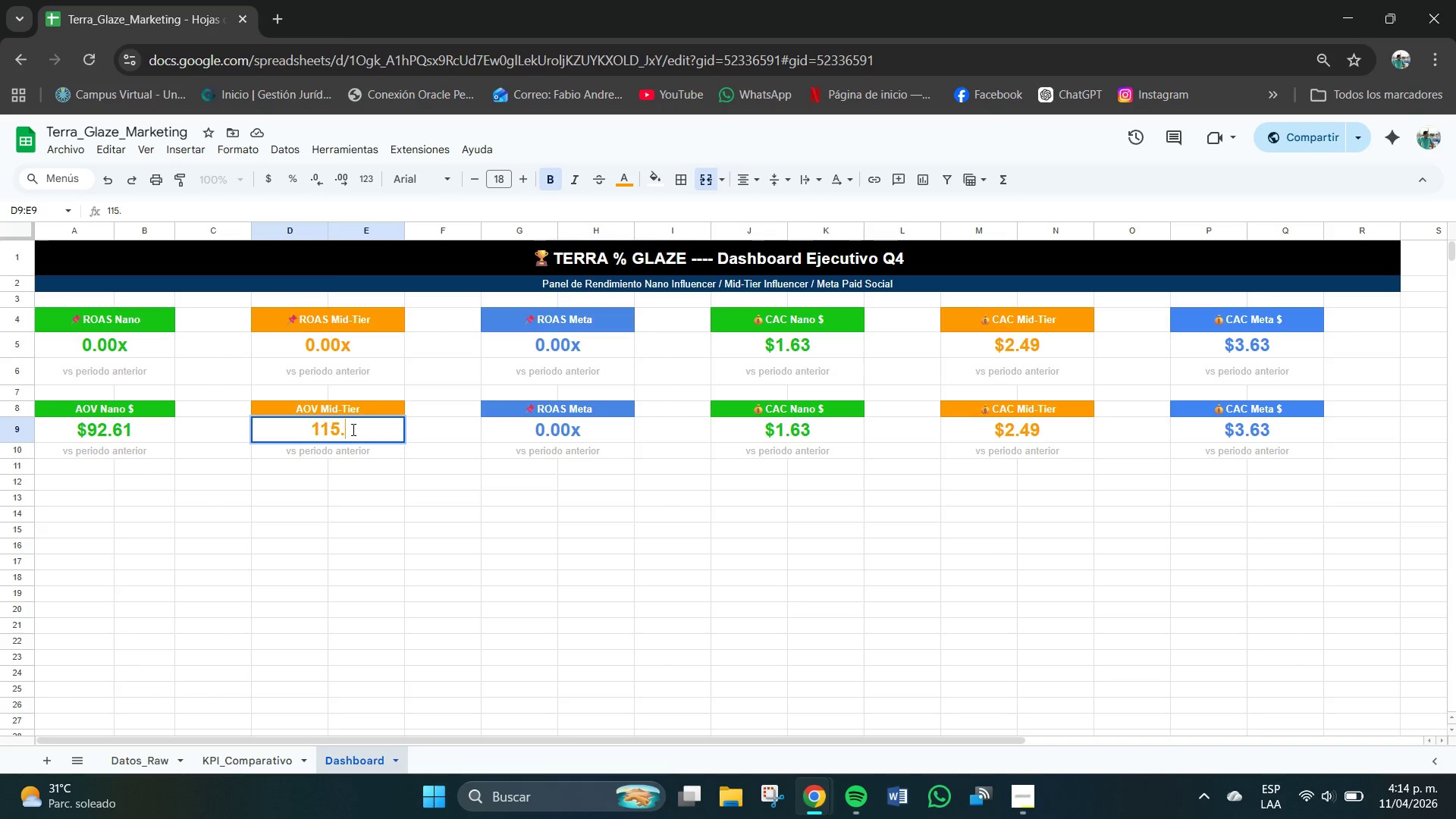 
key(Numpad6)
 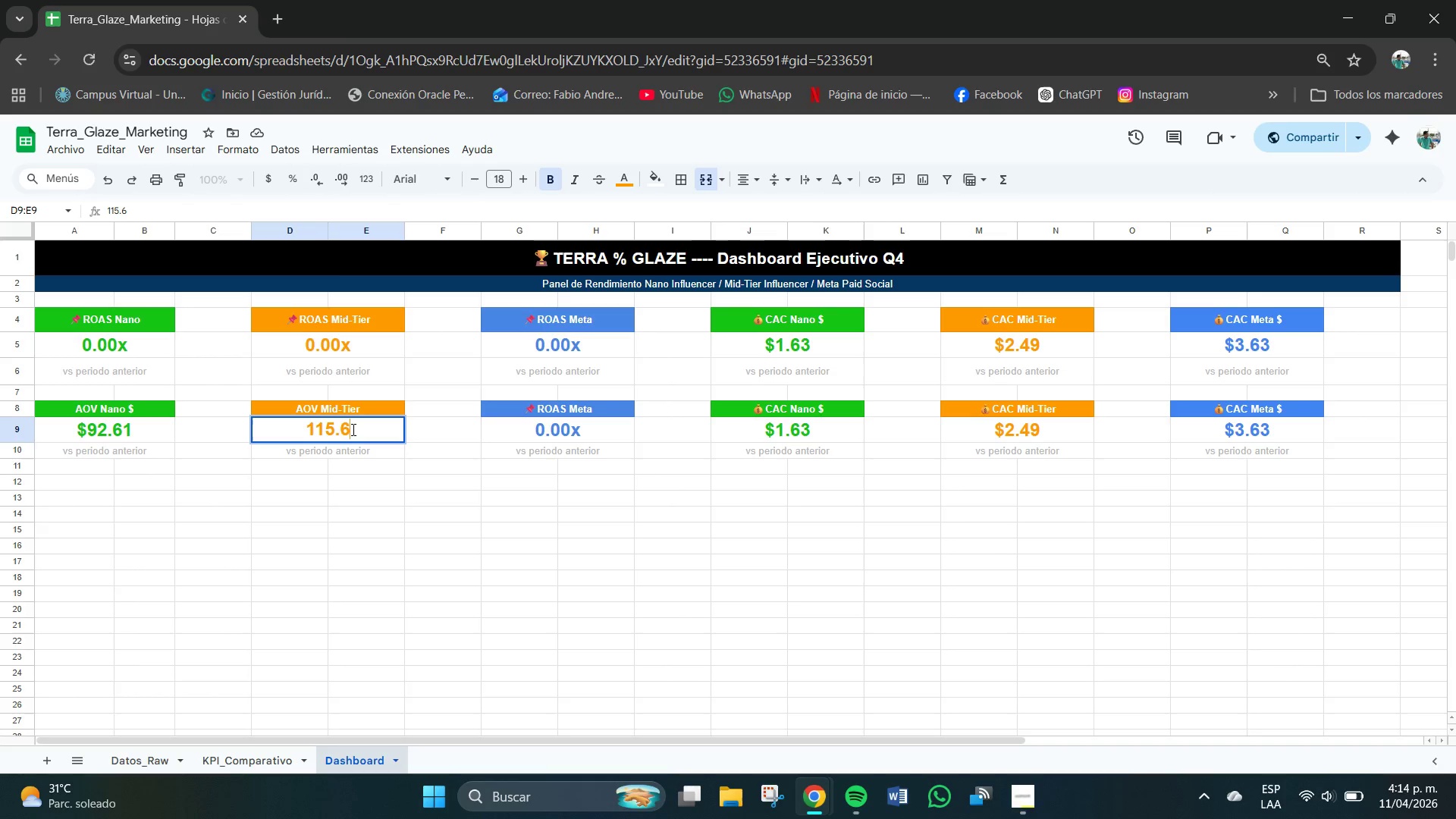 
key(Numpad1)
 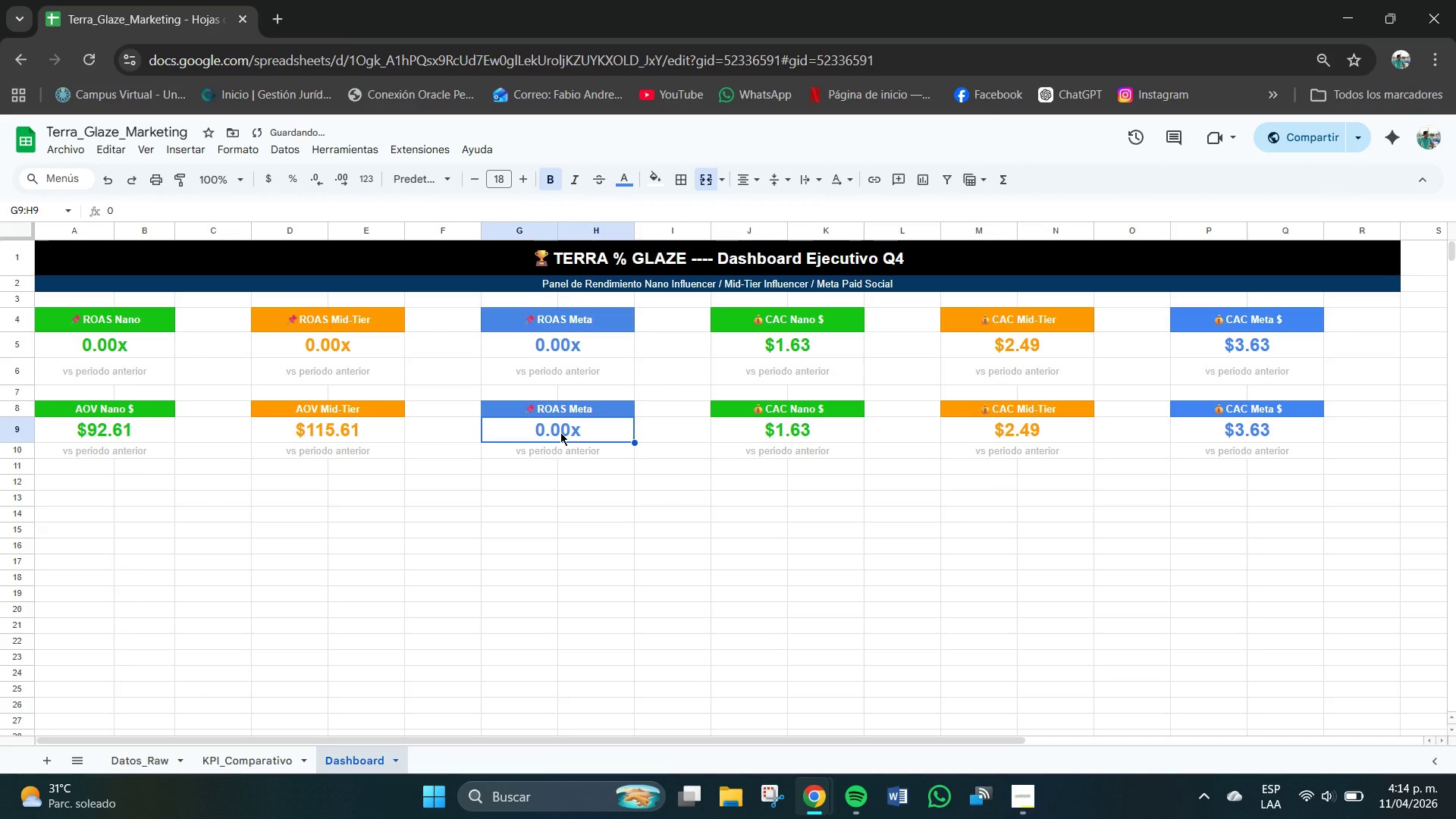 
double_click([572, 410])
 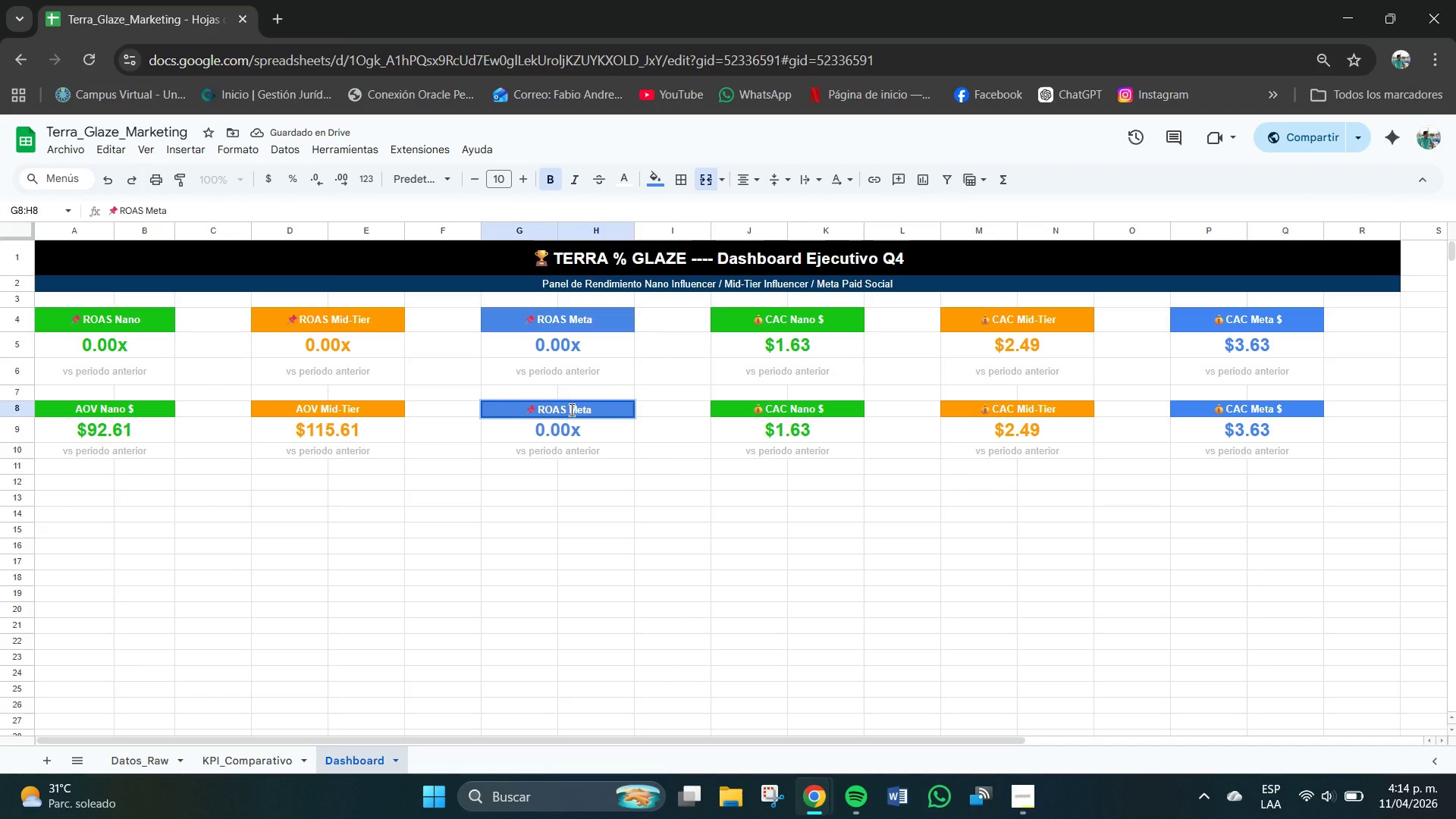 
key(Backspace)
key(Backspace)
key(Backspace)
key(Backspace)
key(Backspace)
key(Backspace)
key(Backspace)
key(Backspace)
key(Backspace)
key(Backspace)
type(AOV)
 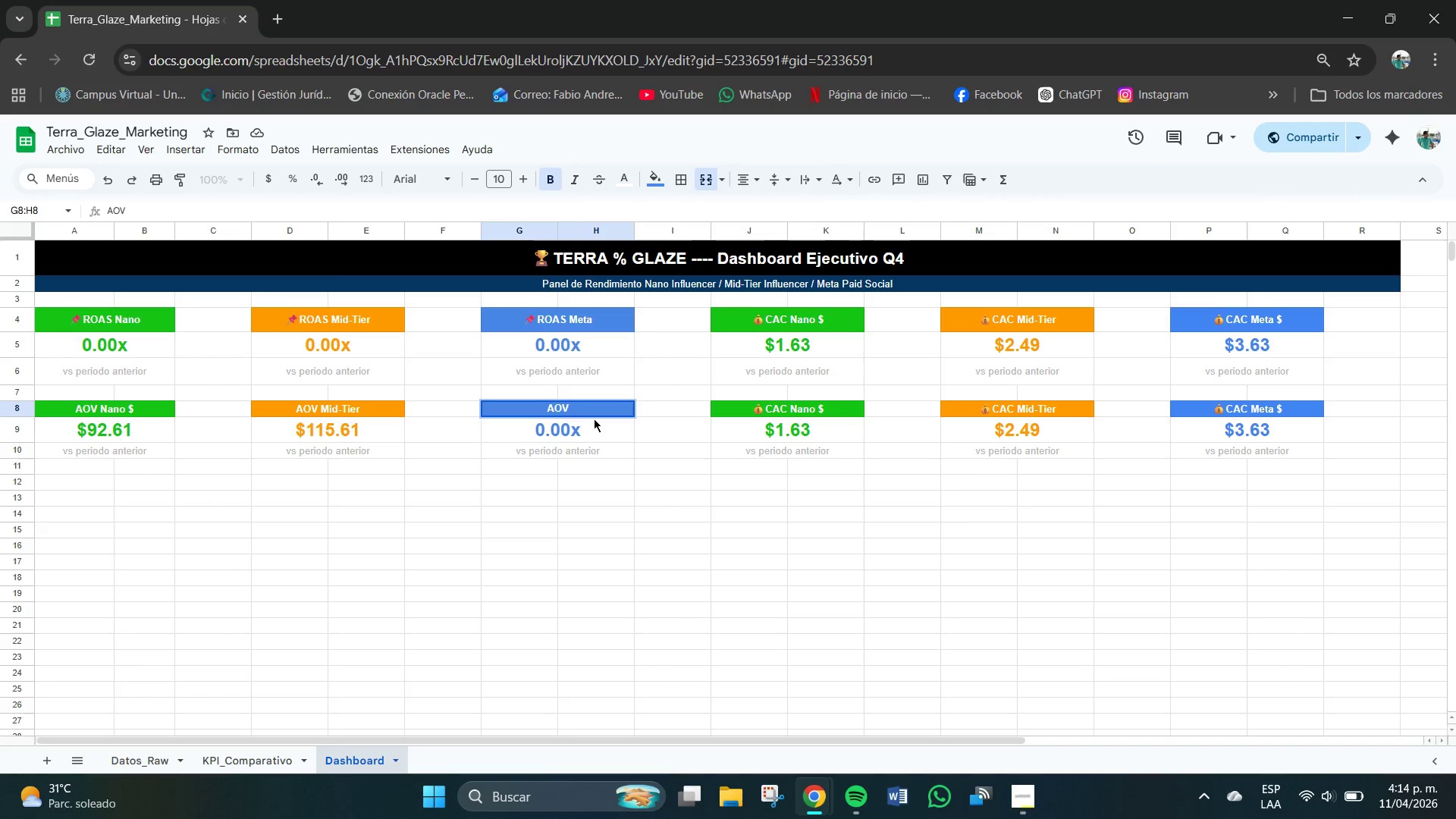 
type( Meta $)
 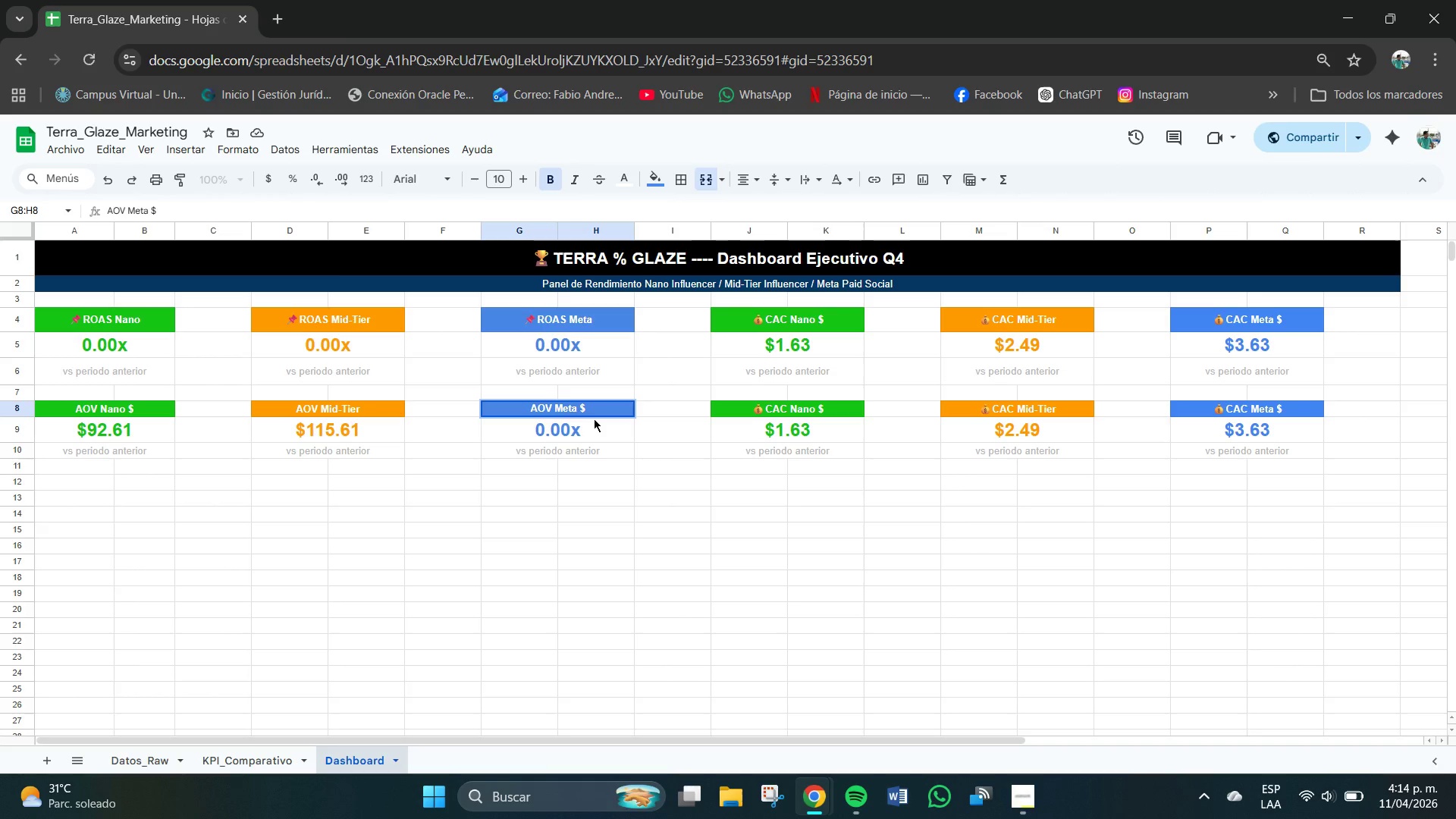 
left_click([582, 428])
 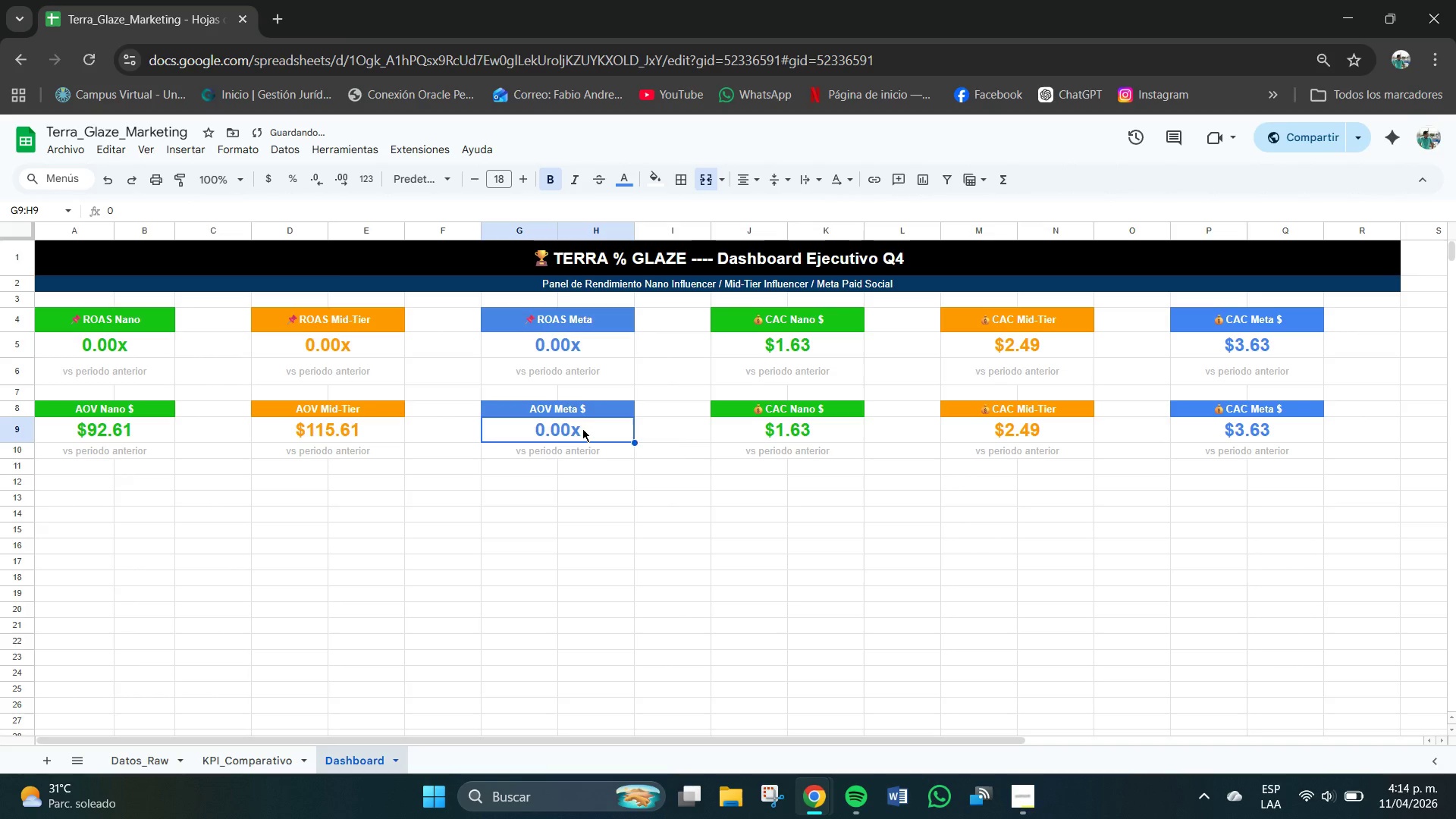 
key(Backspace)
 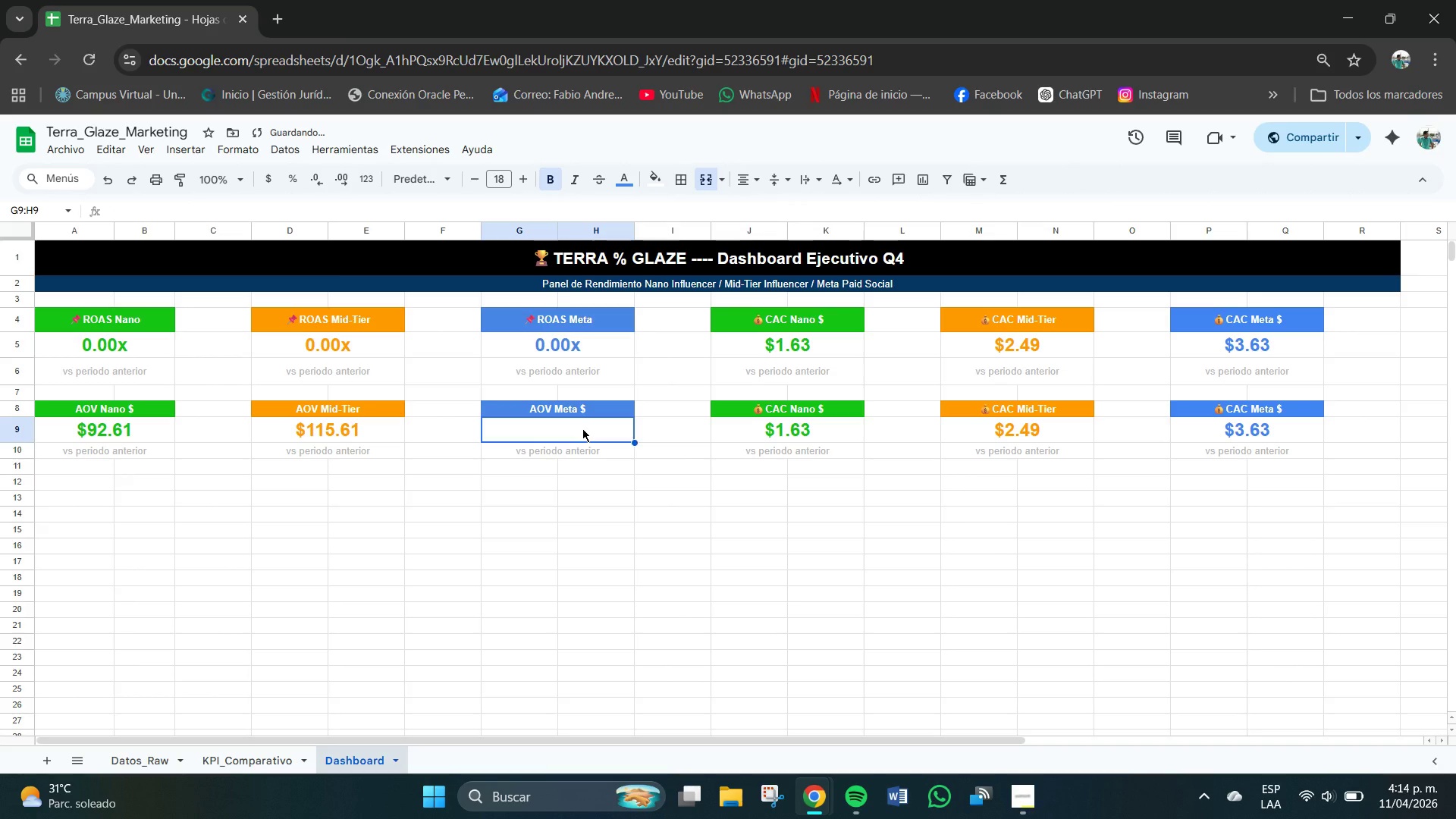 
key(Numpad7)
 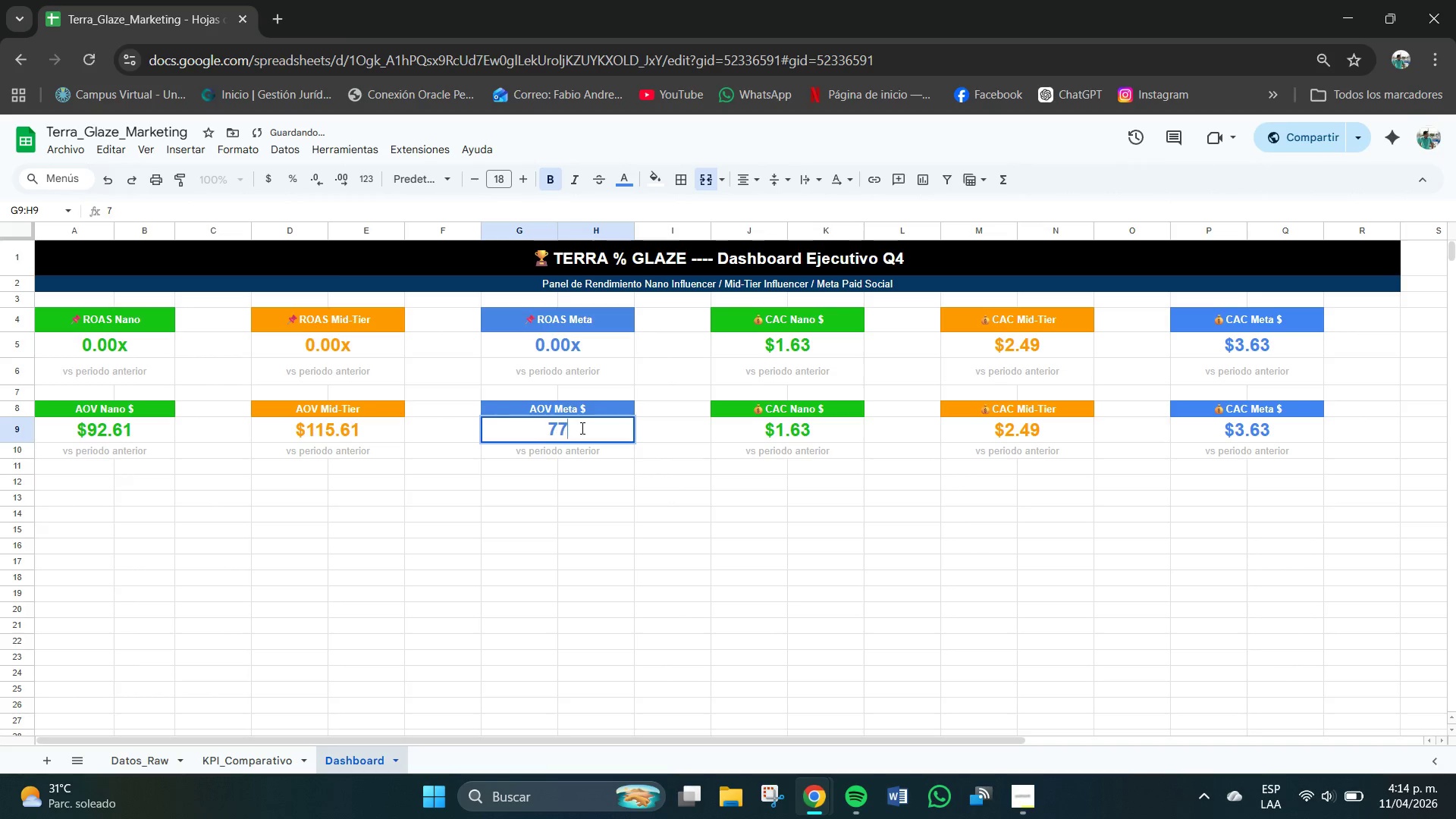 
key(Numpad7)
 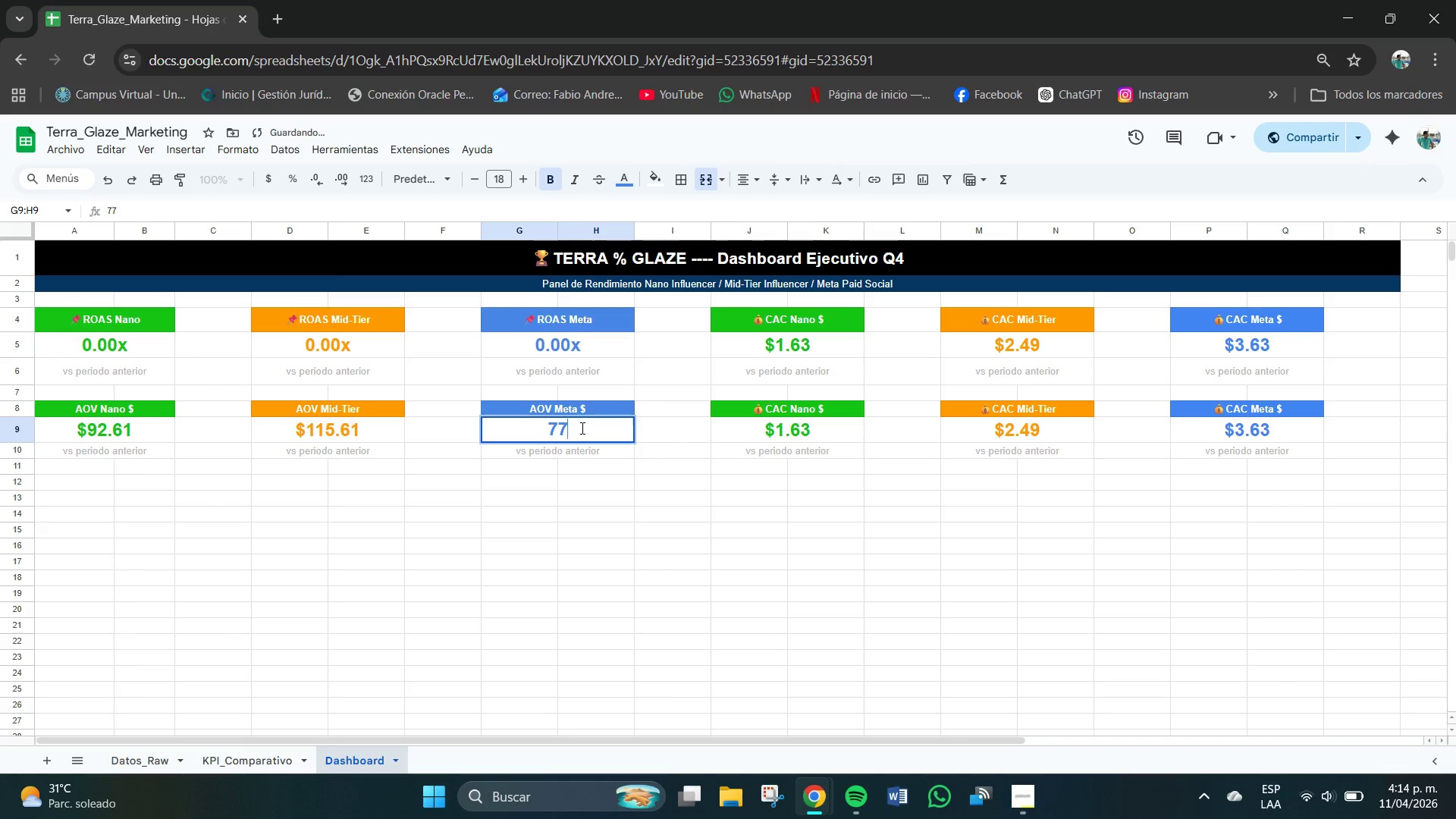 
key(NumpadDecimal)
 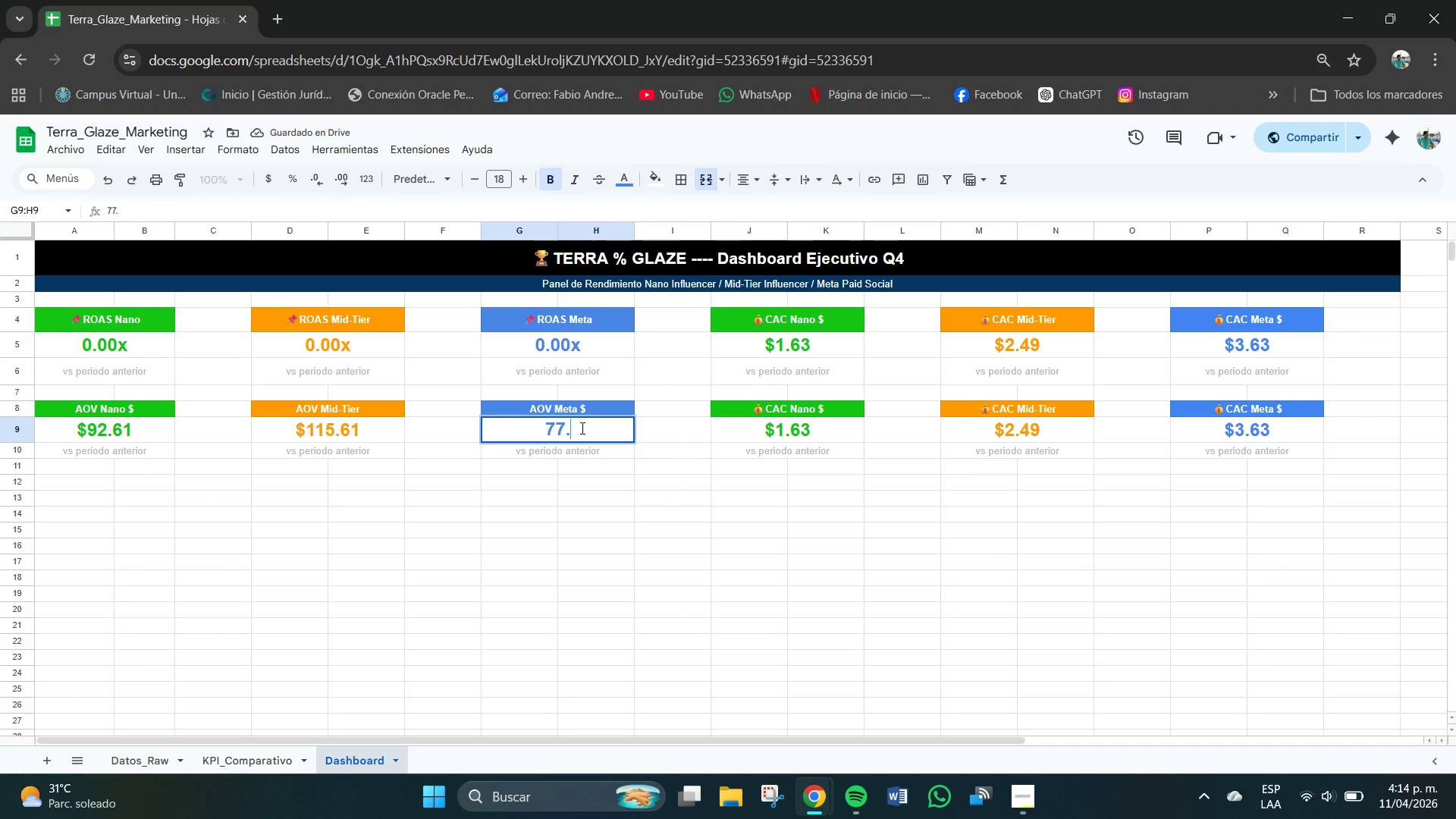 
key(Numpad4)
 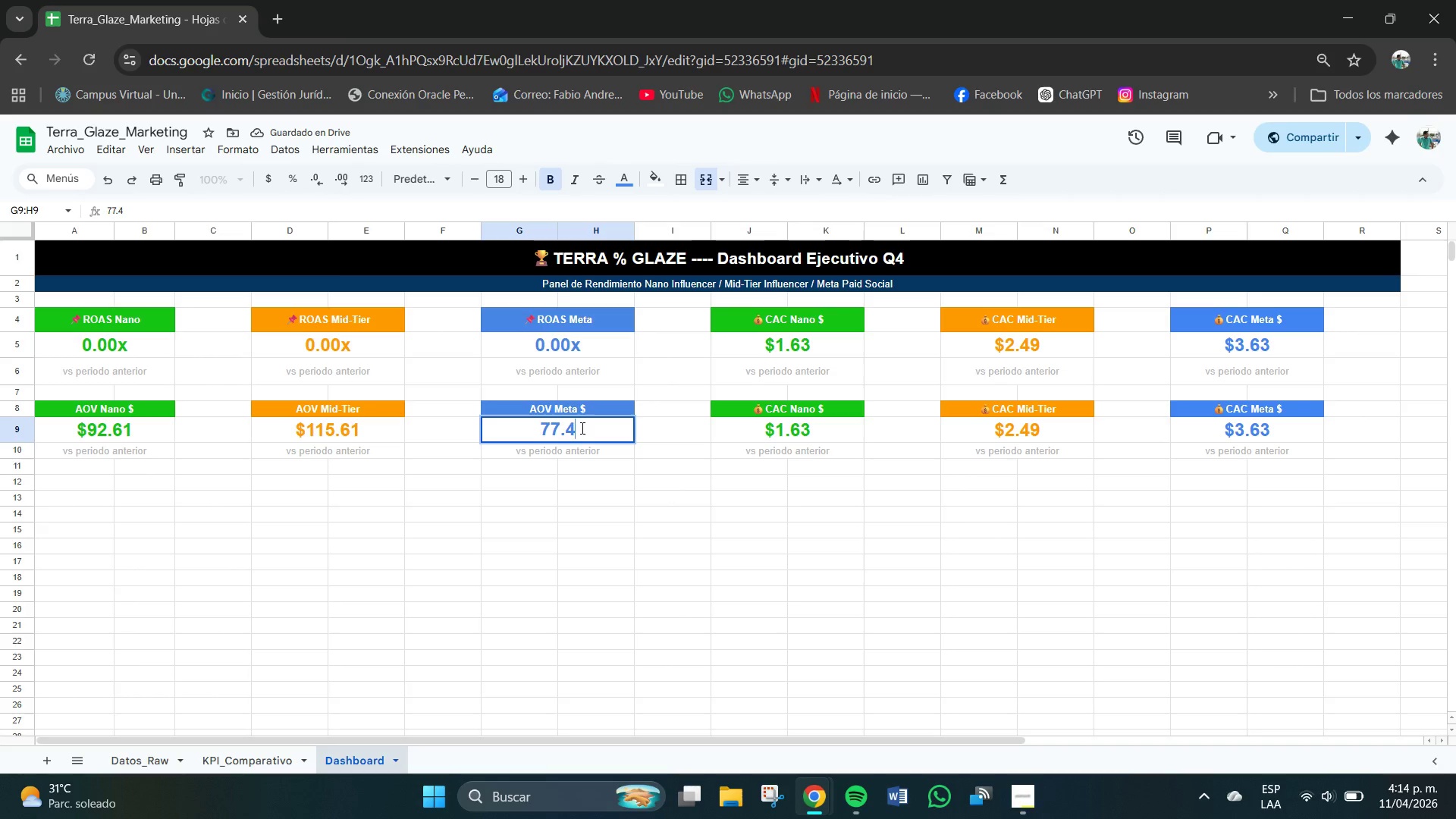 
key(Numpad6)
 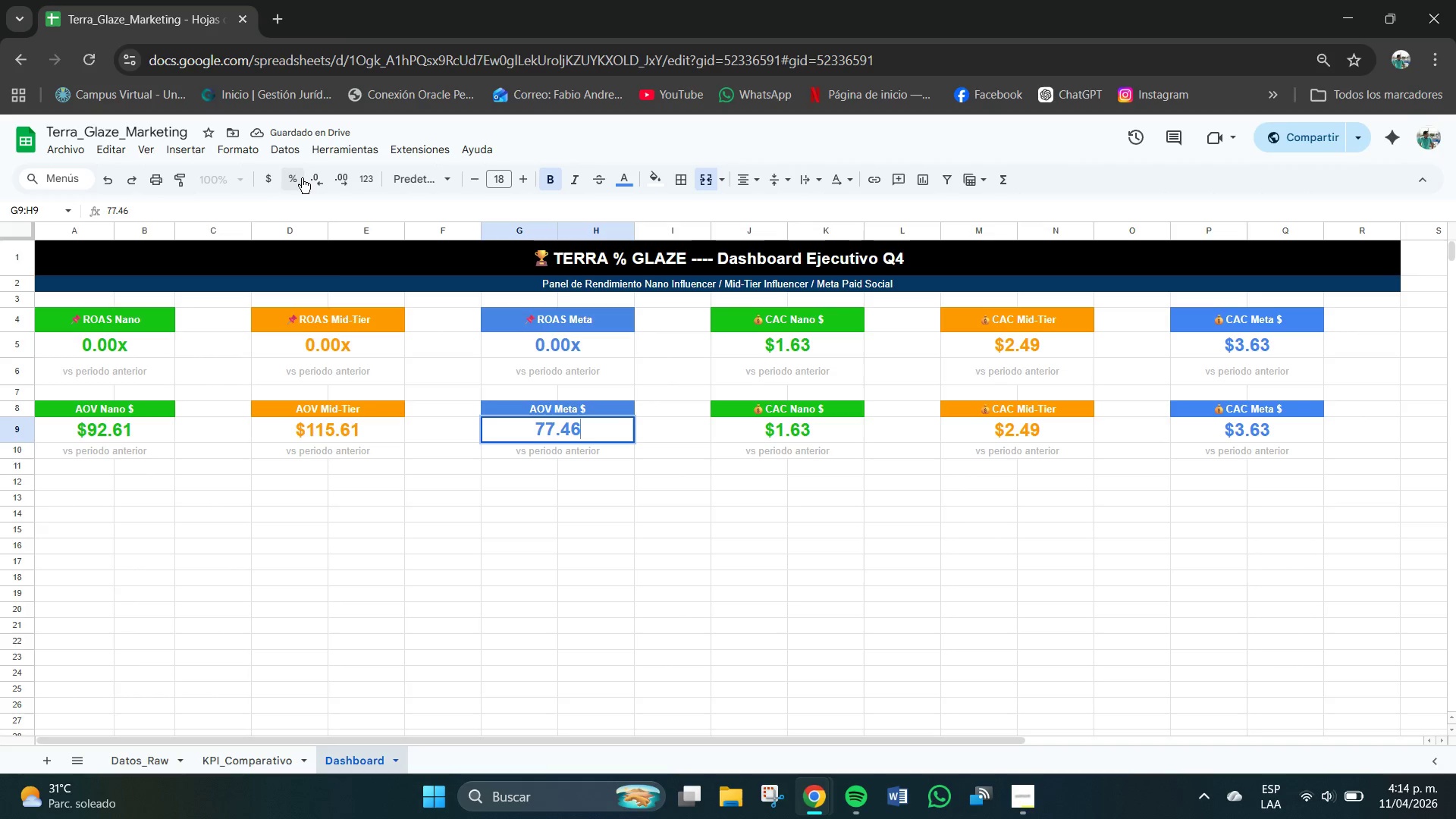 
left_click([275, 180])
 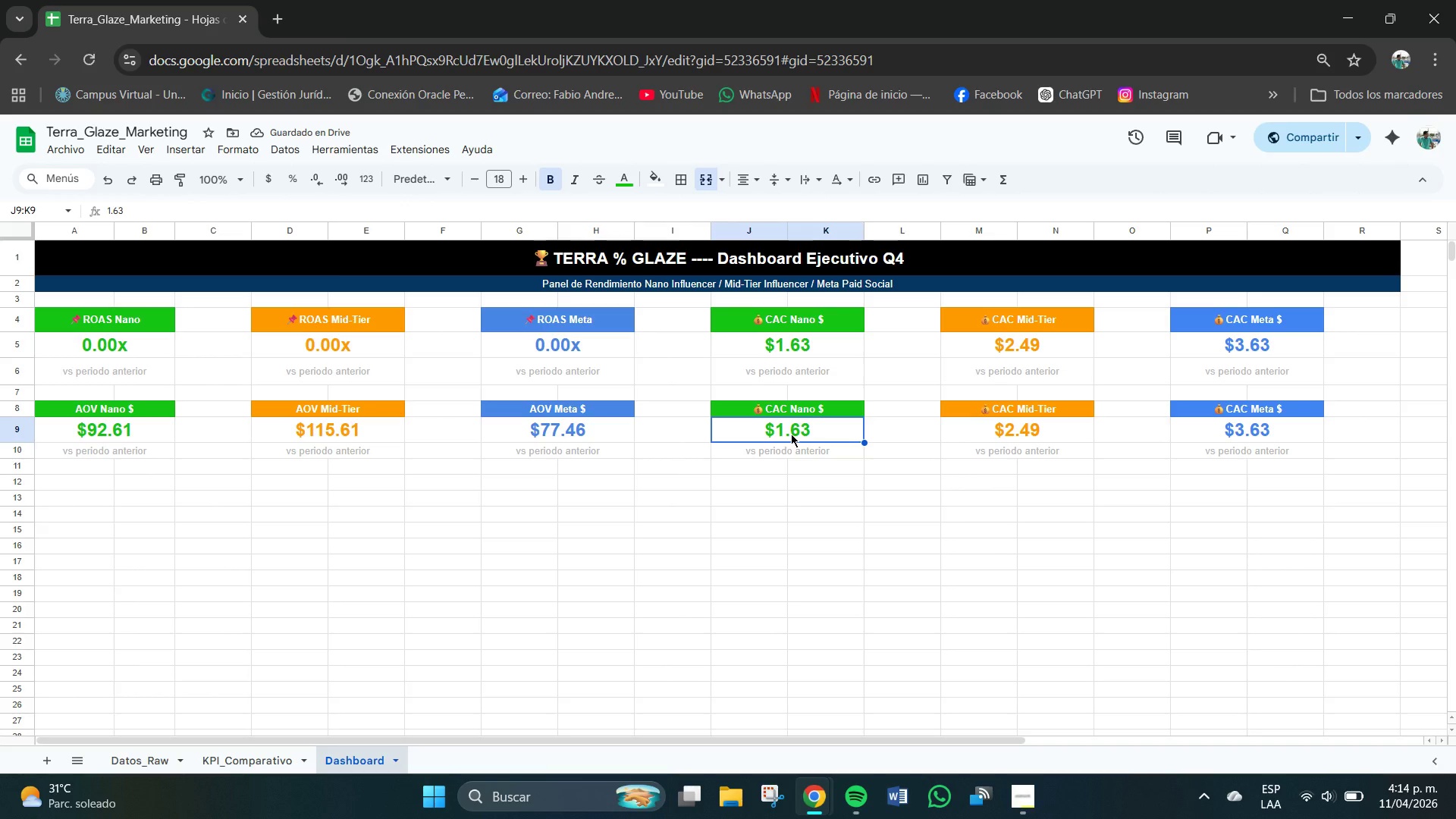 
double_click([791, 433])
 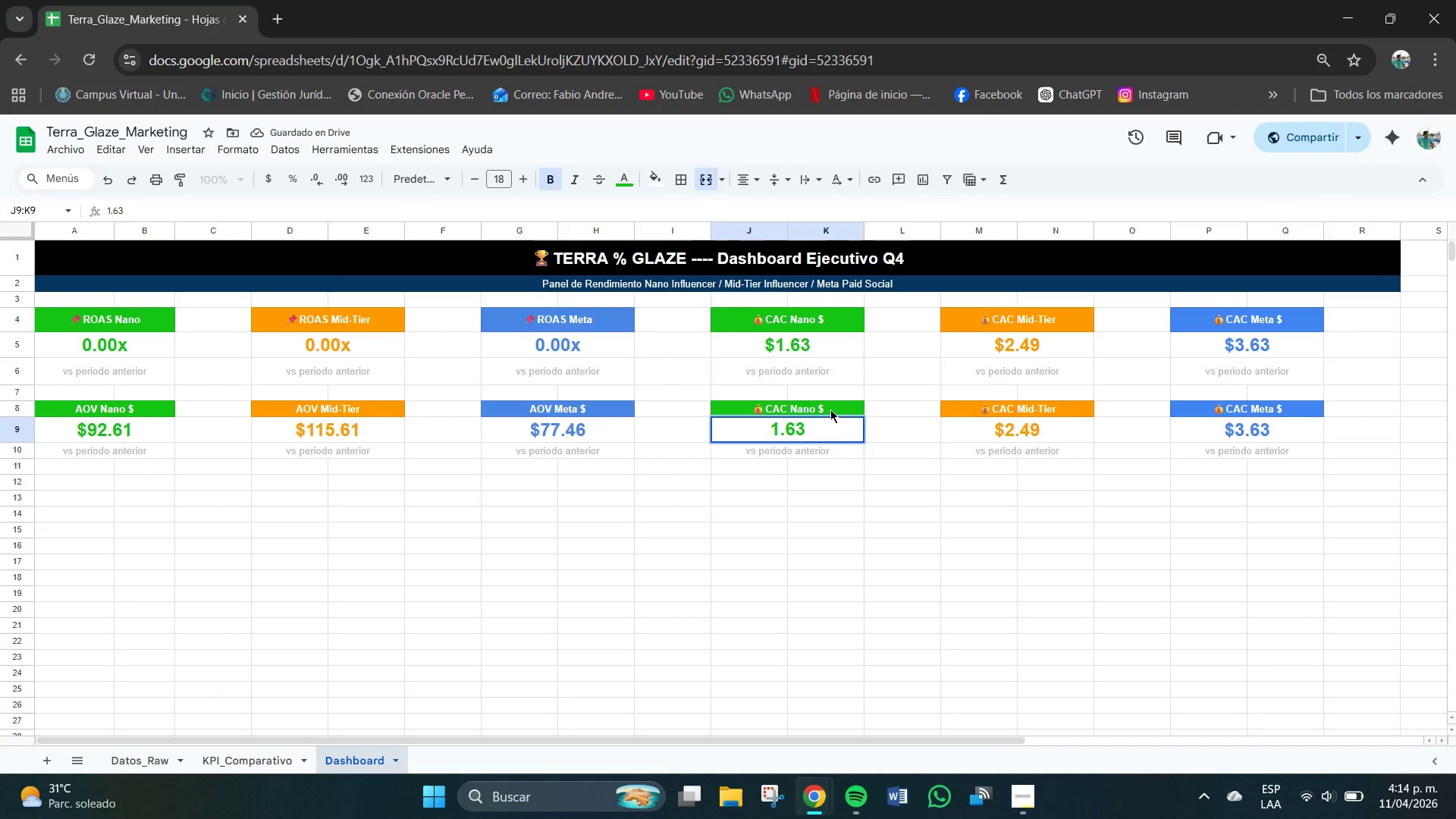 
left_click([829, 407])
 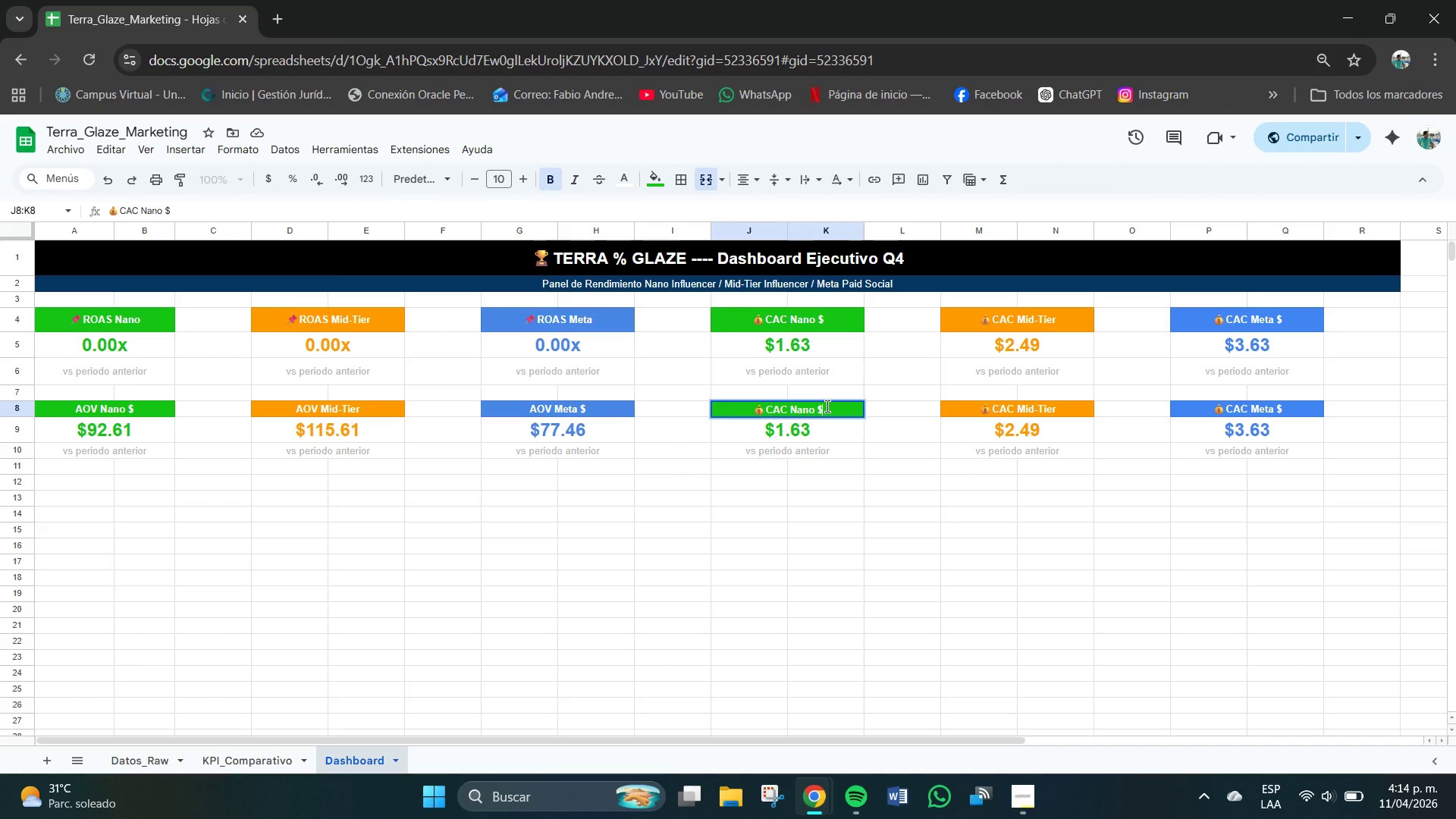 
key(Backspace)
key(Backspace)
key(Backspace)
key(Backspace)
key(Backspace)
key(Backspace)
key(Backspace)
key(Backspace)
key(Backspace)
key(Backspace)
key(Backspace)
type(Rendimiento)
key(Backspace)
key(Backspace)
key(Backspace)
key(Backspace)
key(Backspace)
key(Backspace)
key(Backspace)
key(Backspace)
key(Backspace)
type(tencion Nano)
 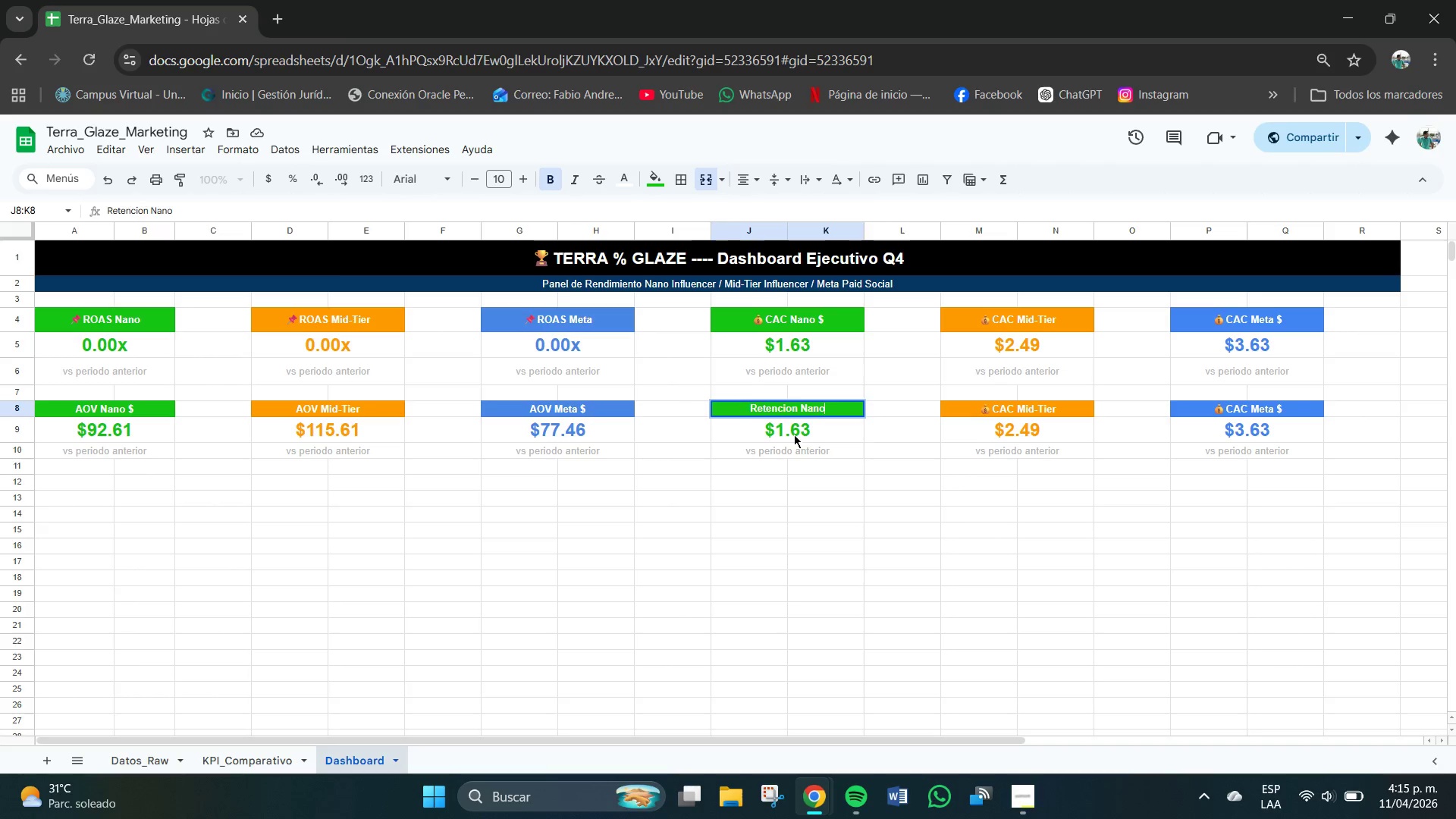 
key(Backspace)
 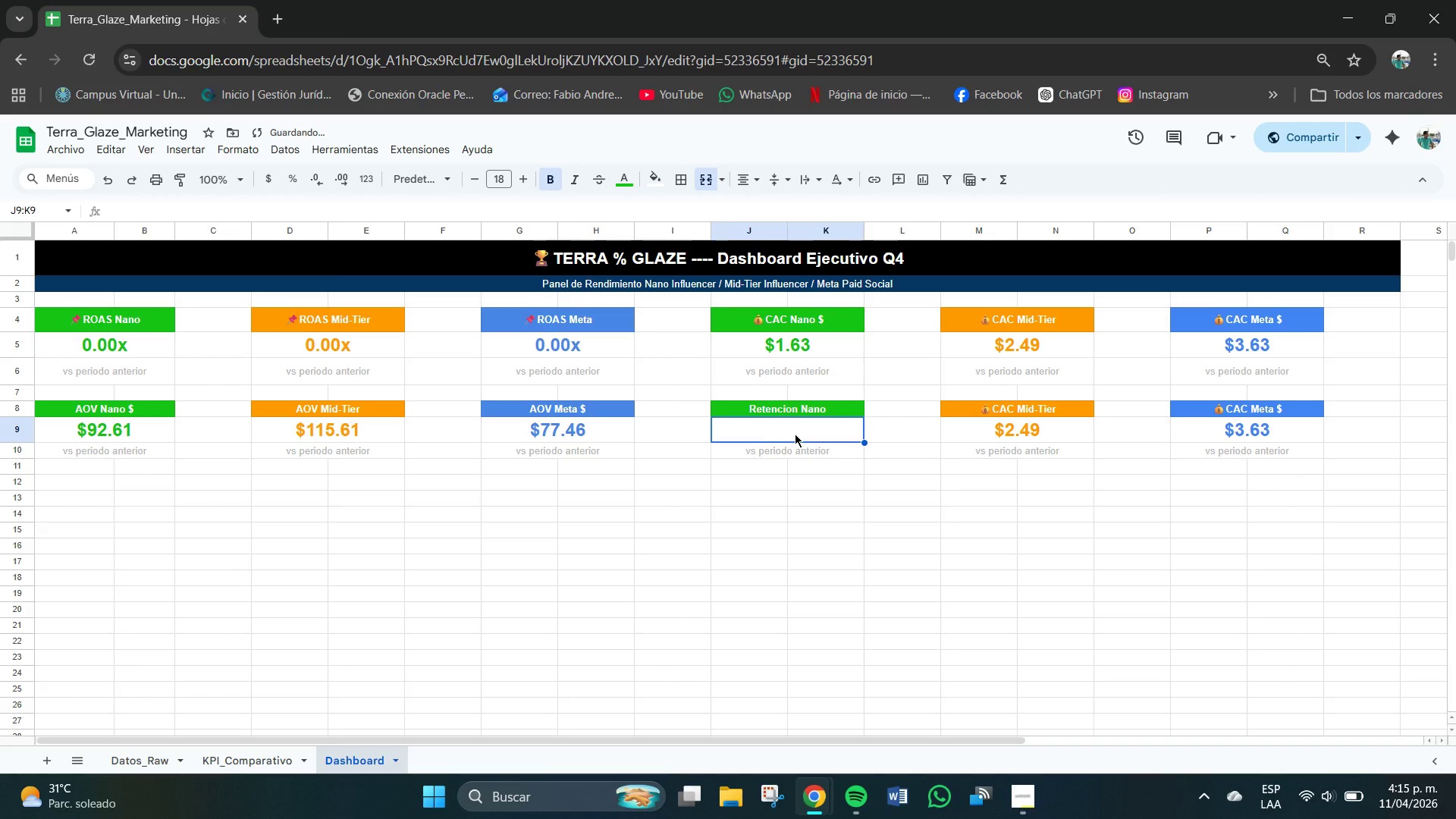 
key(Numpad4)
 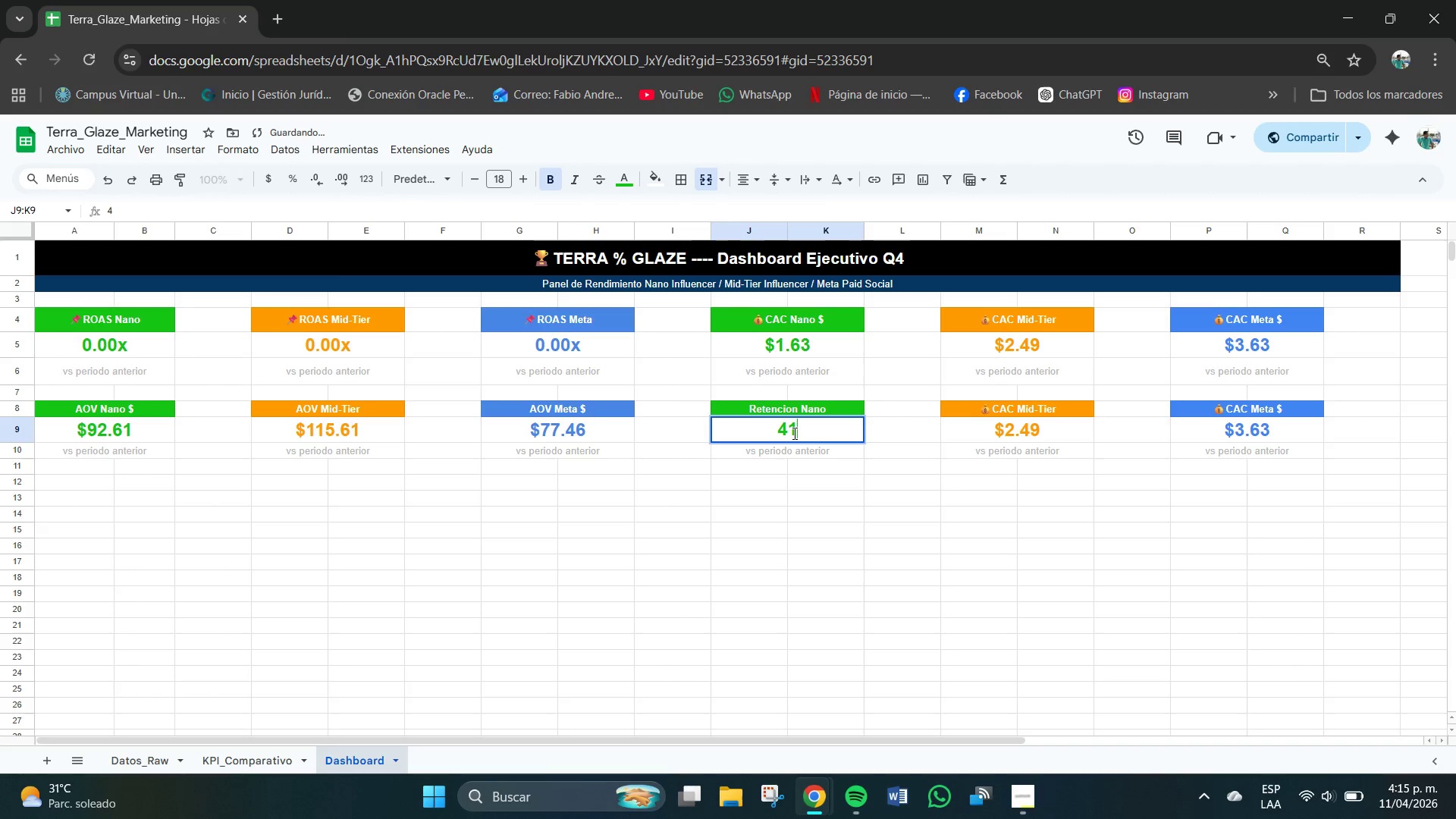 
key(Numpad1)
 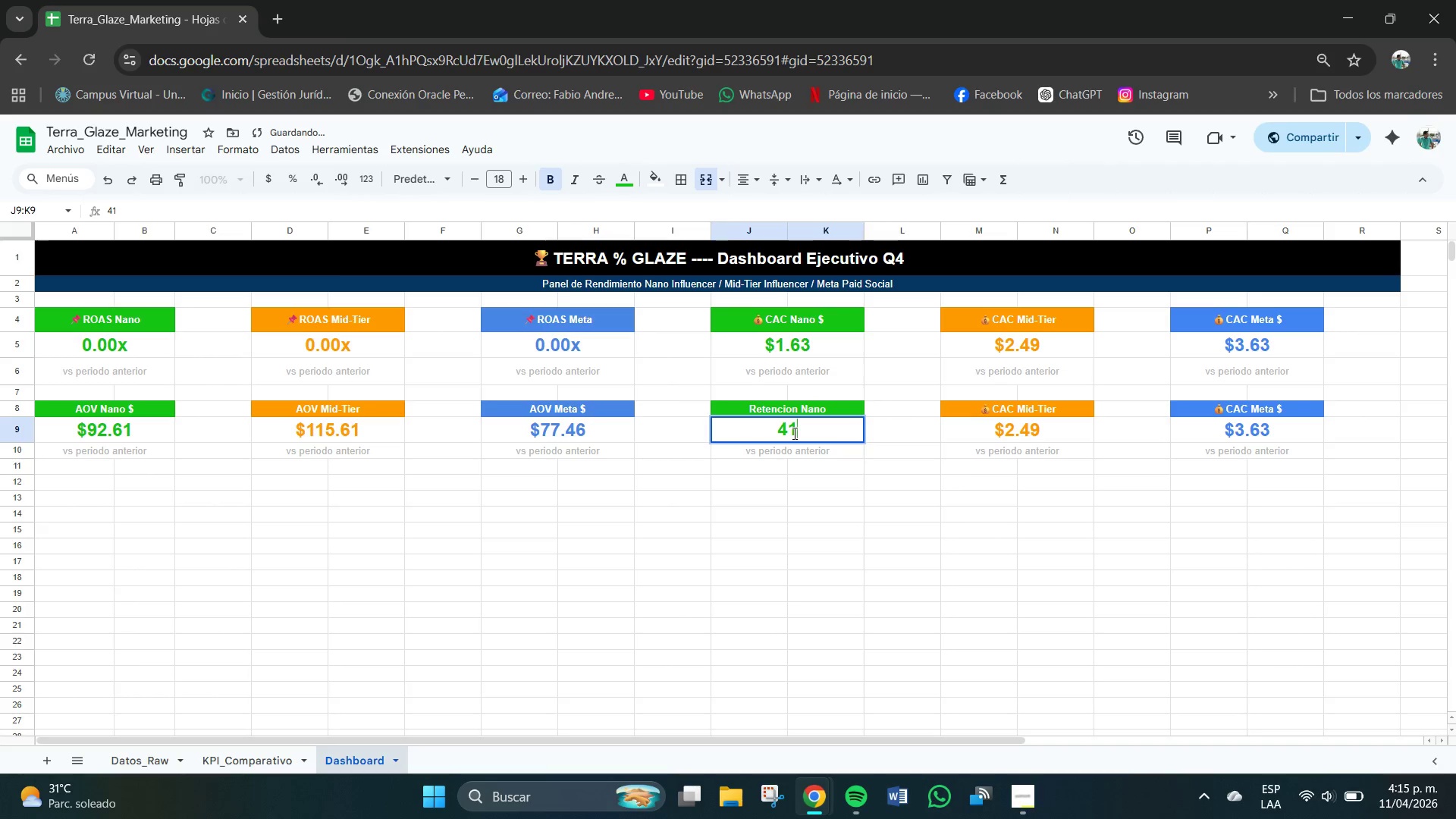 
key(NumpadDecimal)
 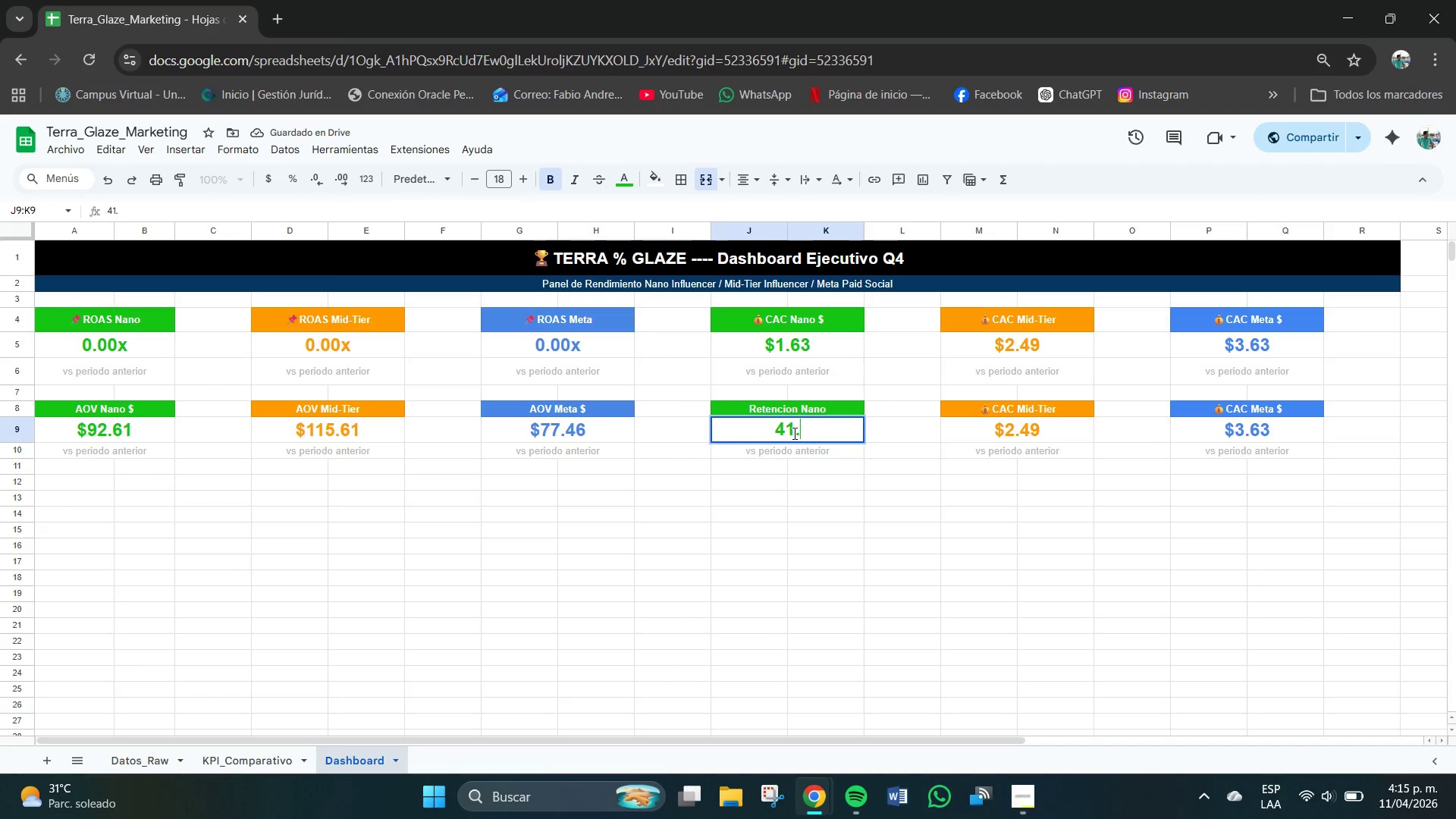 
key(Numpad0)
 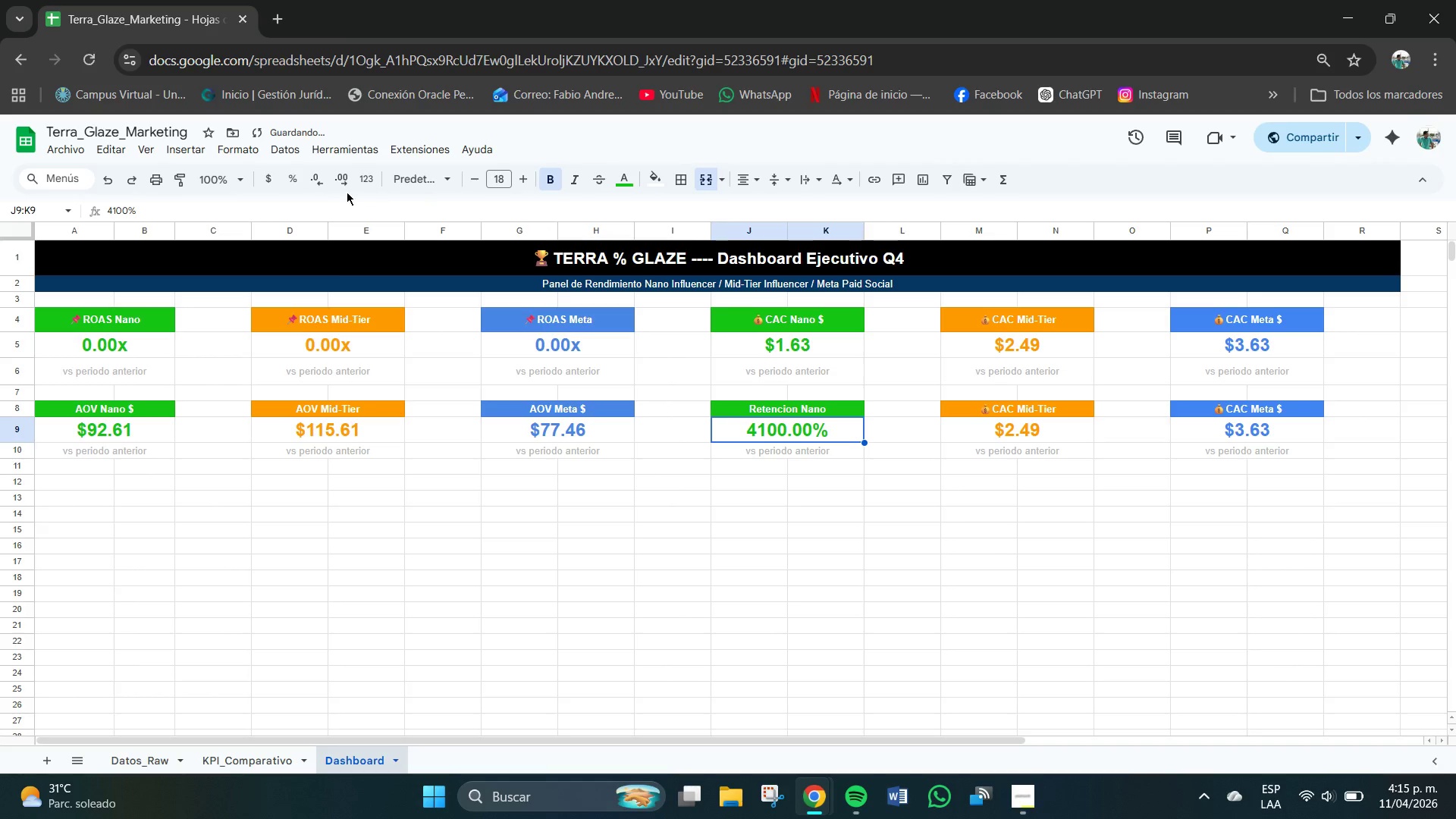 
double_click([320, 184])
 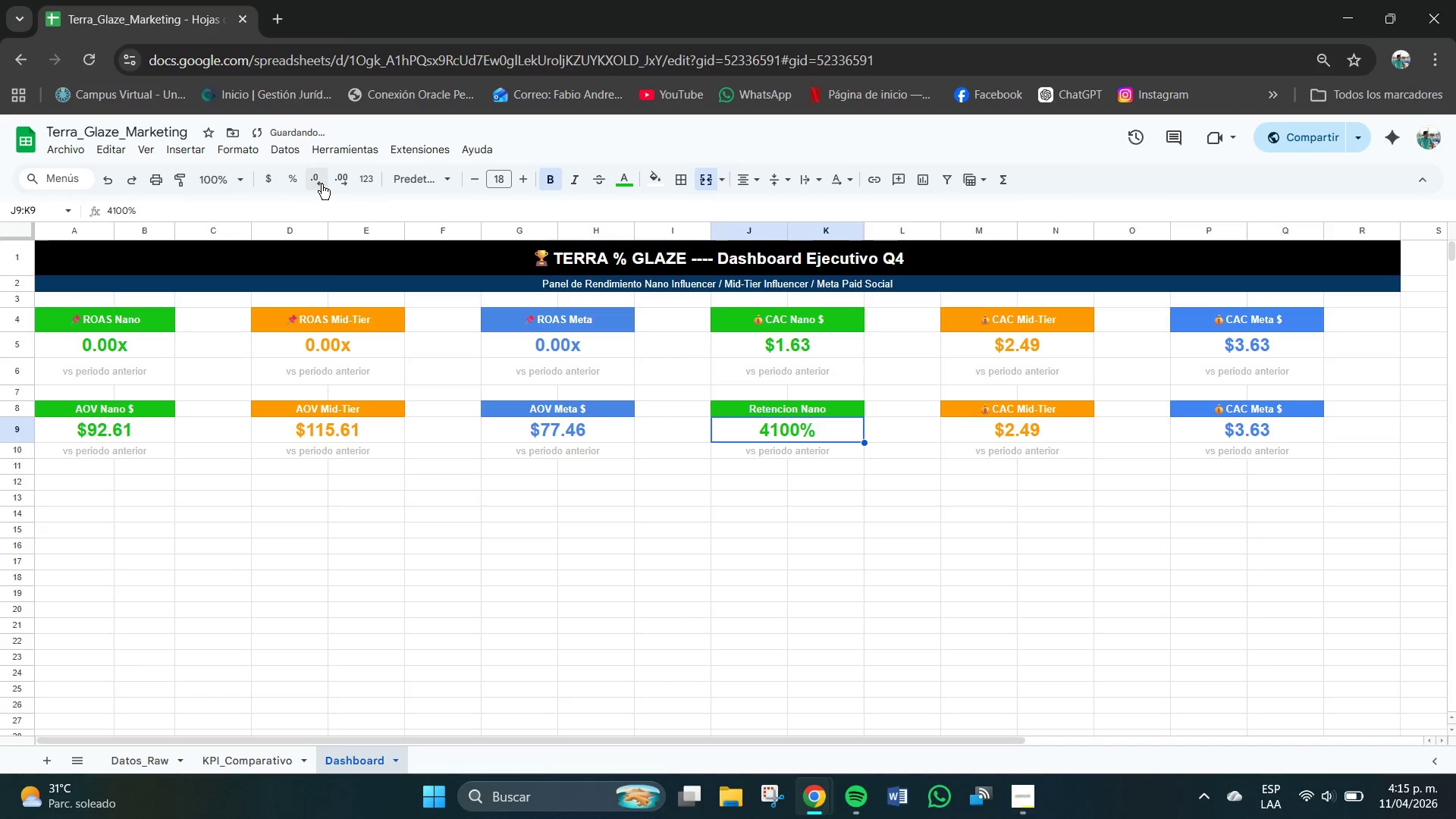 
triple_click([322, 184])
 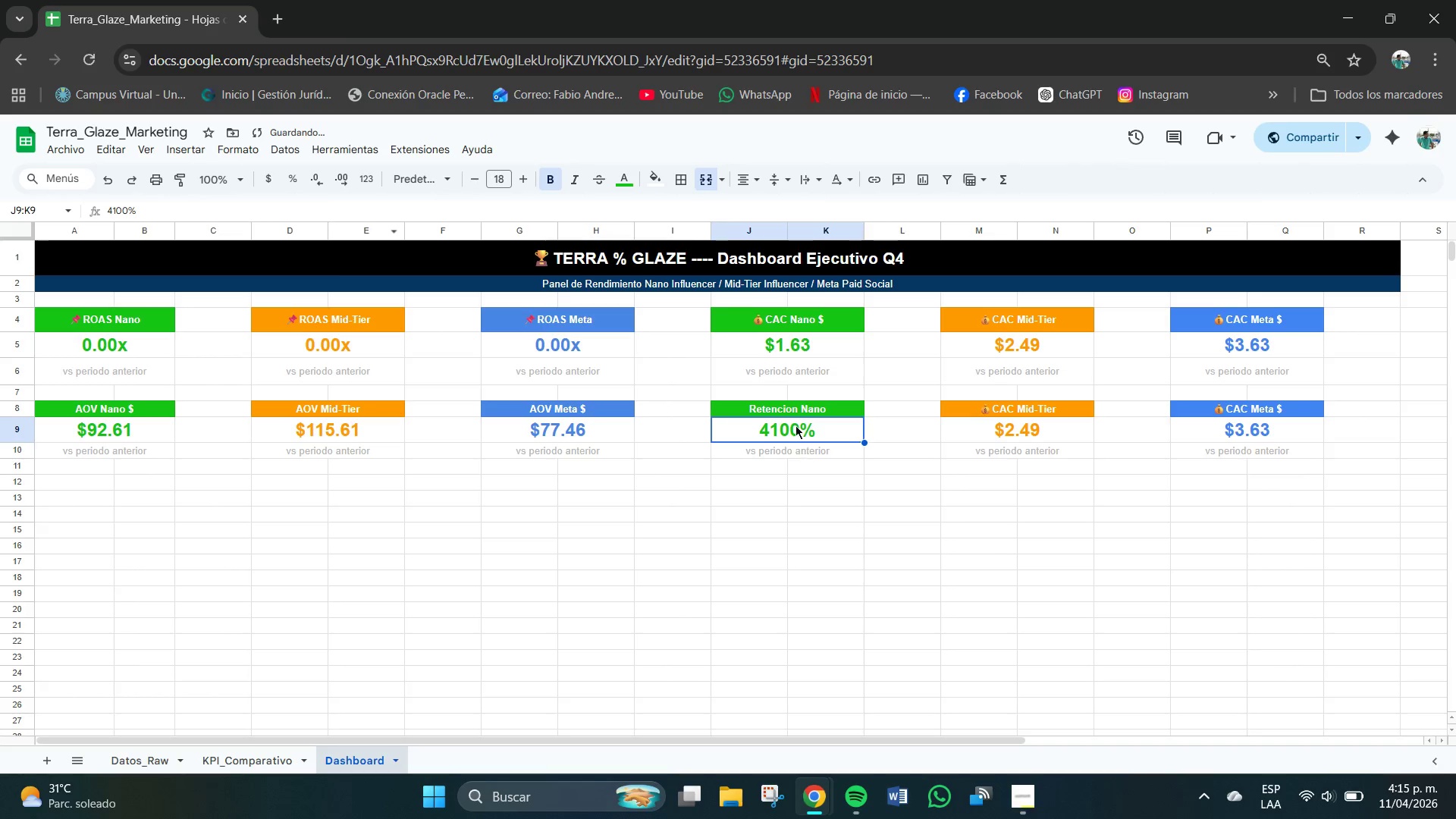 
left_click([786, 427])
 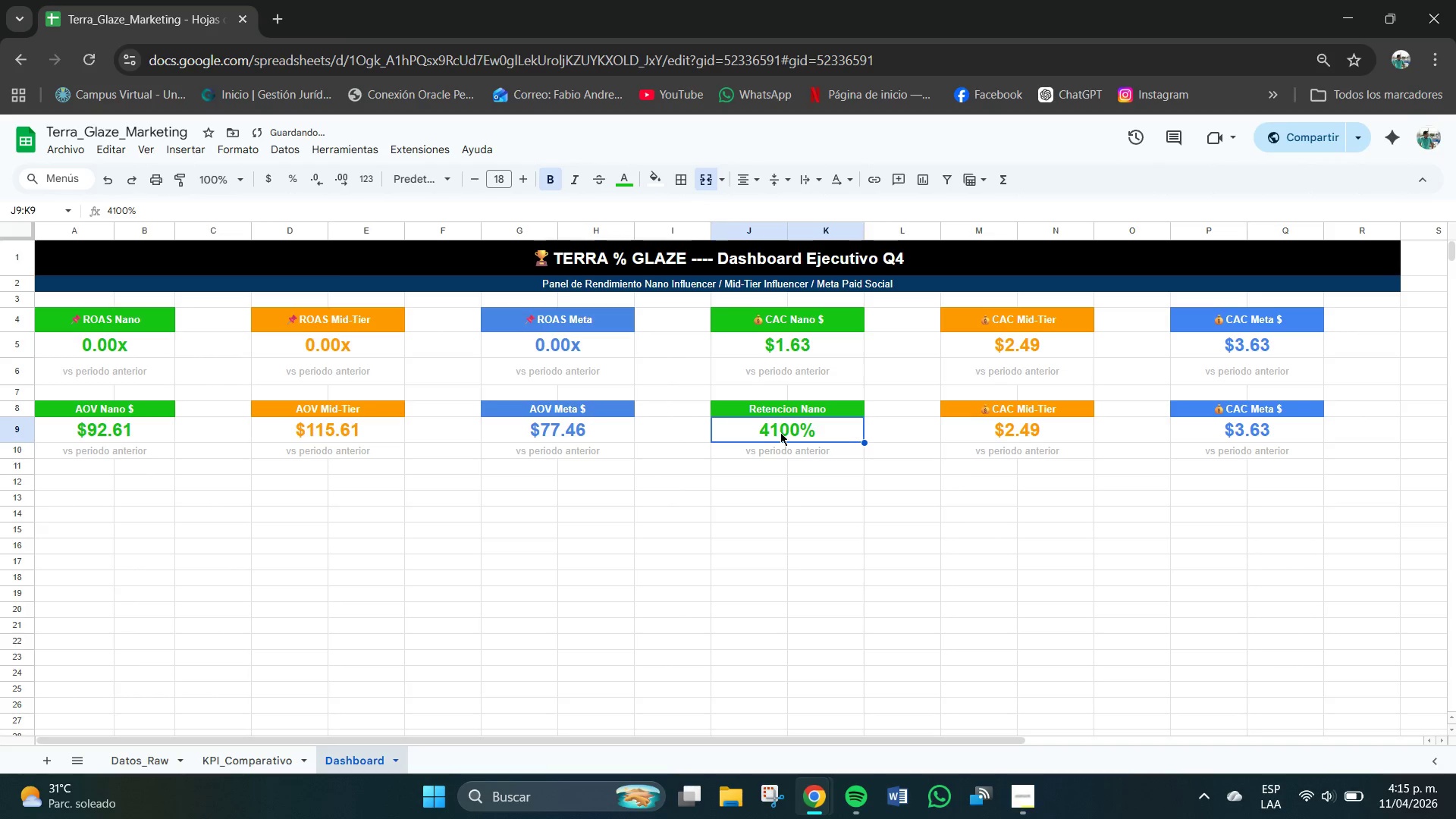 
double_click([780, 432])
 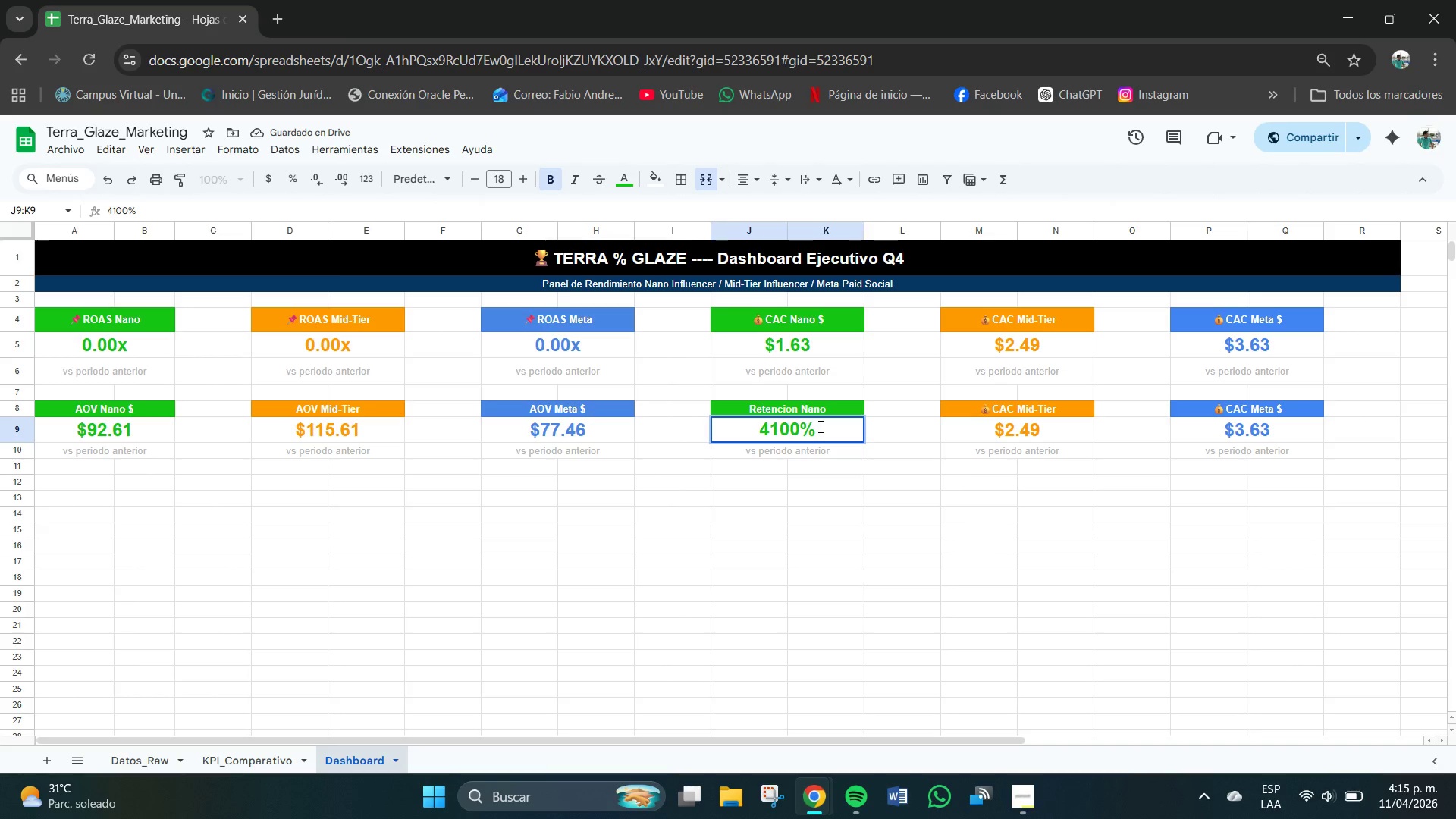 
key(ArrowLeft)
 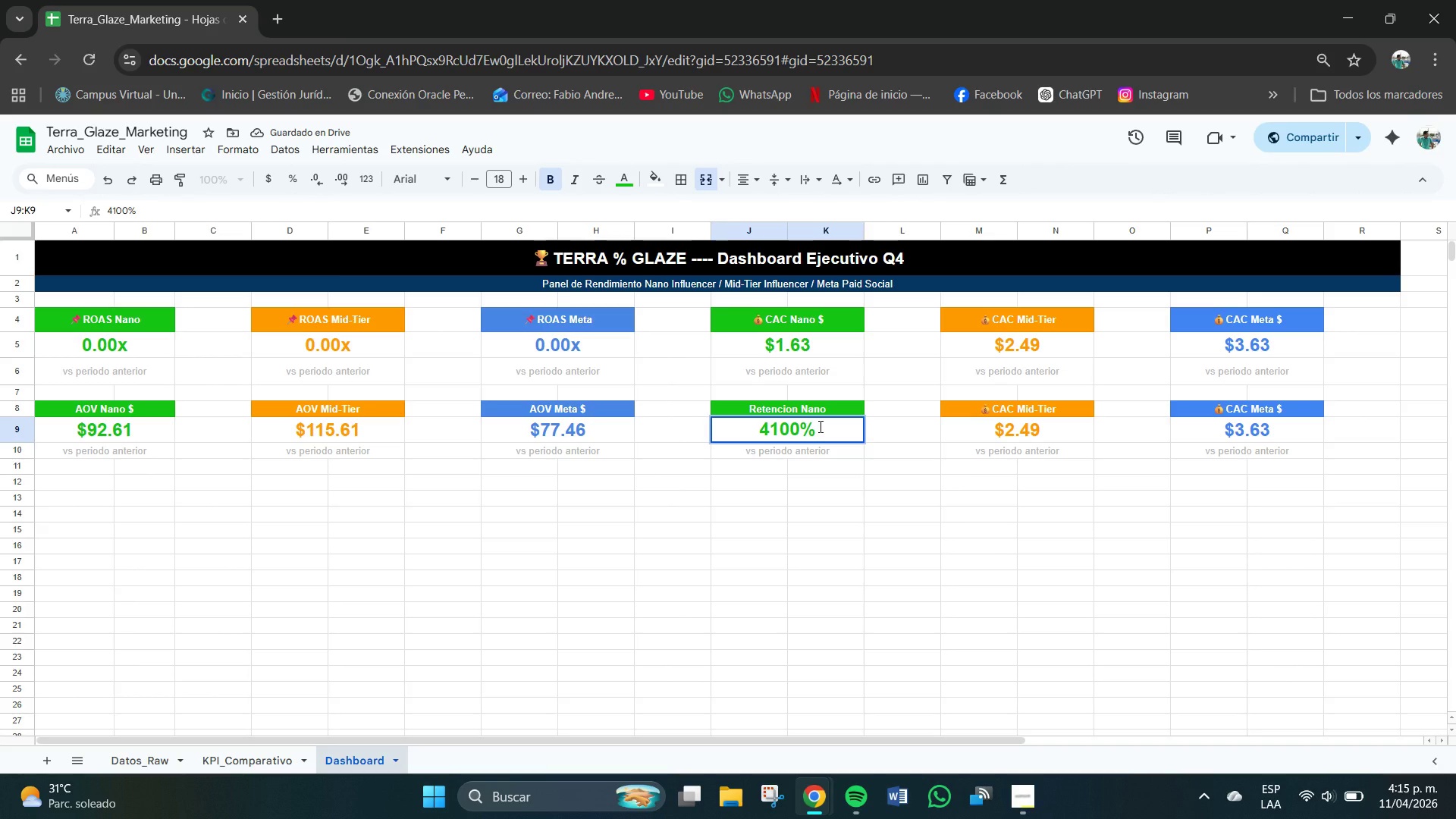 
key(Backspace)
 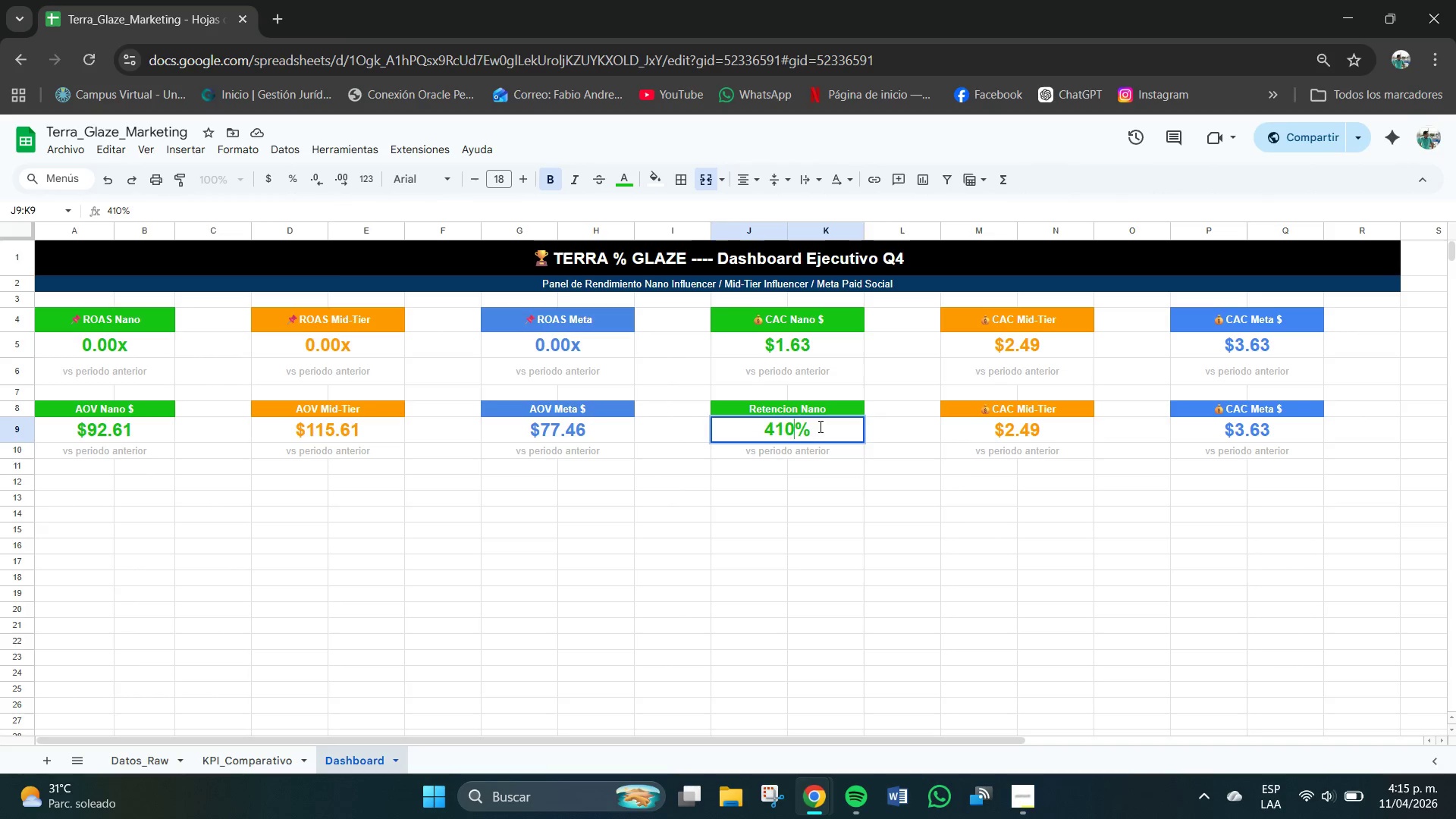 
key(Backspace)
 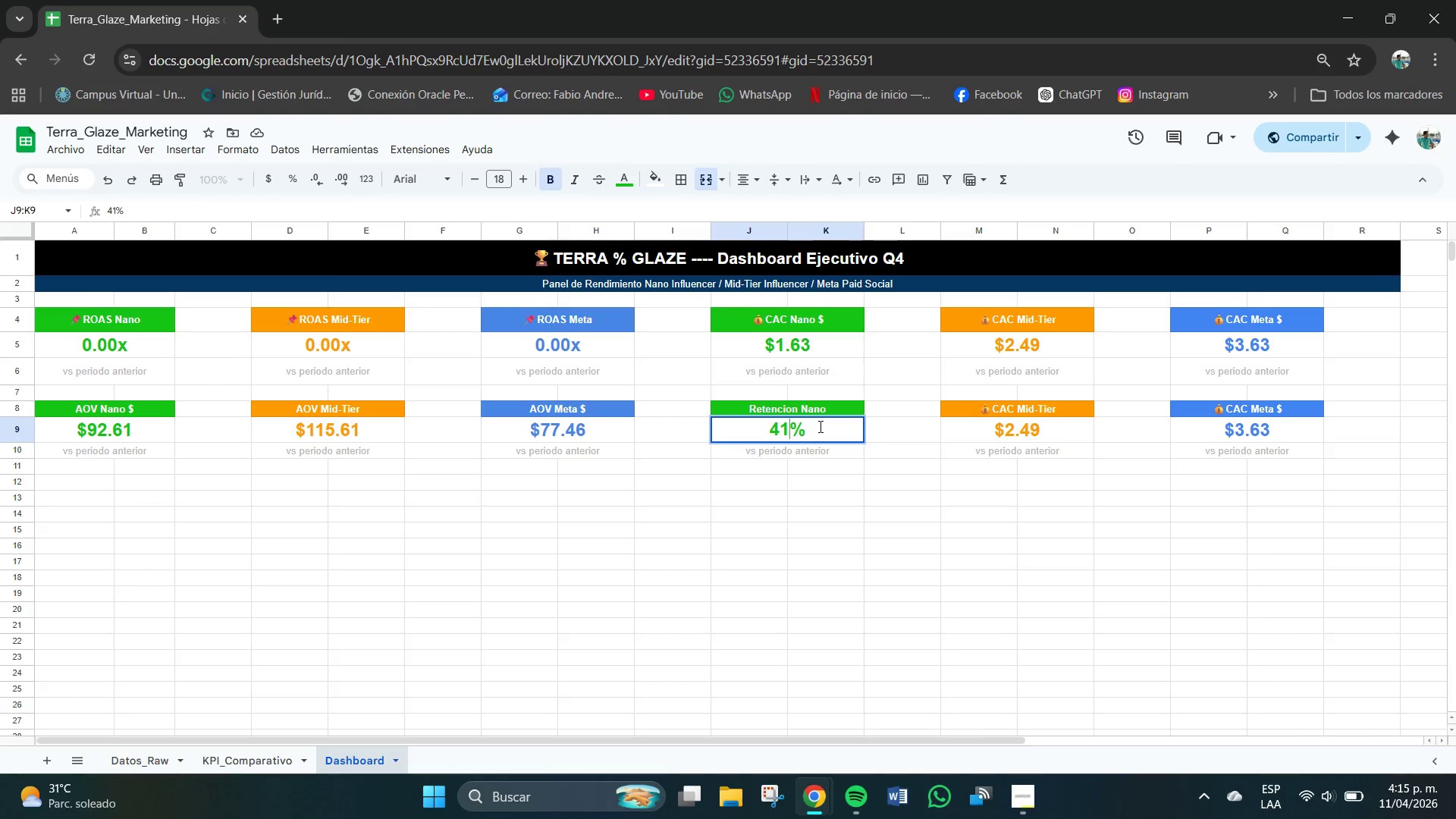 
key(NumpadDecimal)
 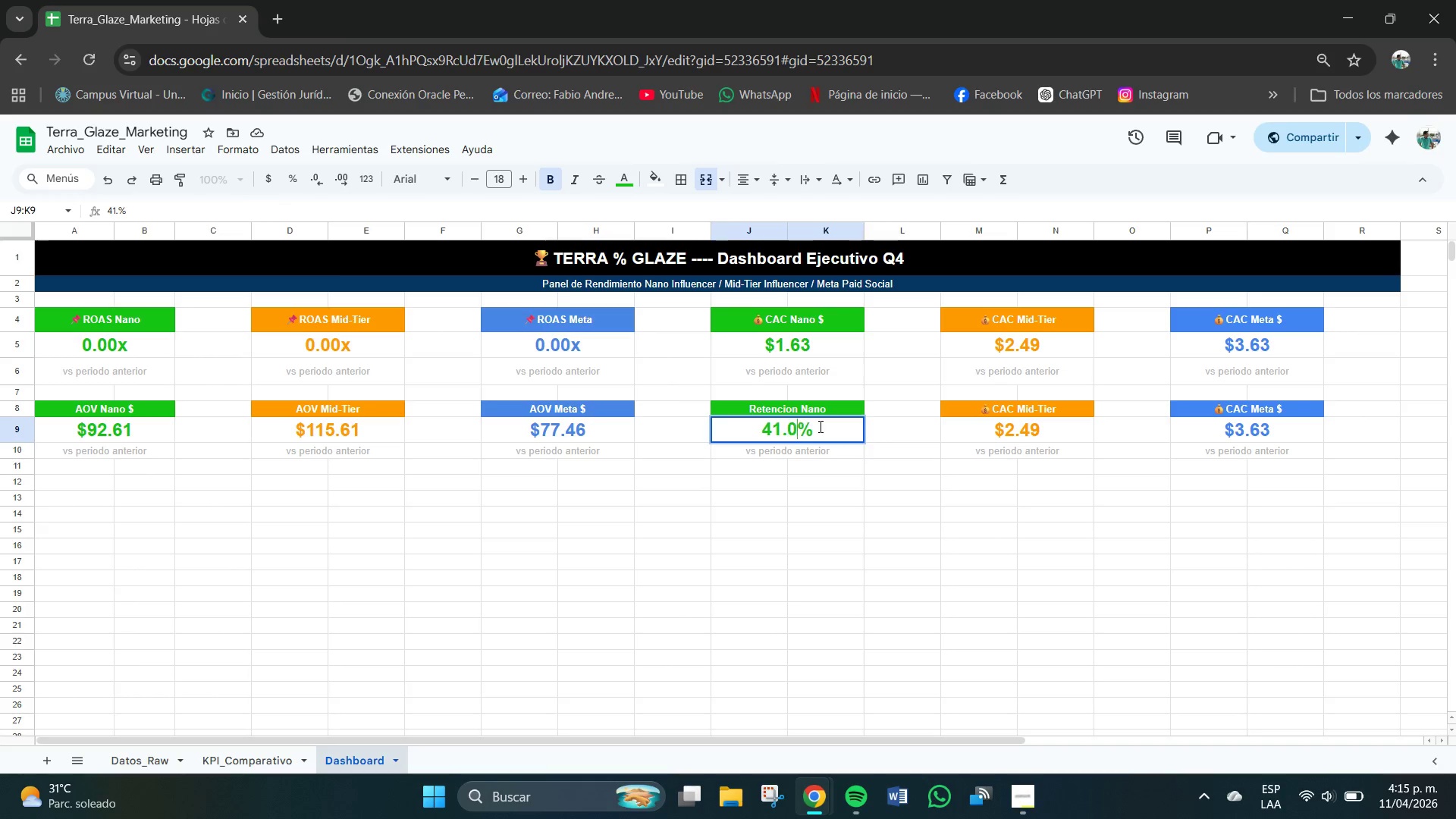 
key(Numpad0)
 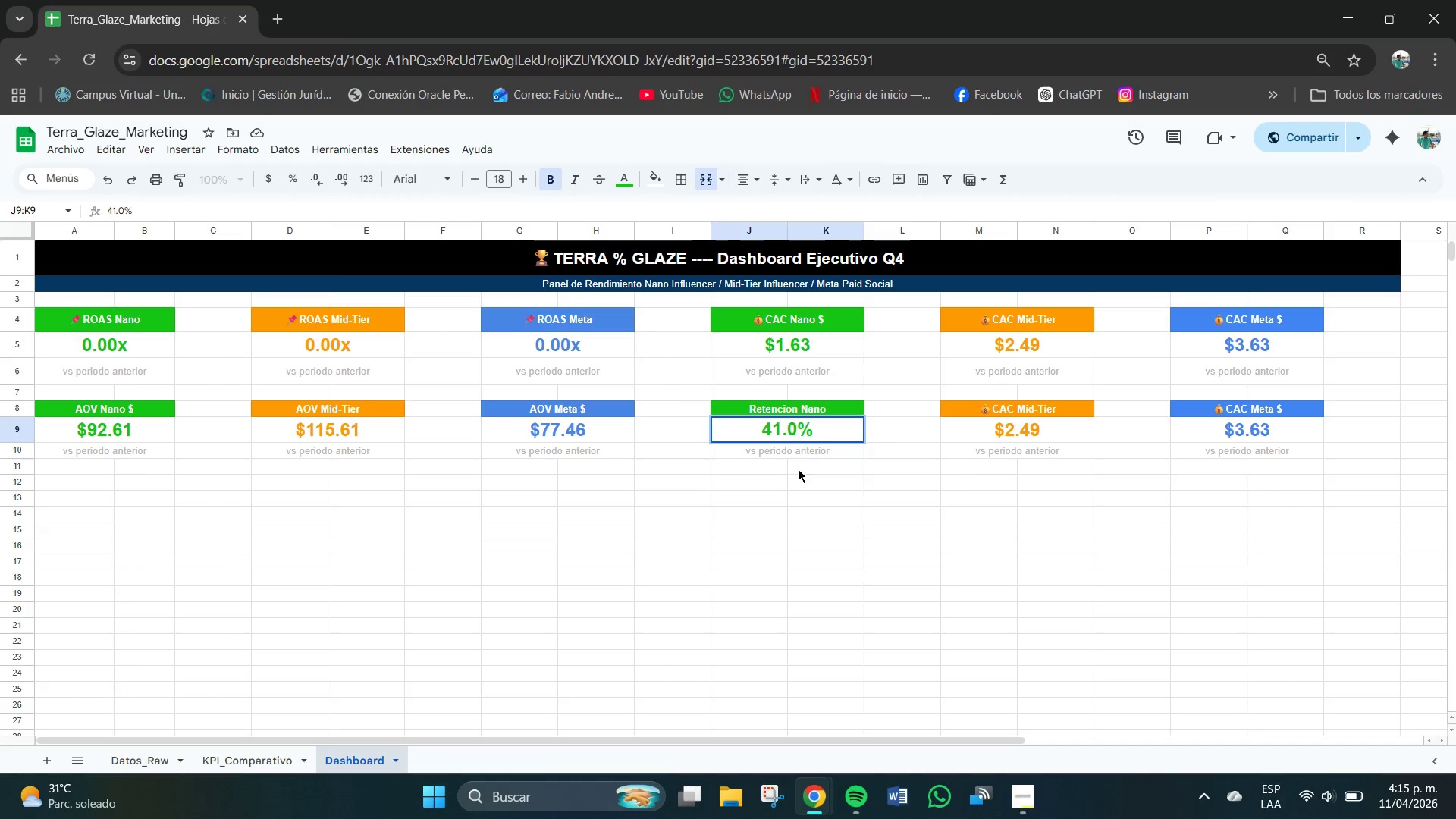 
left_click([794, 497])
 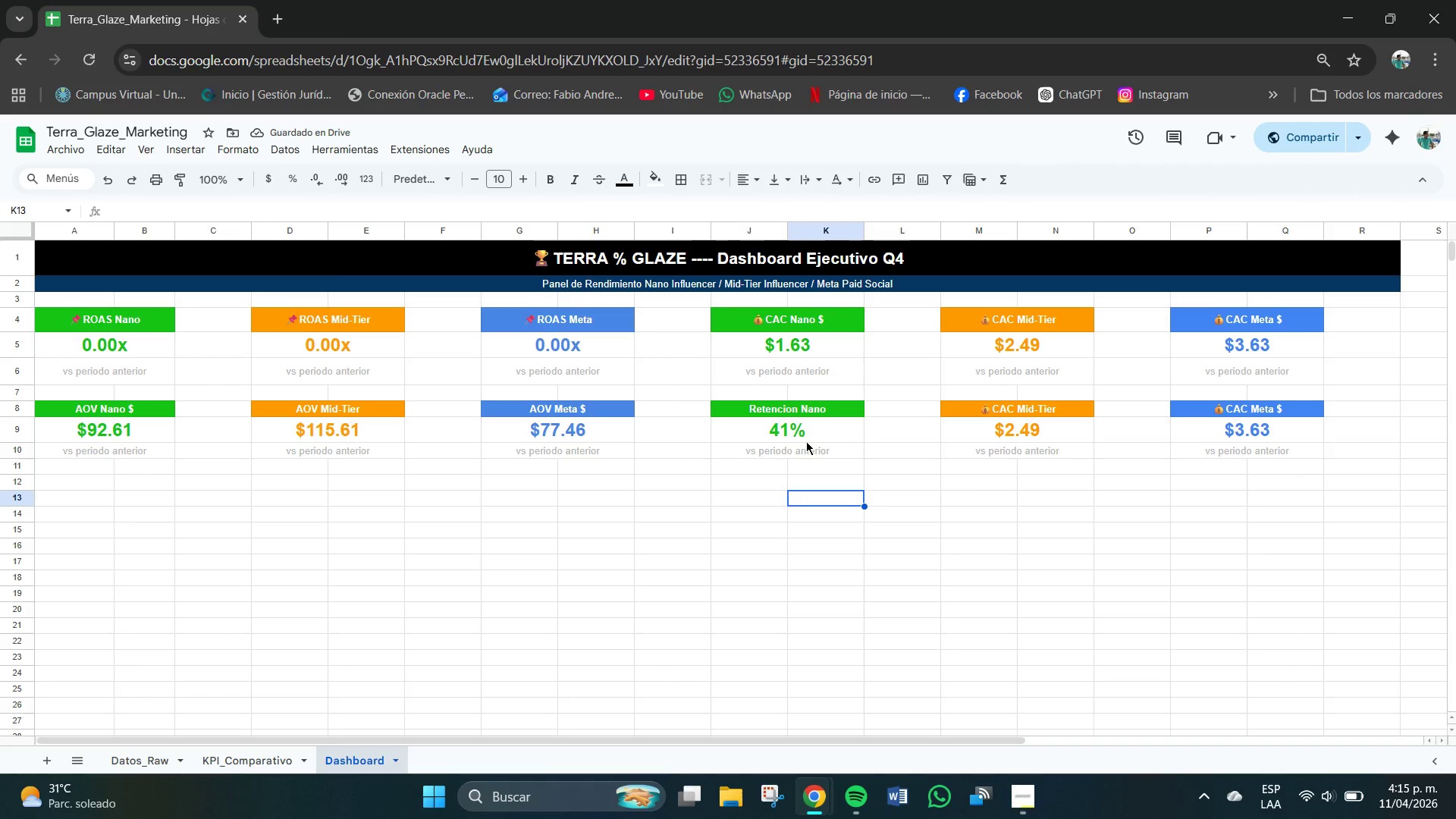 
left_click([1053, 432])
 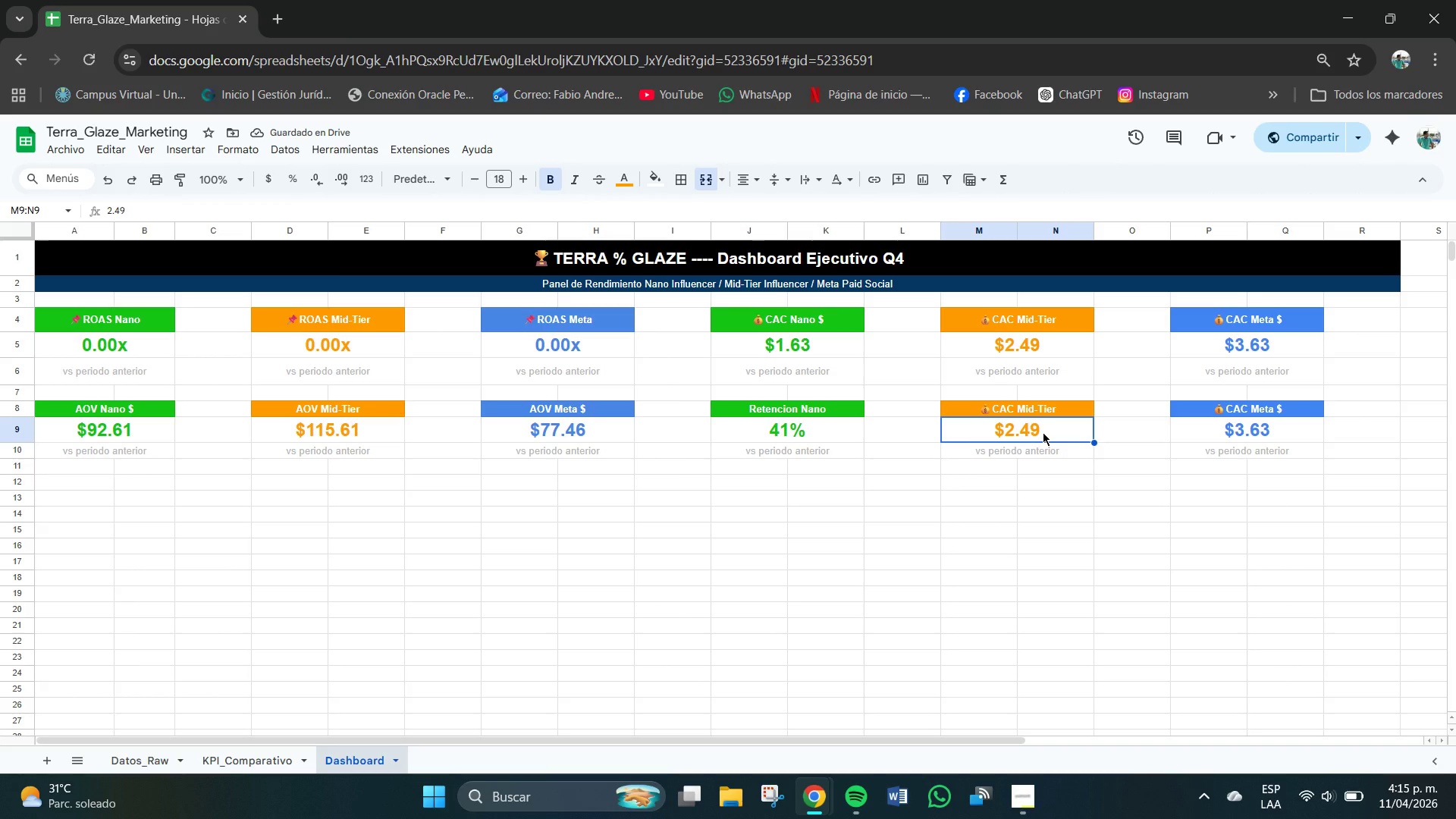 
left_click([1043, 432])
 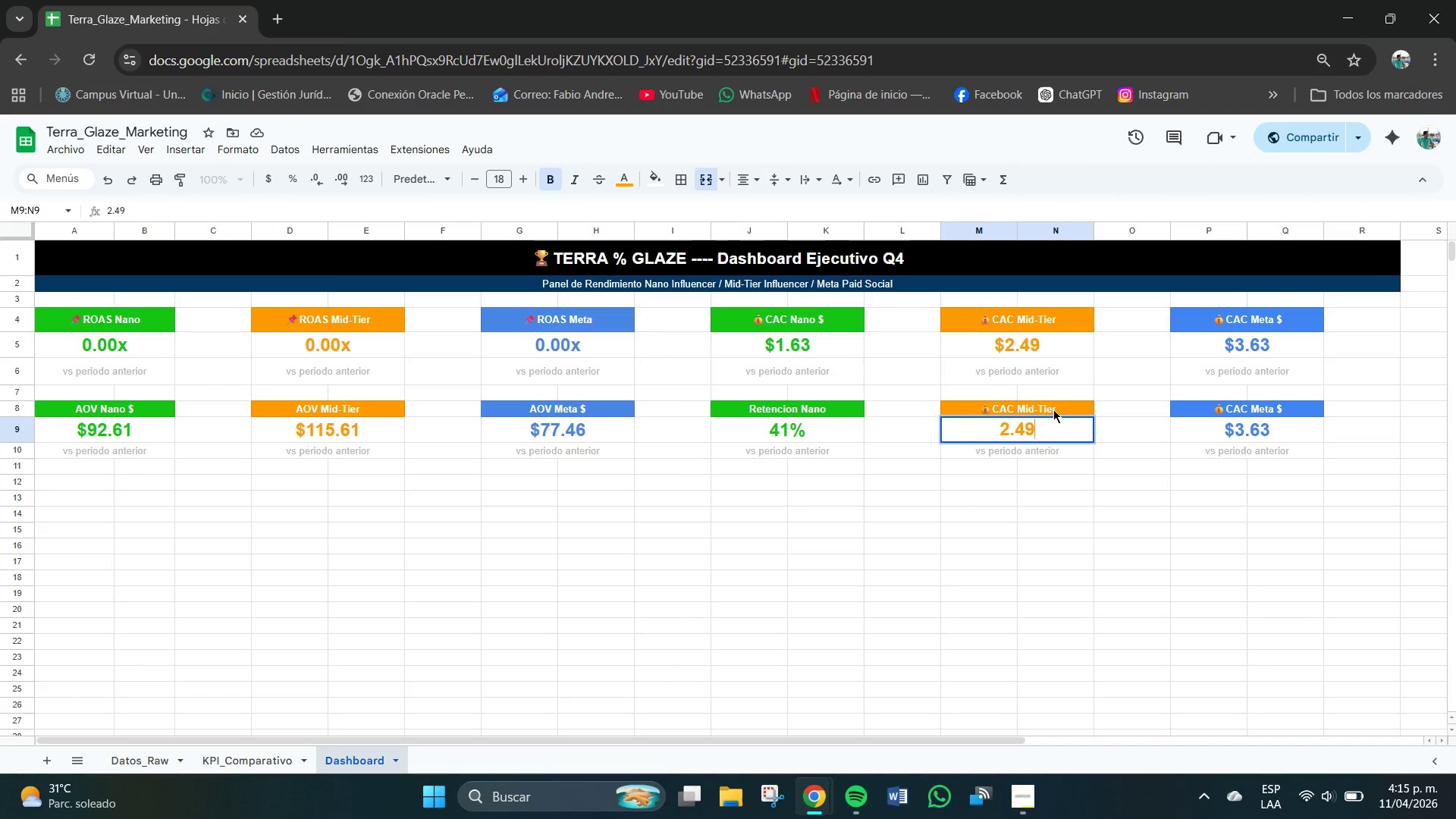 
double_click([1056, 404])
 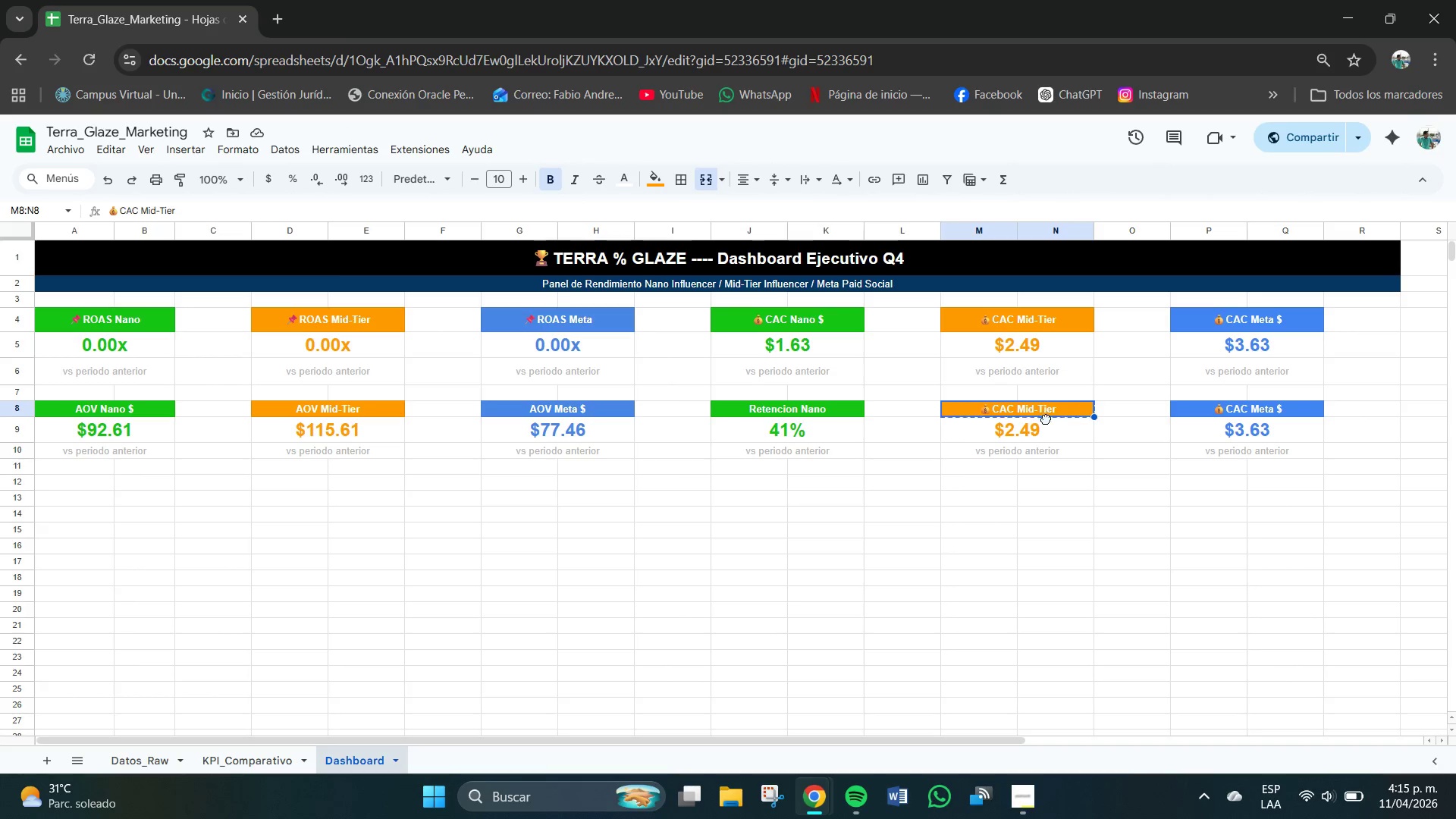 
double_click([1046, 419])
 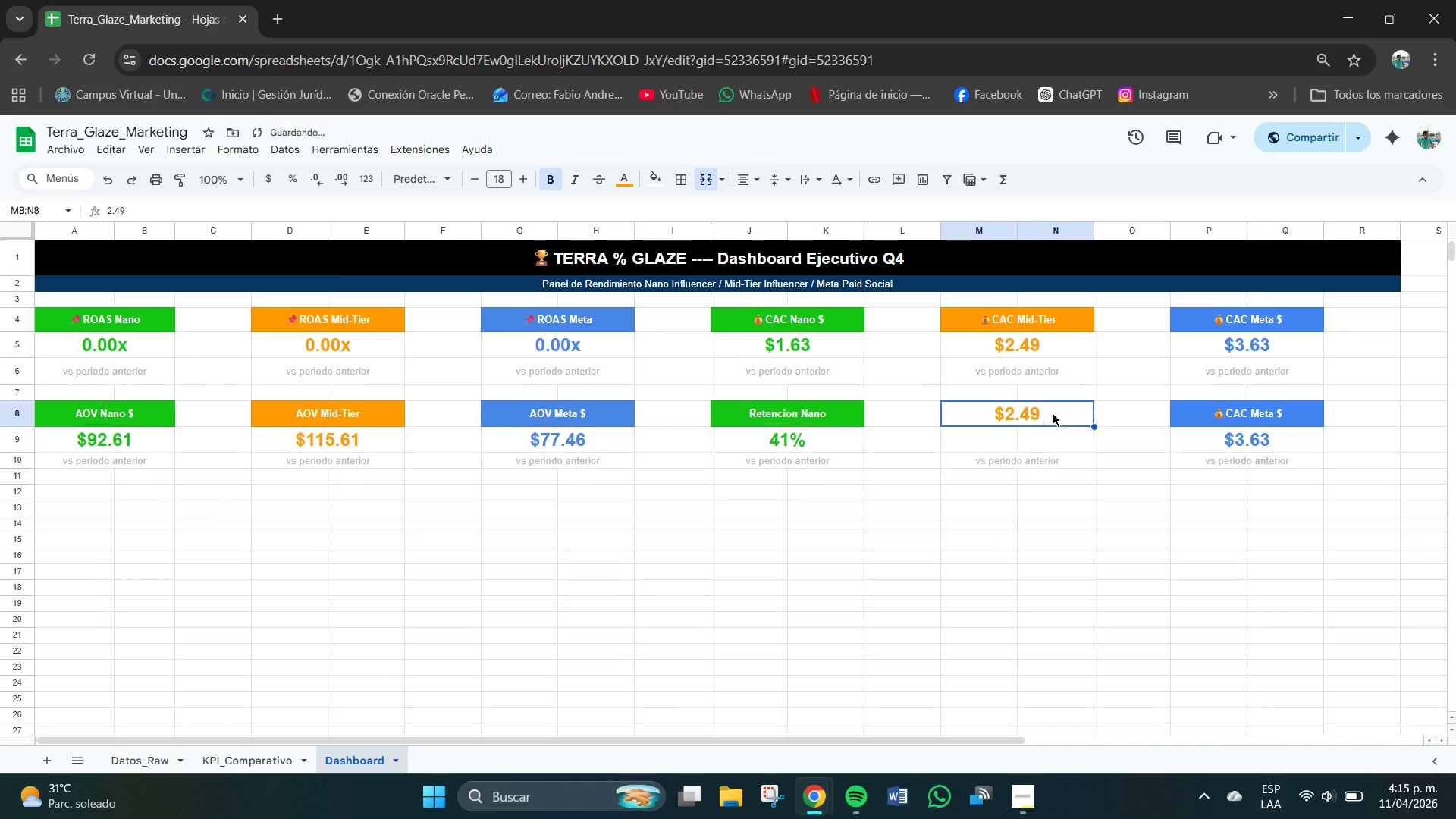 
triple_click([1059, 406])
 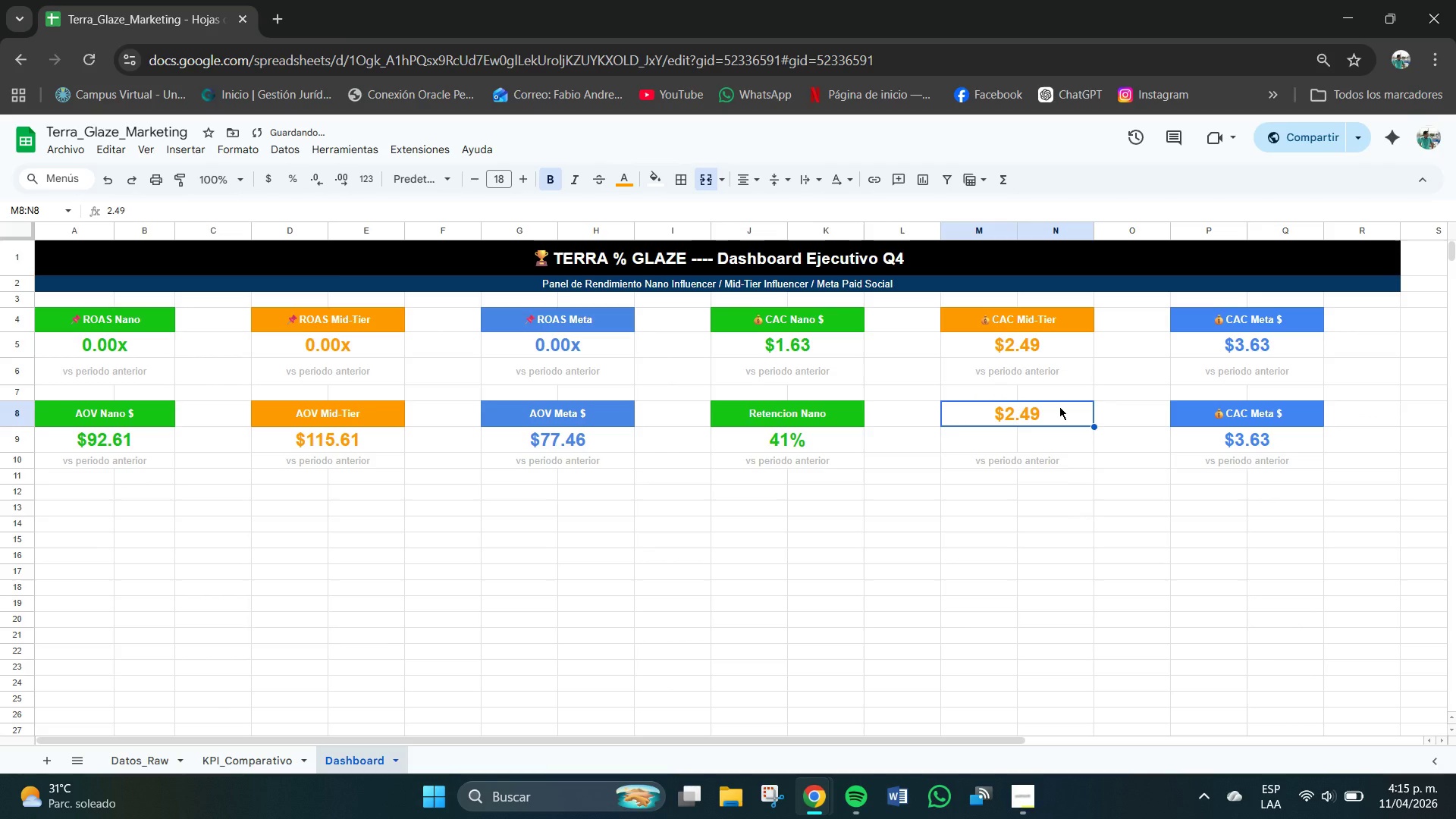 
key(Control+Z)
 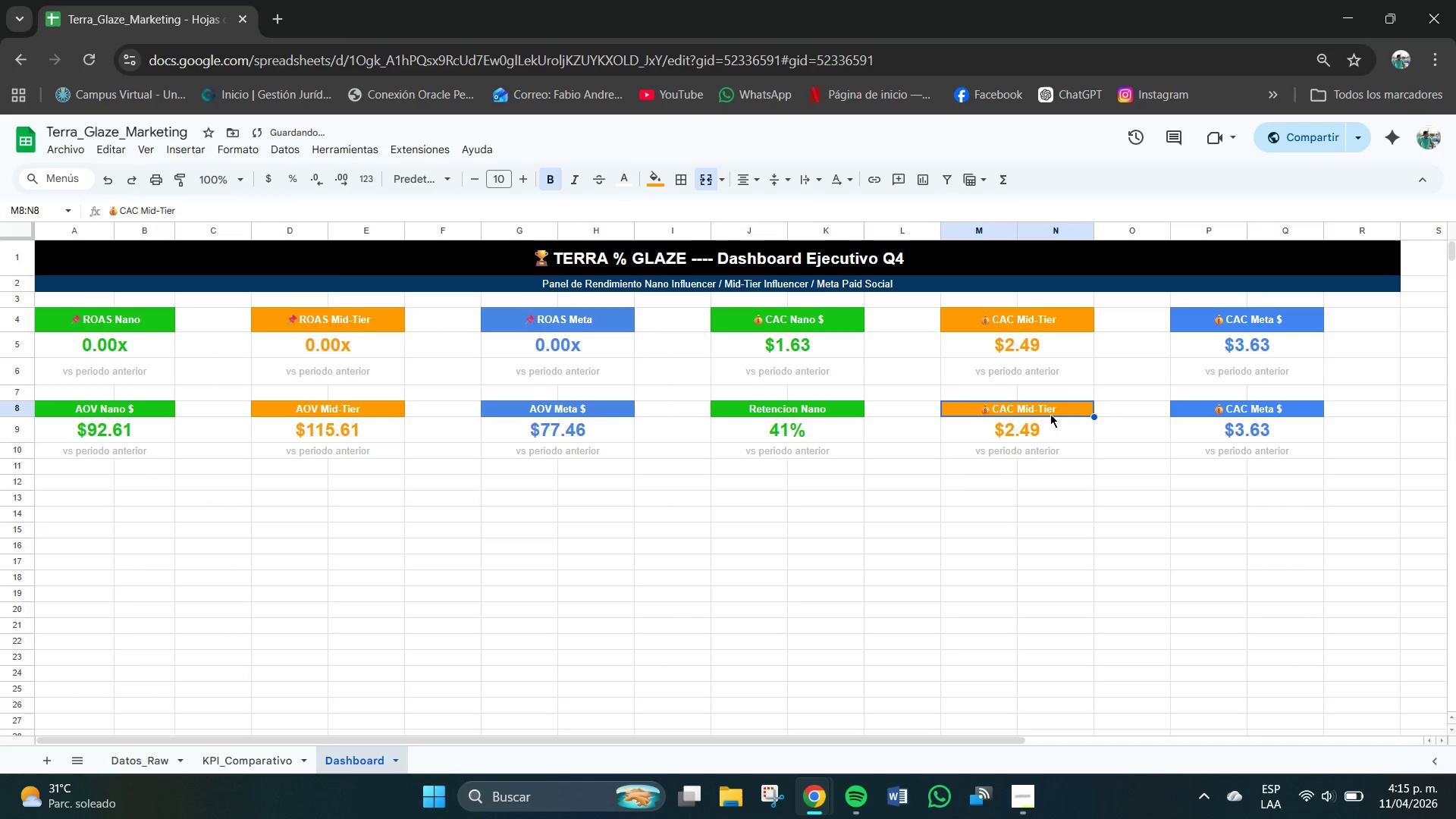 
left_click([1050, 414])
 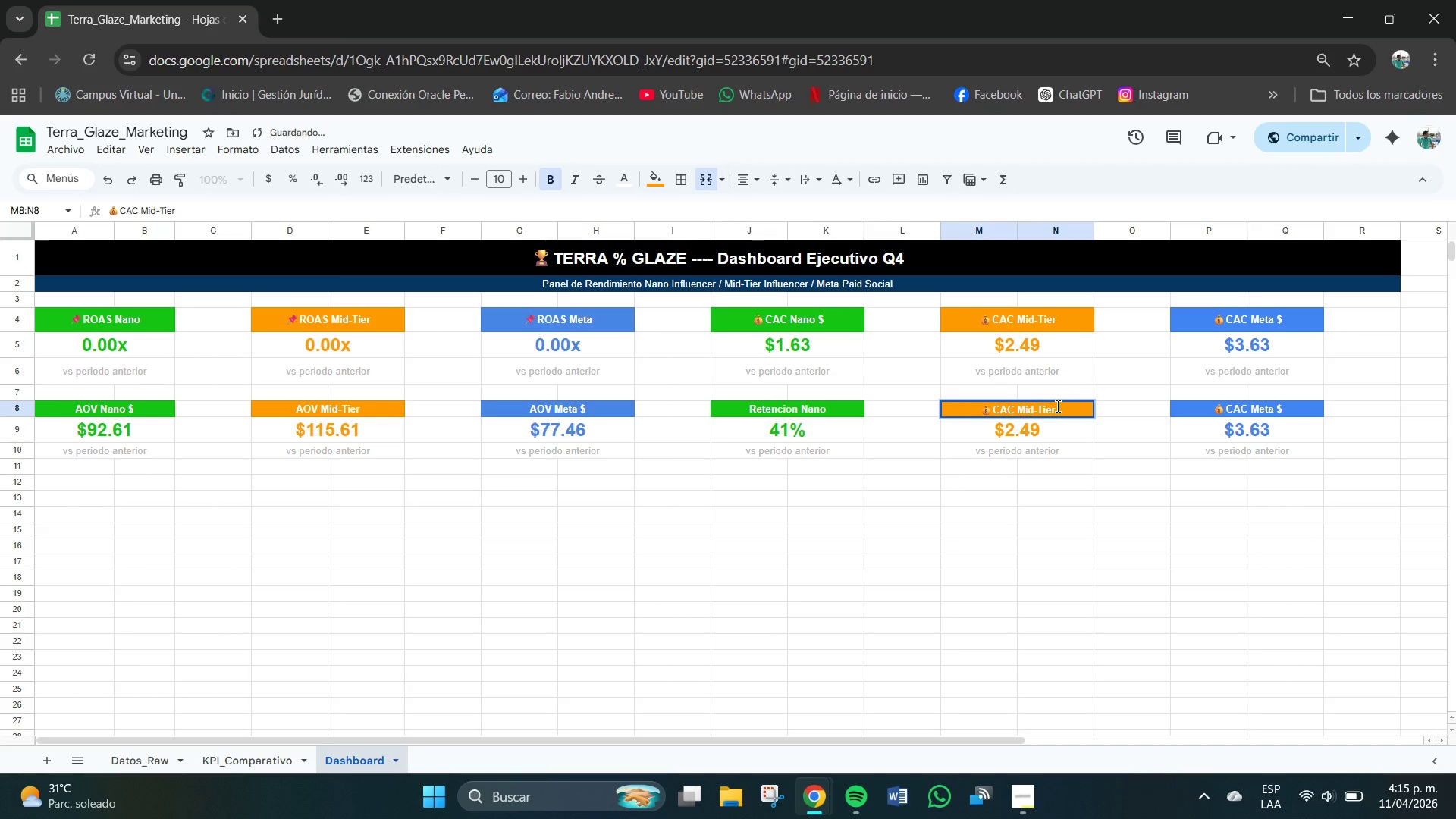 
key(Backspace)
key(Backspace)
key(Backspace)
key(Backspace)
key(Backspace)
key(Backspace)
key(Backspace)
key(Backspace)
key(Backspace)
key(Backspace)
key(Backspace)
key(Backspace)
key(Backspace)
type(Retencuio)
key(Backspace)
key(Backspace)
key(Backspace)
key(Backspace)
type(cion)
 